 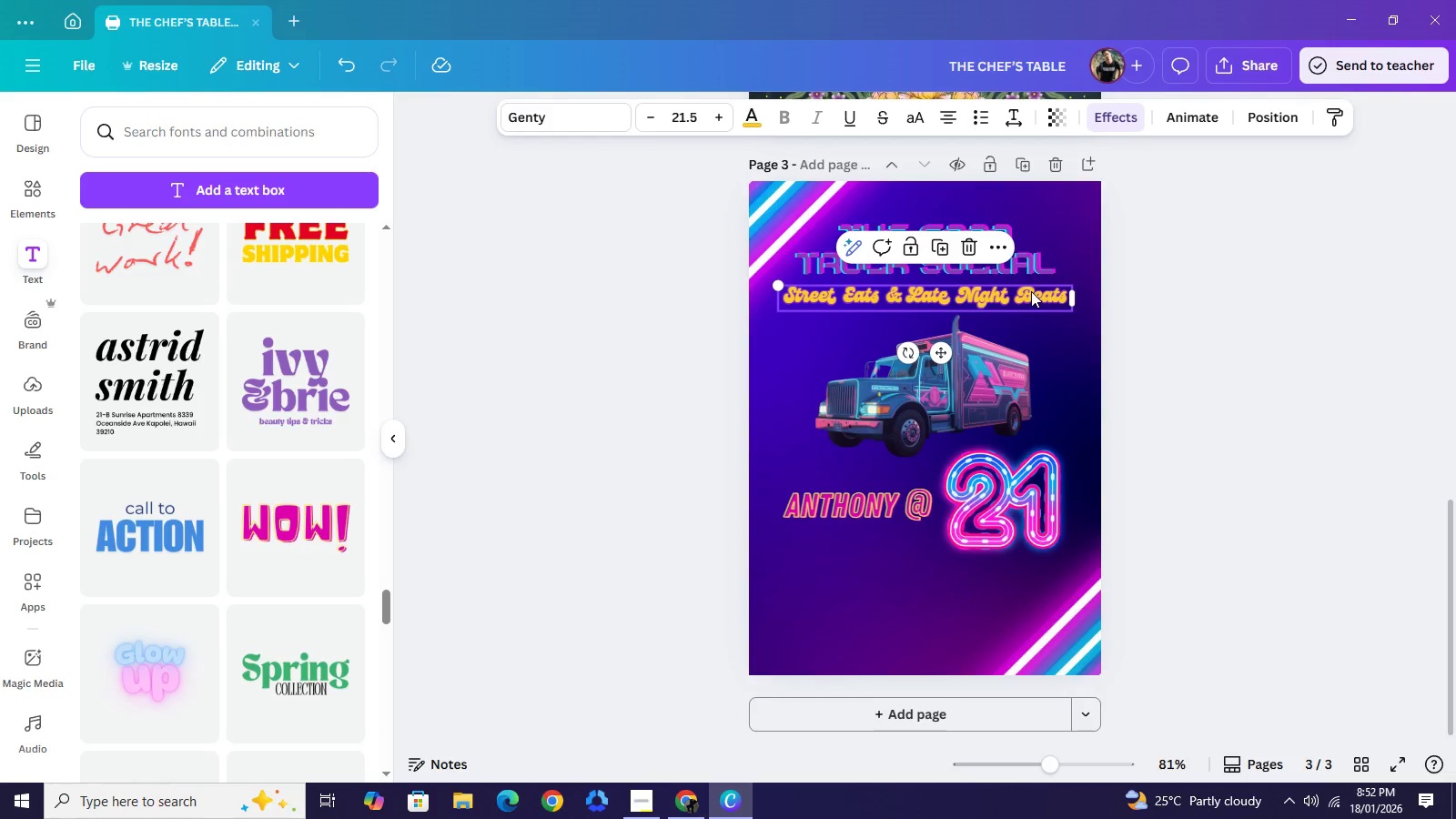 
key(ArrowDown)
 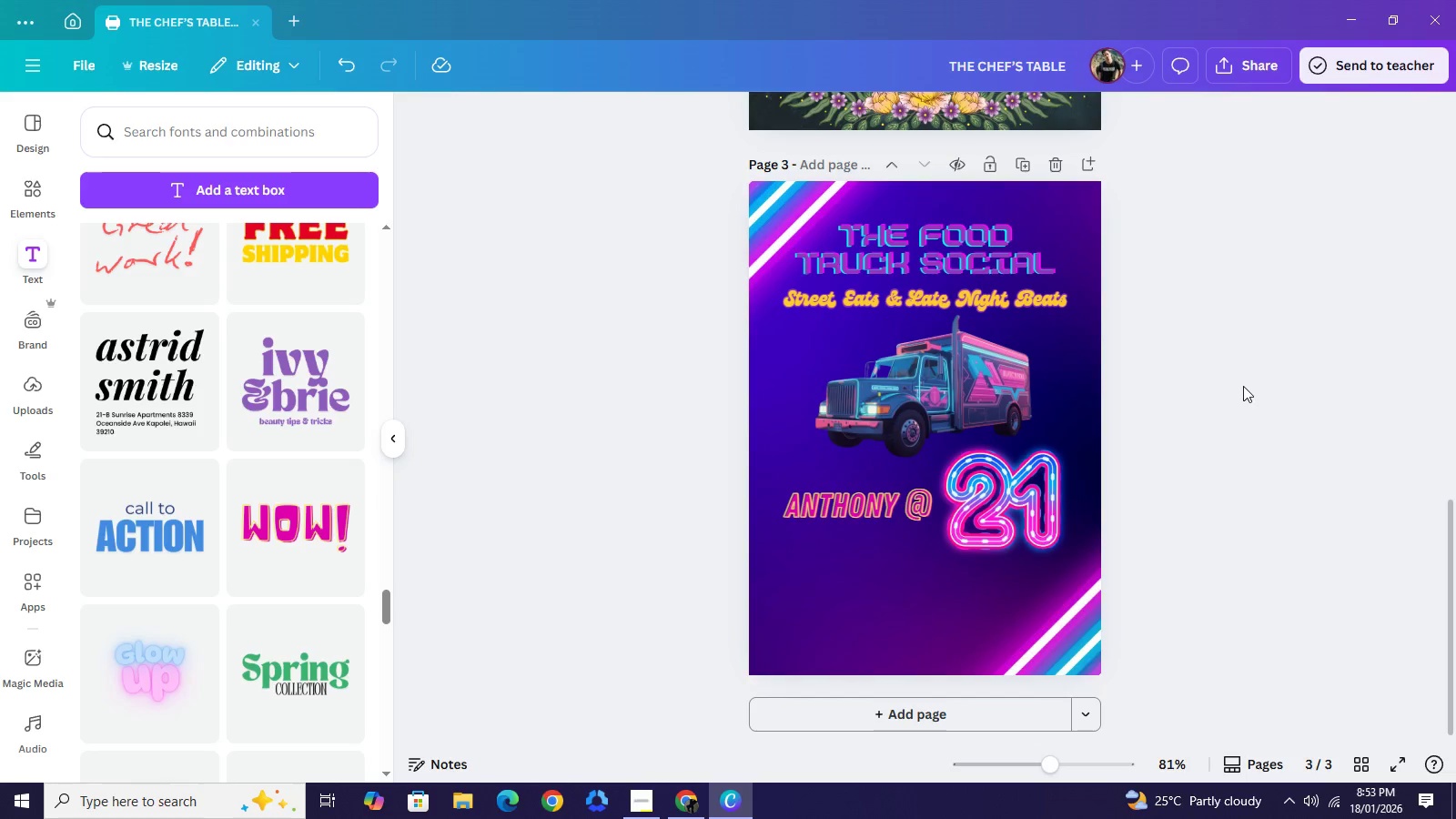 
wait(10.16)
 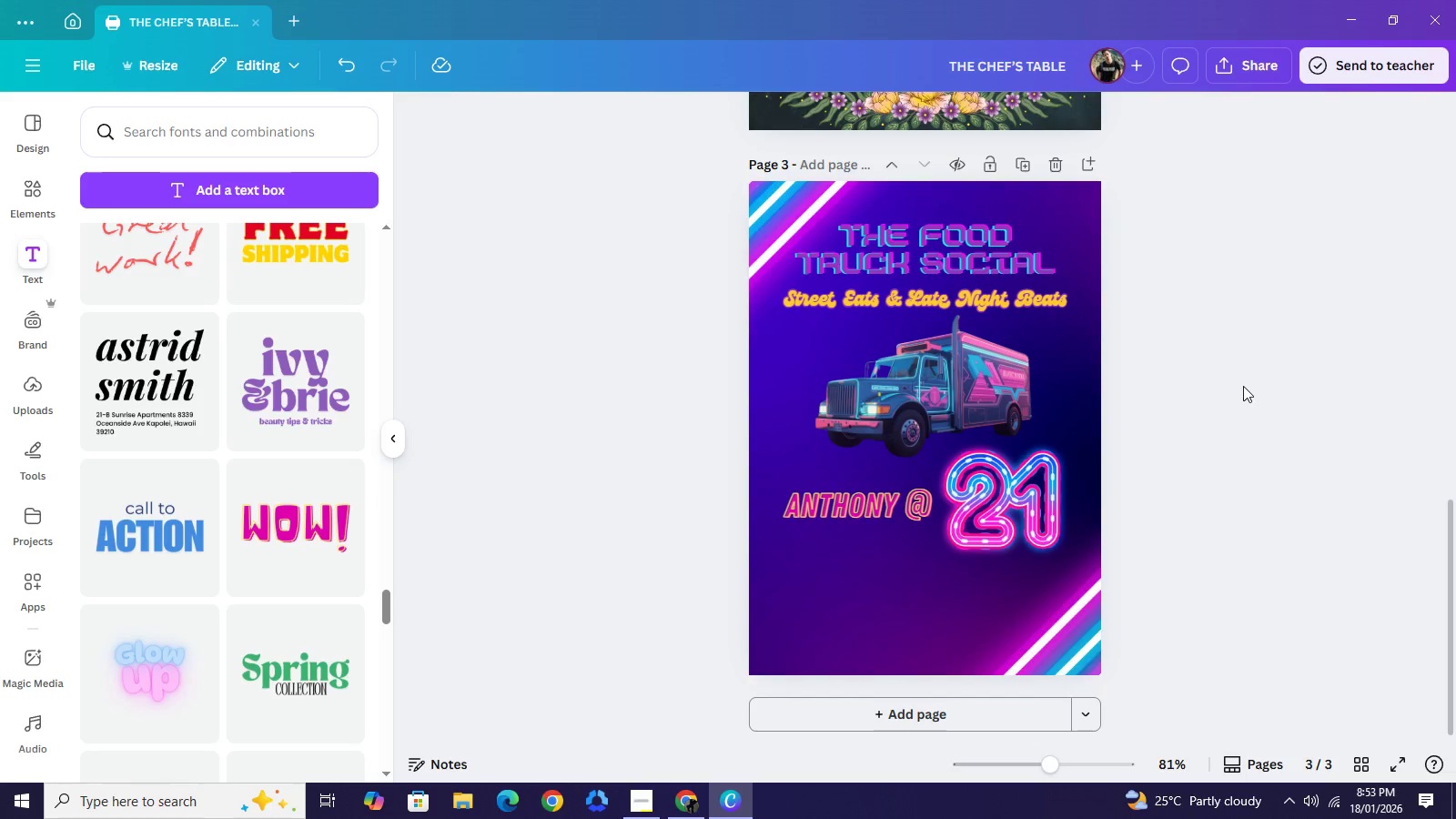 
left_click([960, 381])
 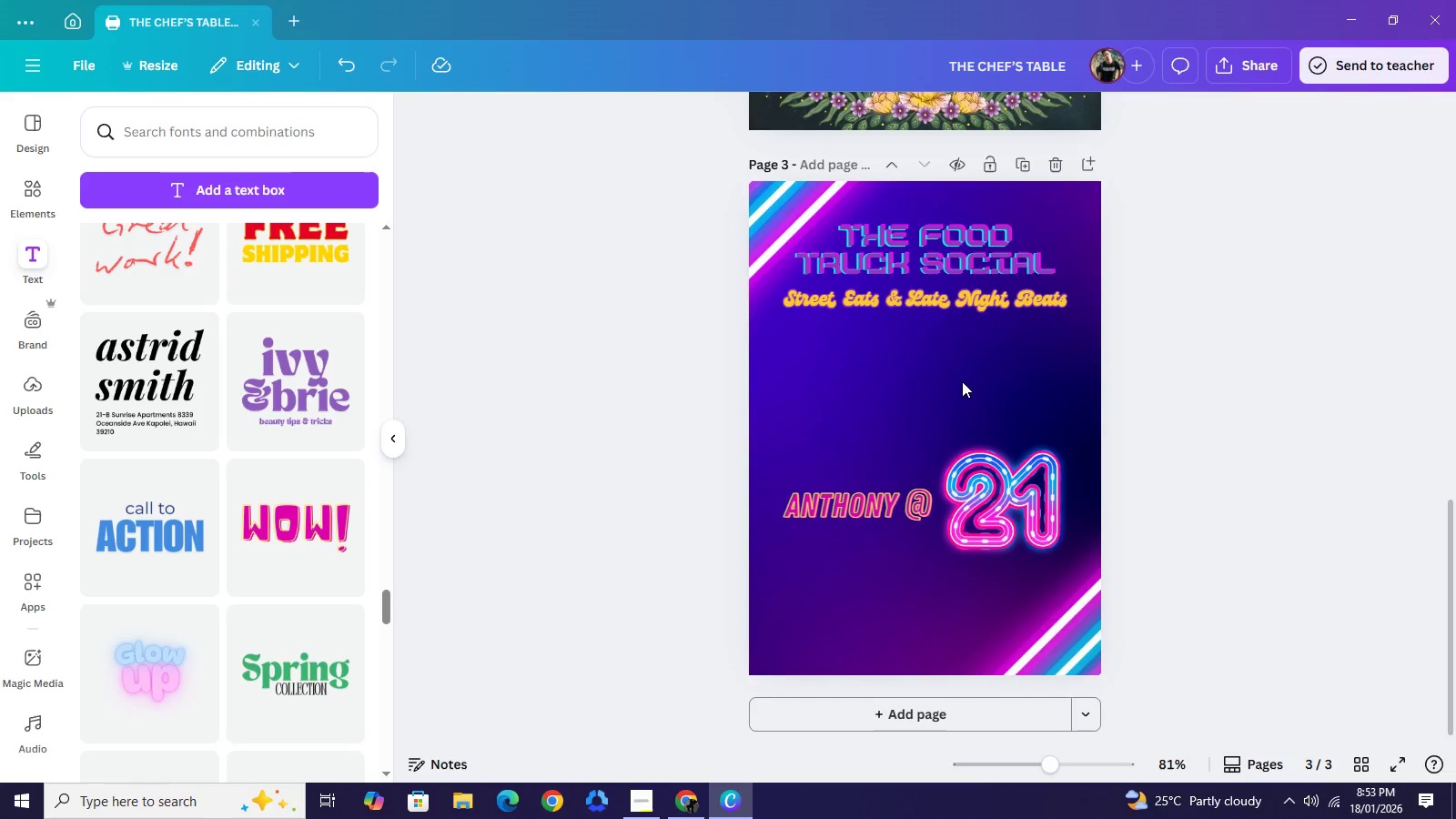 
key(Backspace)
 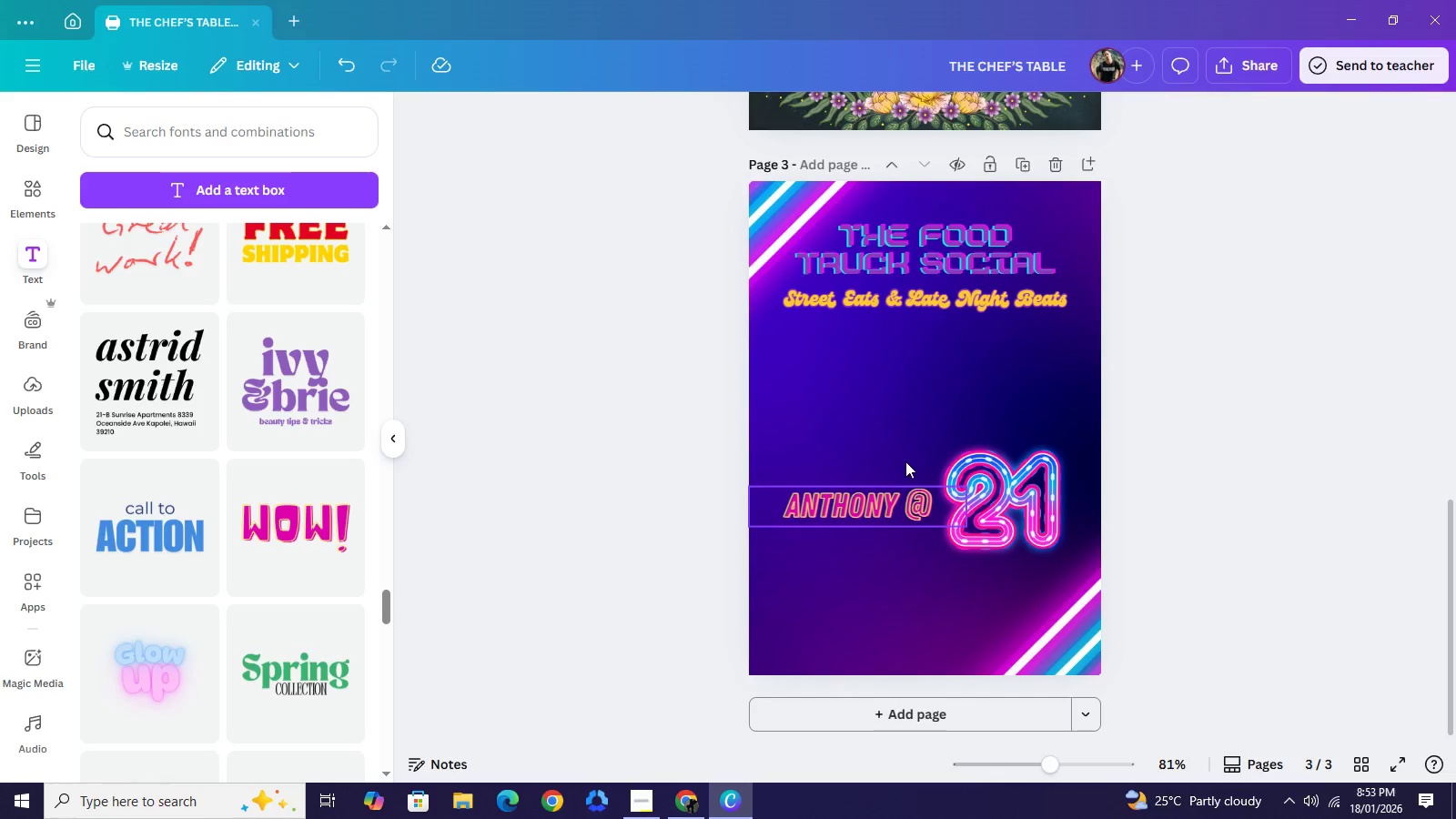 
left_click_drag(start_coordinate=[875, 510], to_coordinate=[940, 390])
 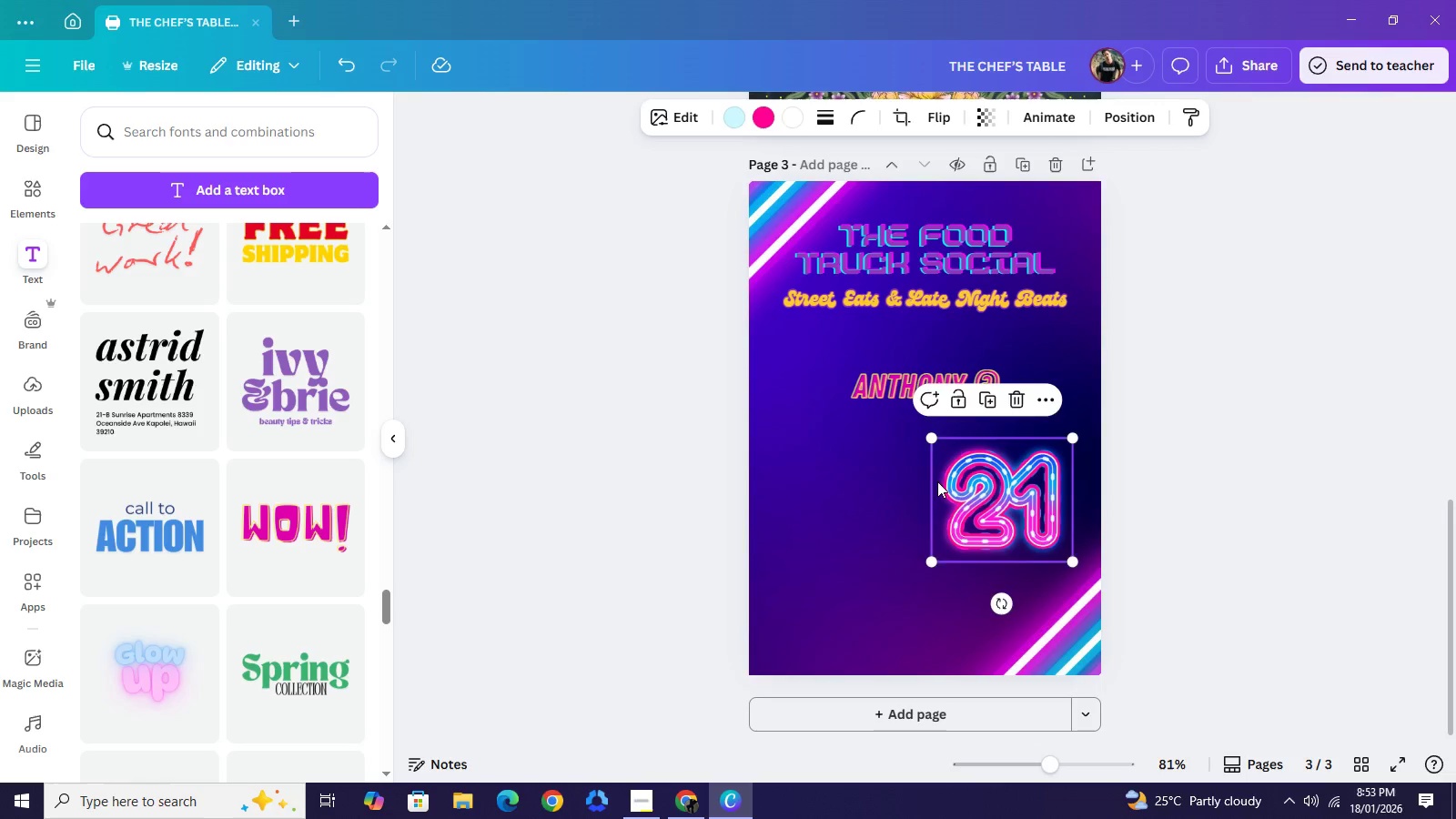 
left_click_drag(start_coordinate=[993, 502], to_coordinate=[908, 466])
 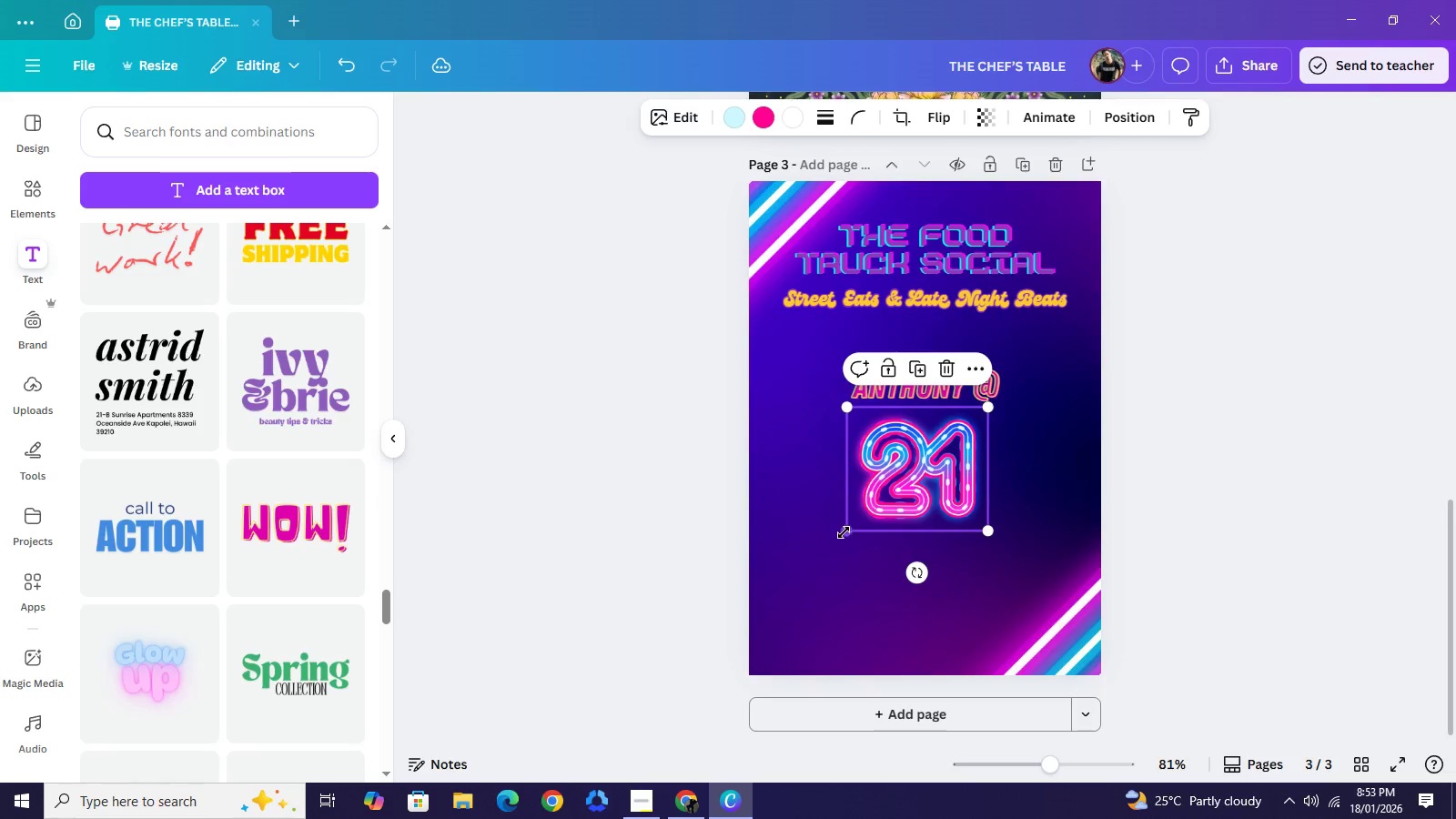 
left_click_drag(start_coordinate=[845, 531], to_coordinate=[778, 583])
 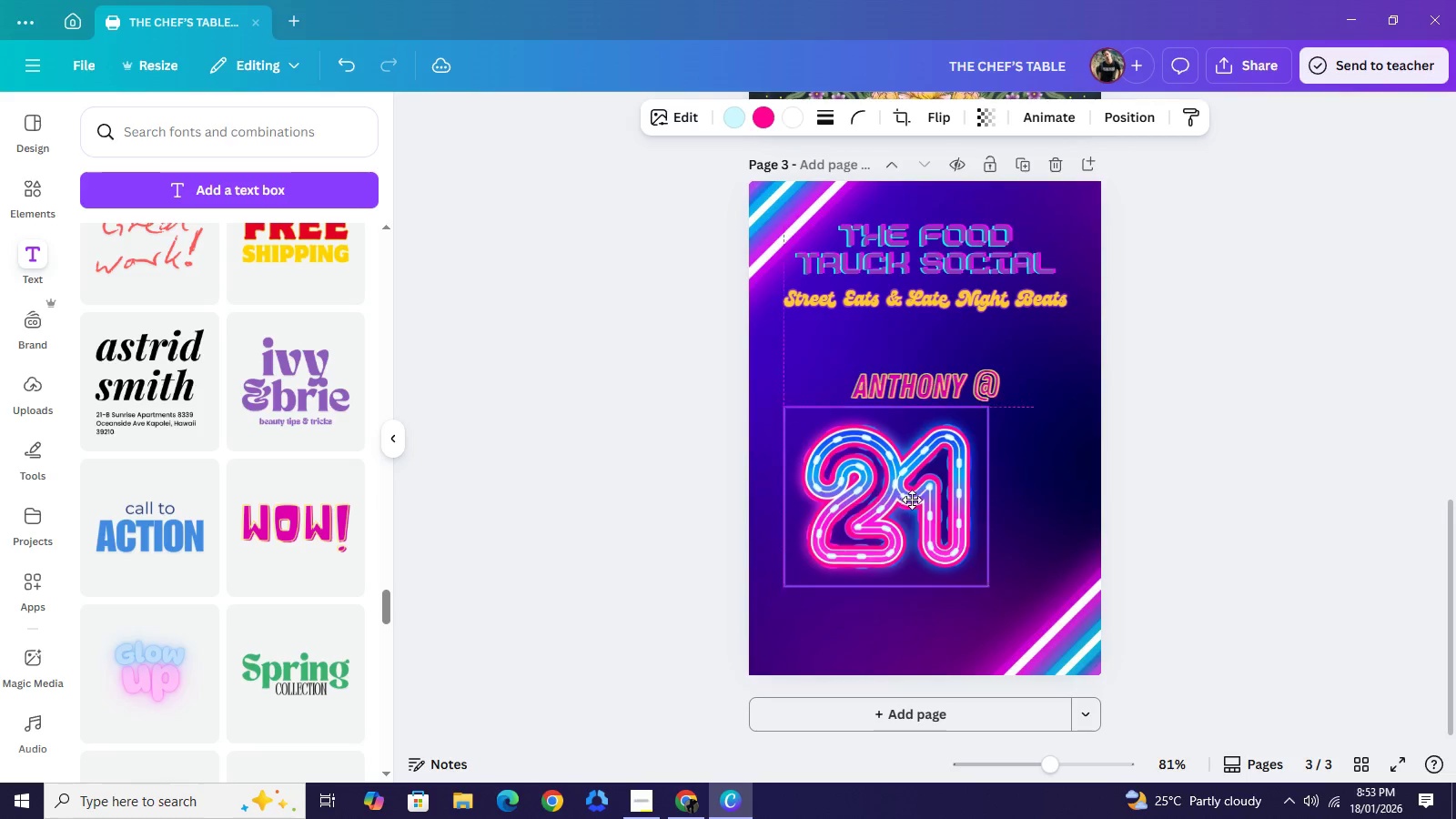 
left_click_drag(start_coordinate=[865, 511], to_coordinate=[900, 495])
 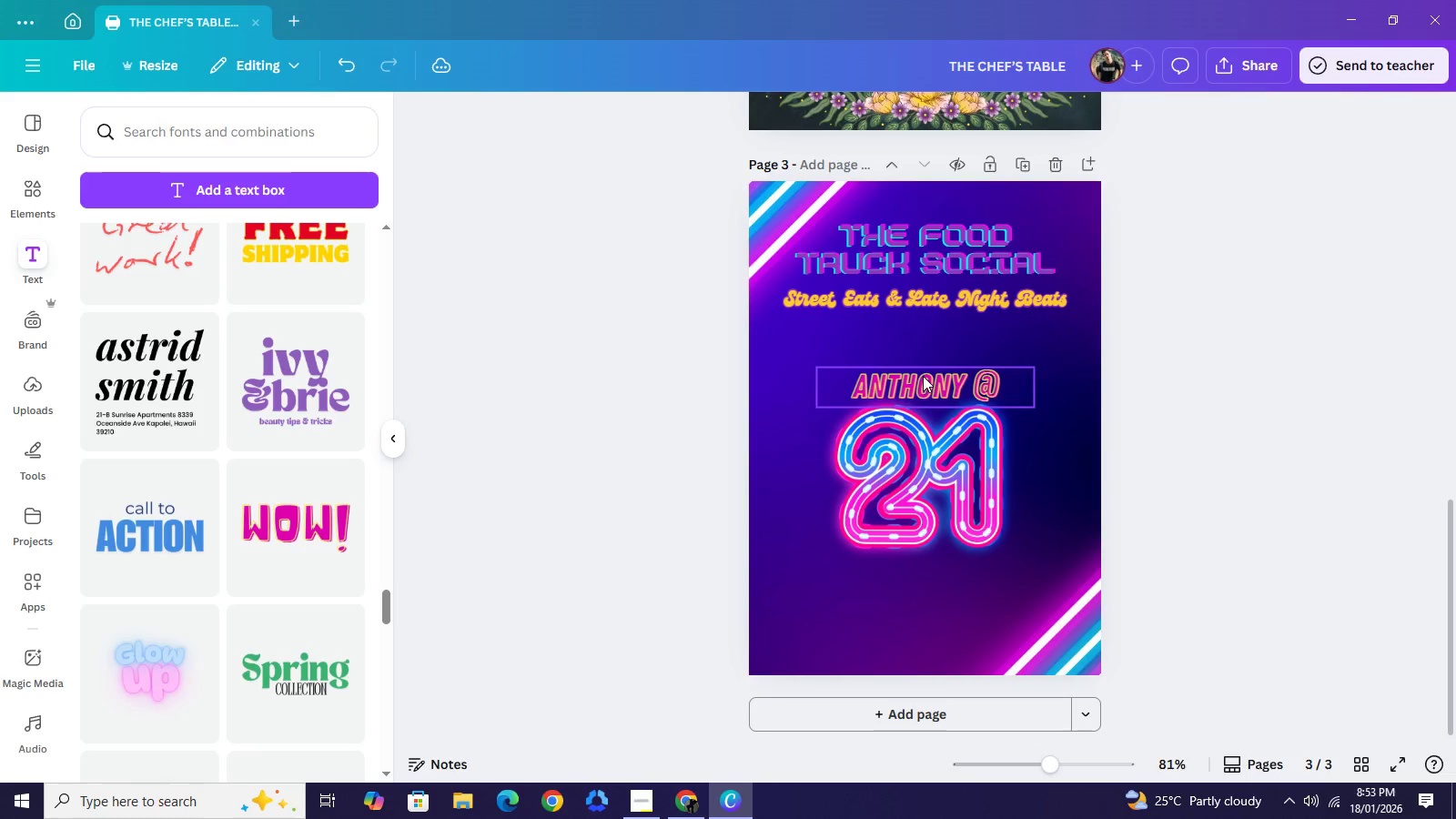 
left_click_drag(start_coordinate=[923, 376], to_coordinate=[922, 359])
 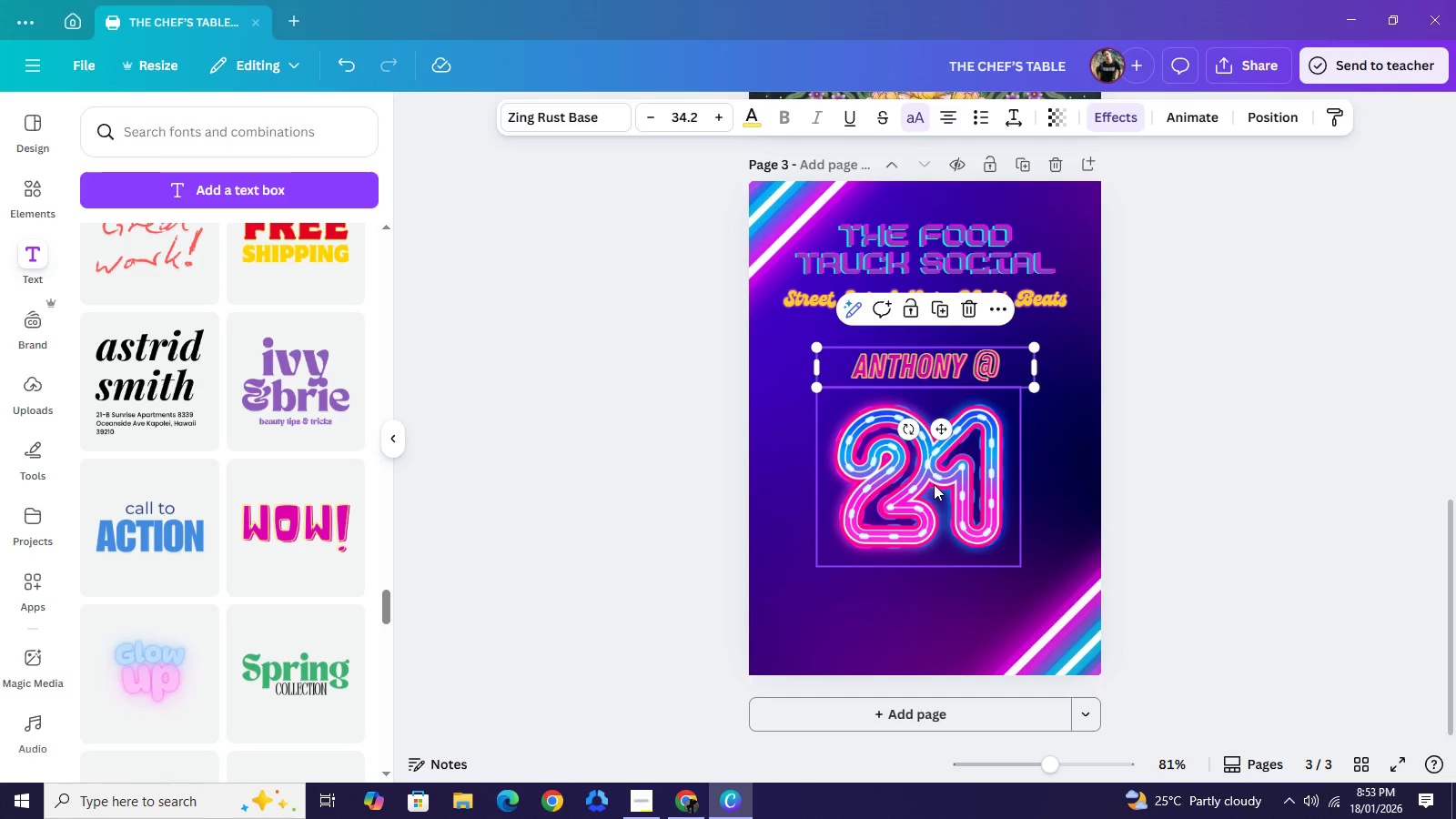 
left_click_drag(start_coordinate=[926, 498], to_coordinate=[932, 480])
 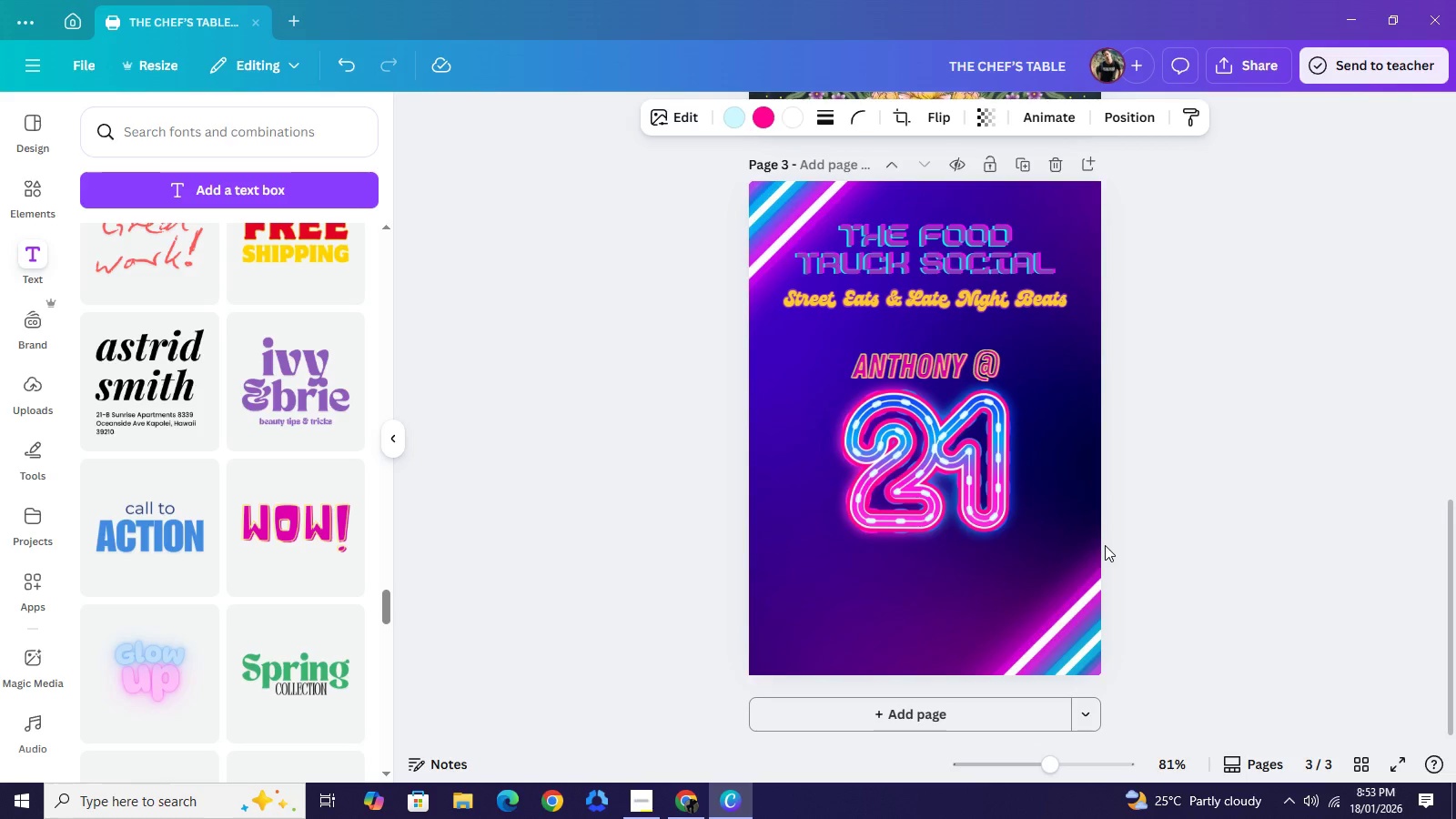 
key(ArrowDown)
 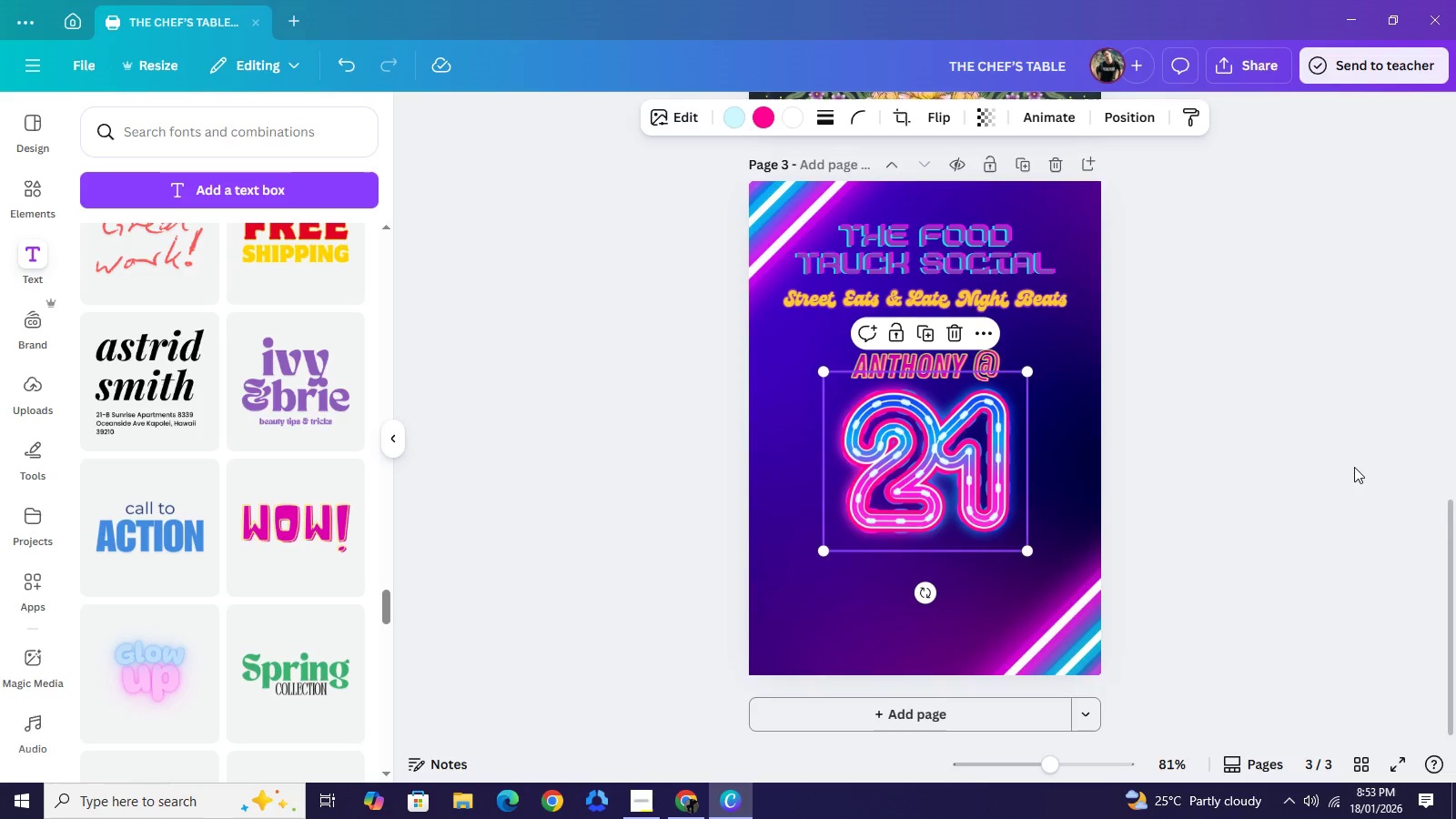 
left_click([1354, 467])
 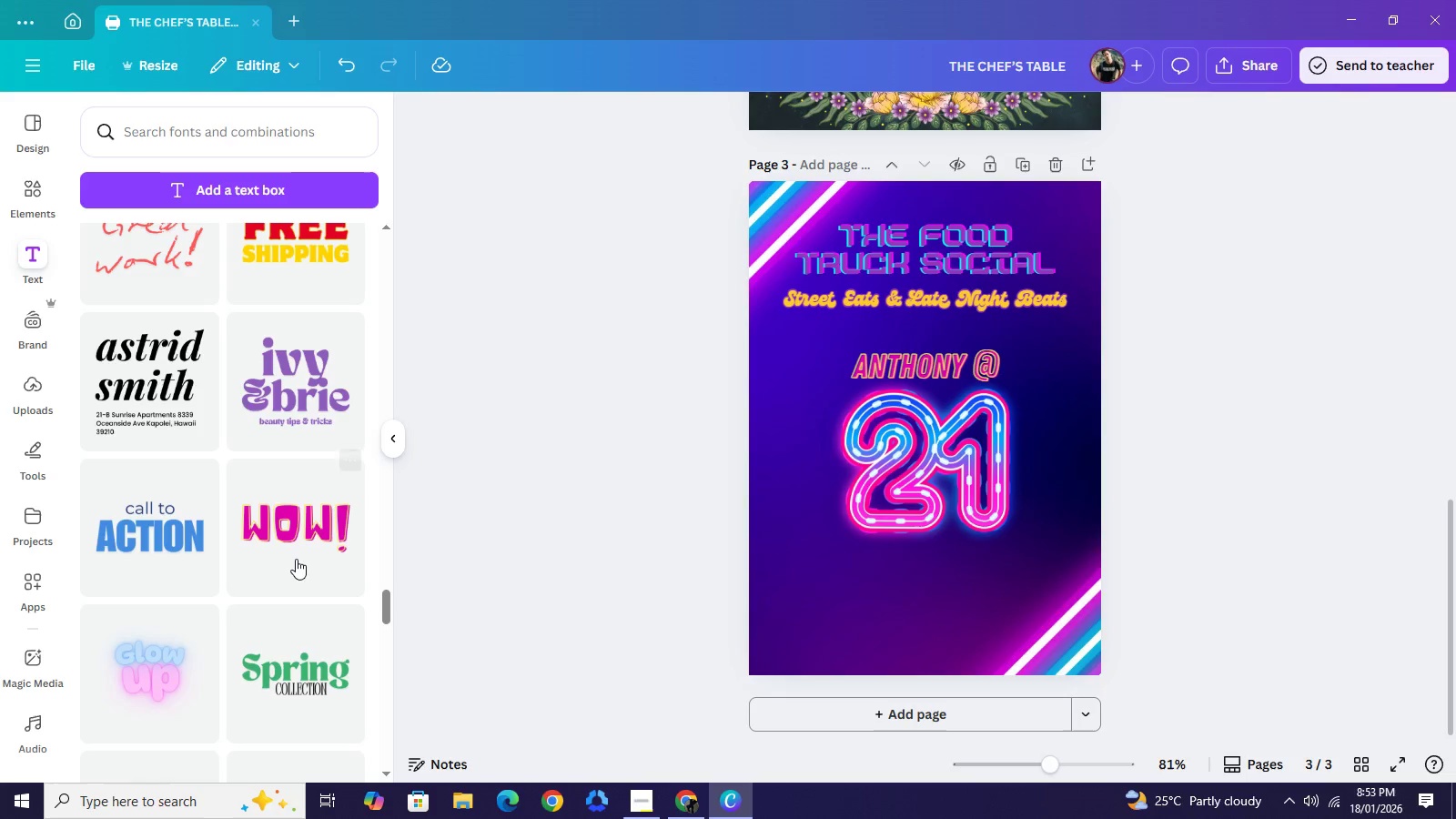 
scroll: coordinate [299, 592], scroll_direction: down, amount: 5.0
 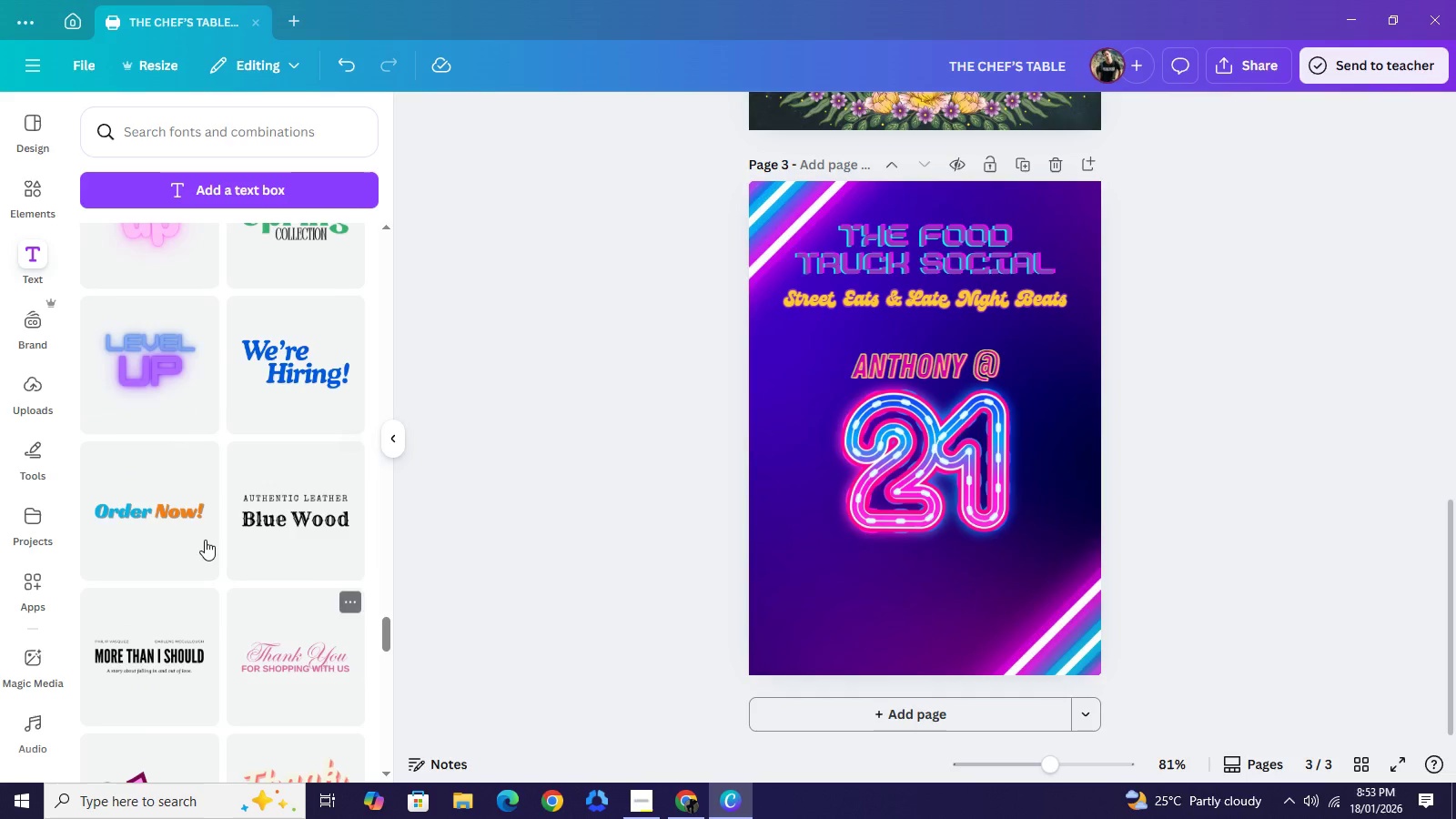 
left_click([135, 508])
 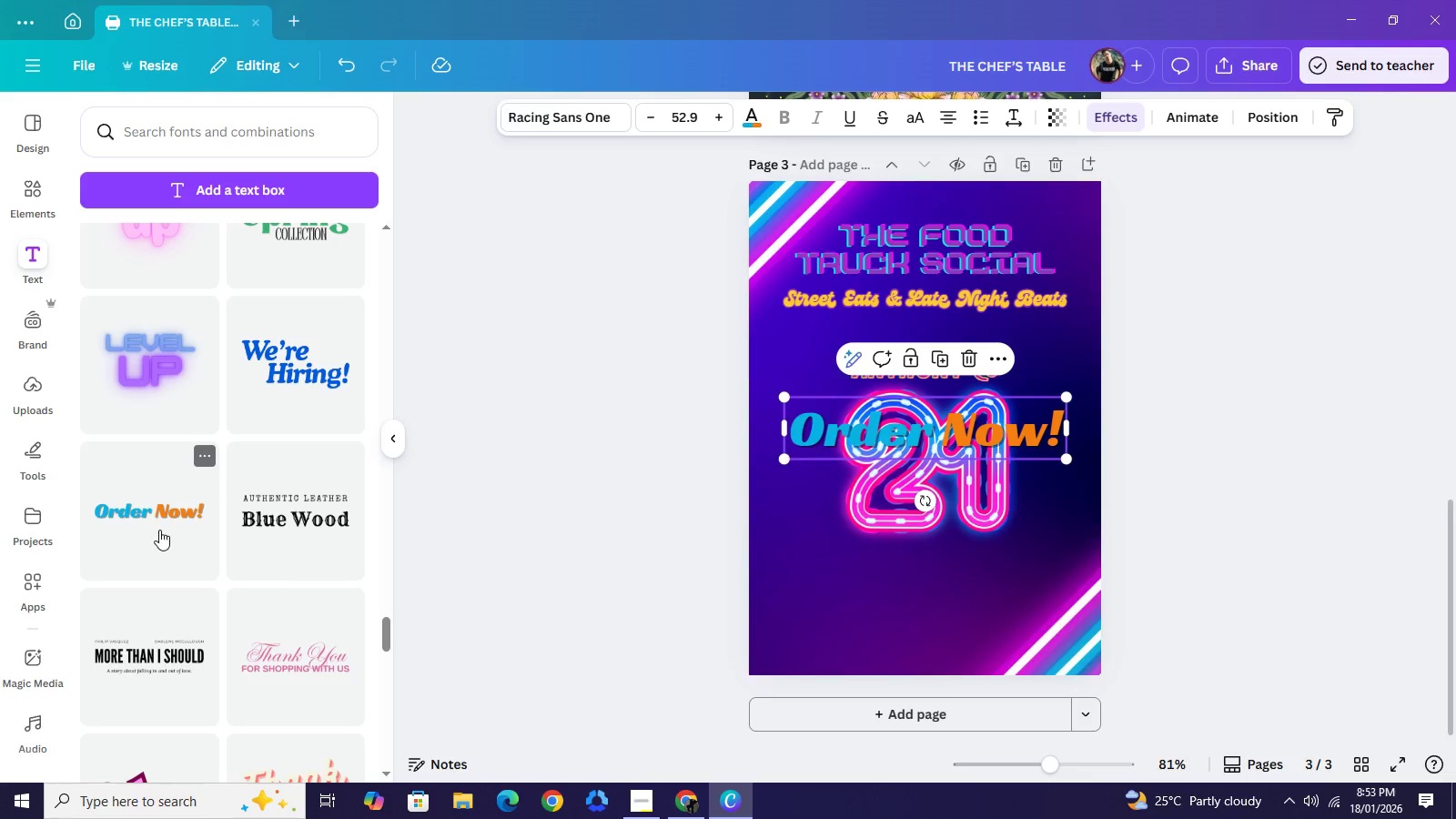 
wait(7.53)
 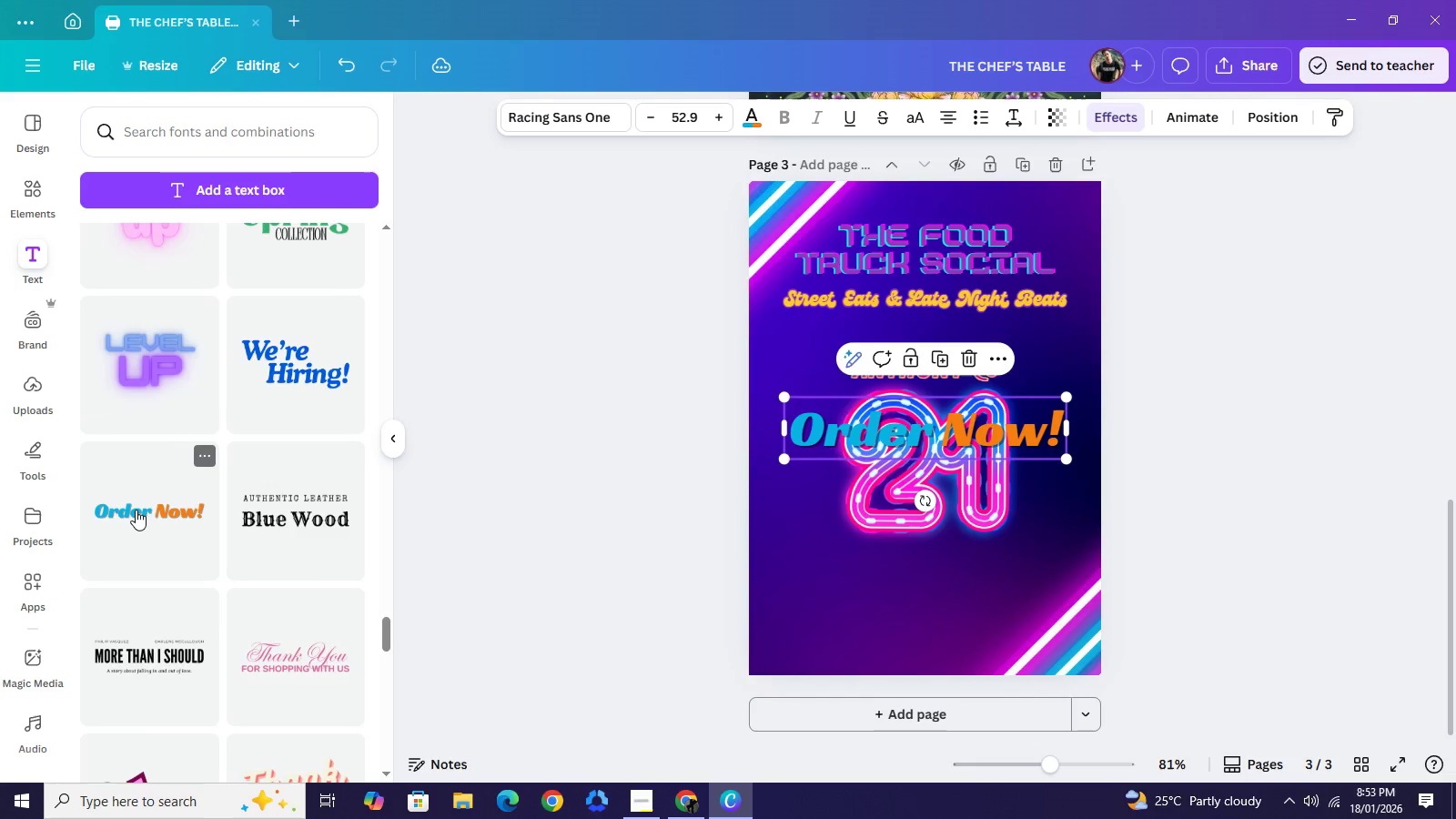 
left_click_drag(start_coordinate=[920, 430], to_coordinate=[909, 592])
 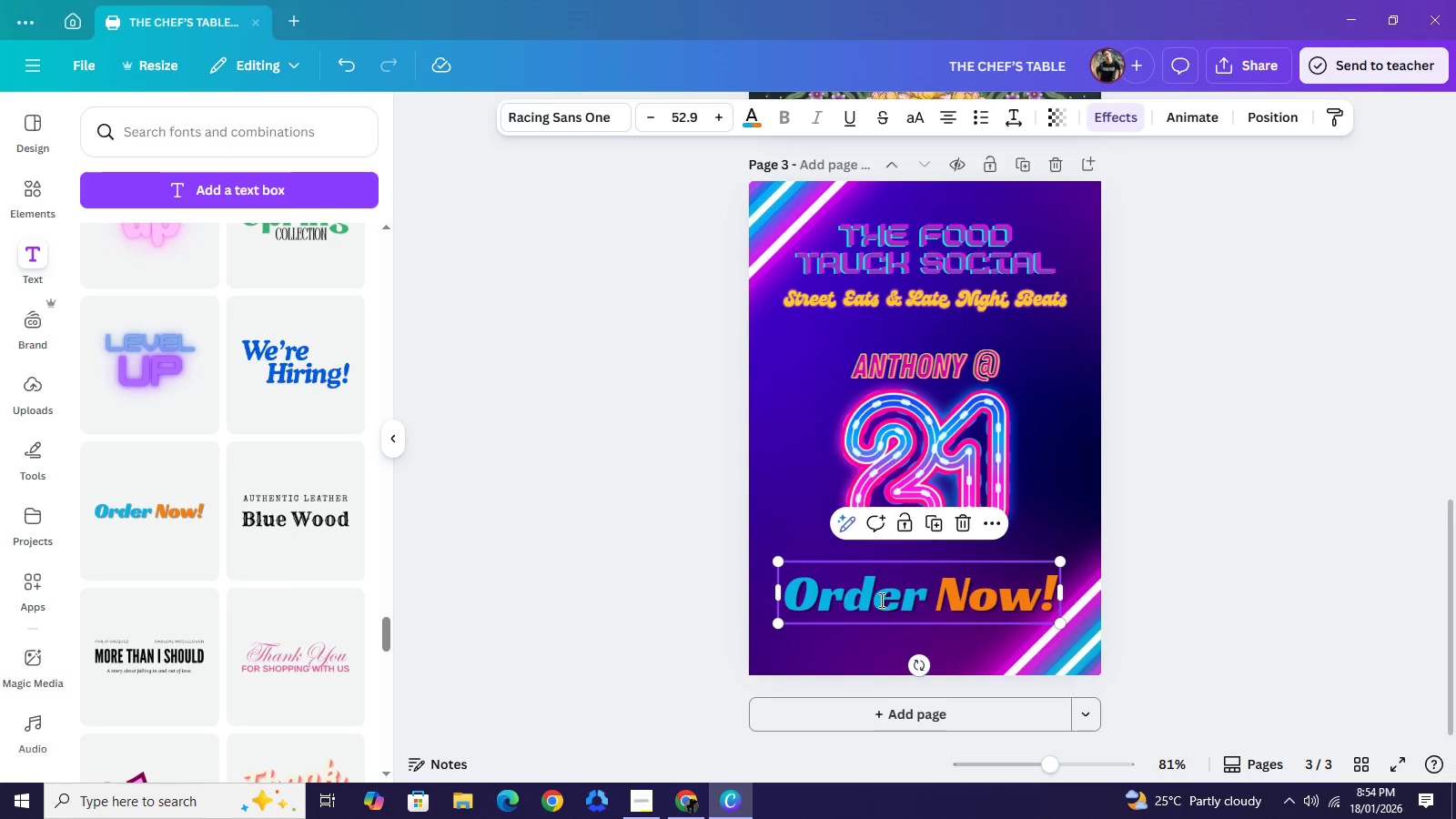 
double_click([880, 600])
 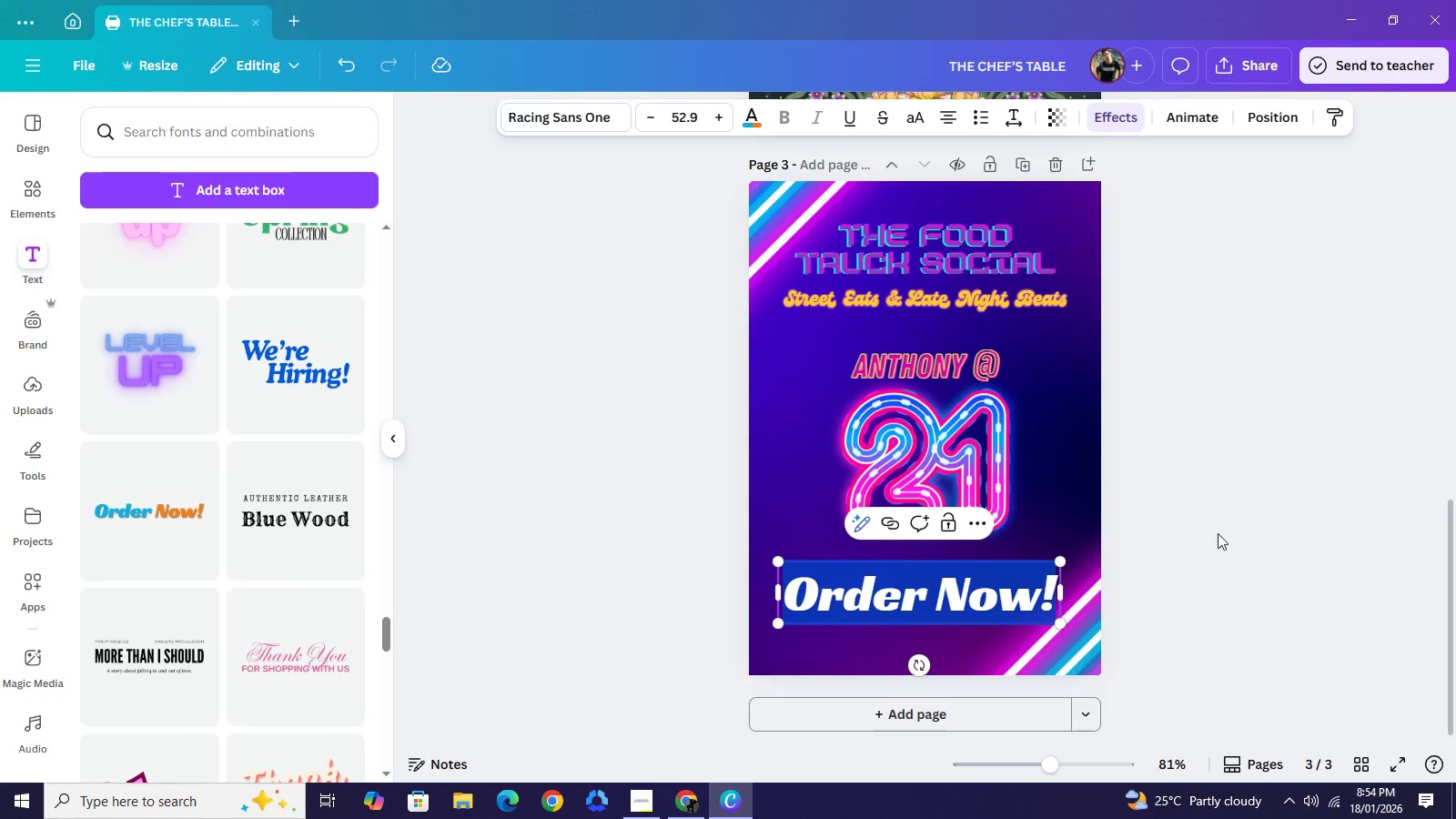 
left_click_drag(start_coordinate=[1228, 527], to_coordinate=[1223, 527])
 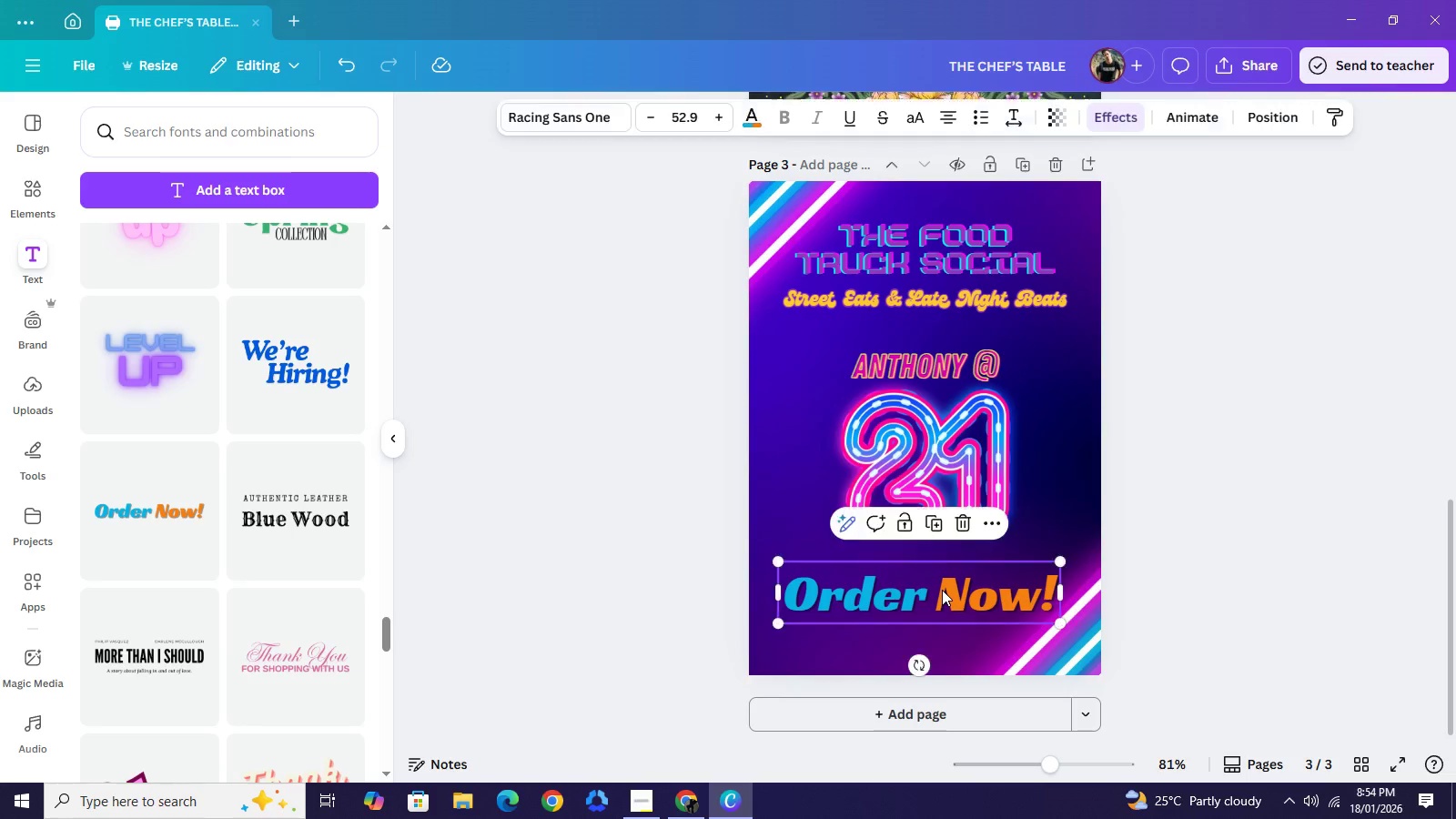 
left_click([942, 590])
 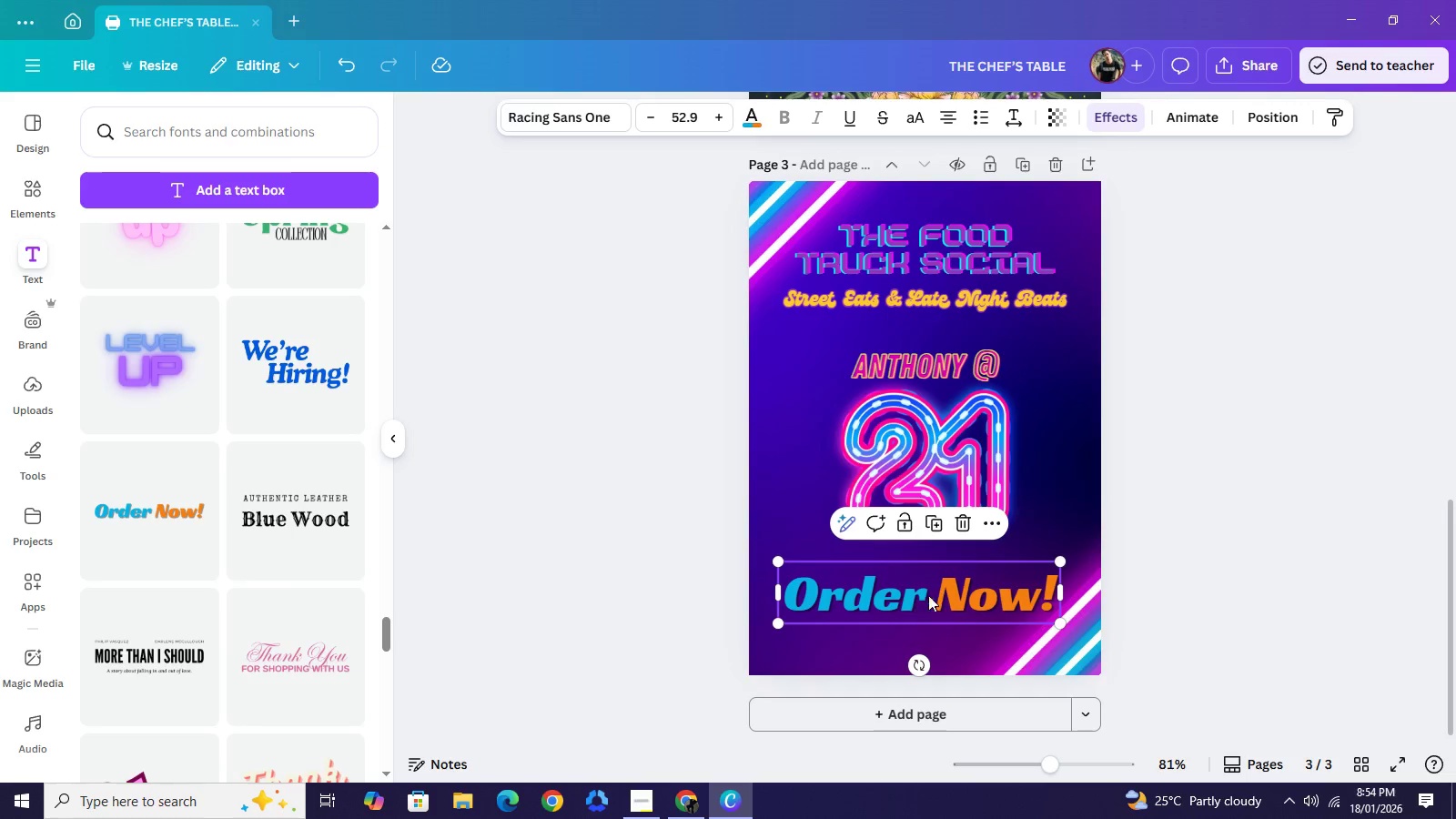 
left_click([940, 593])
 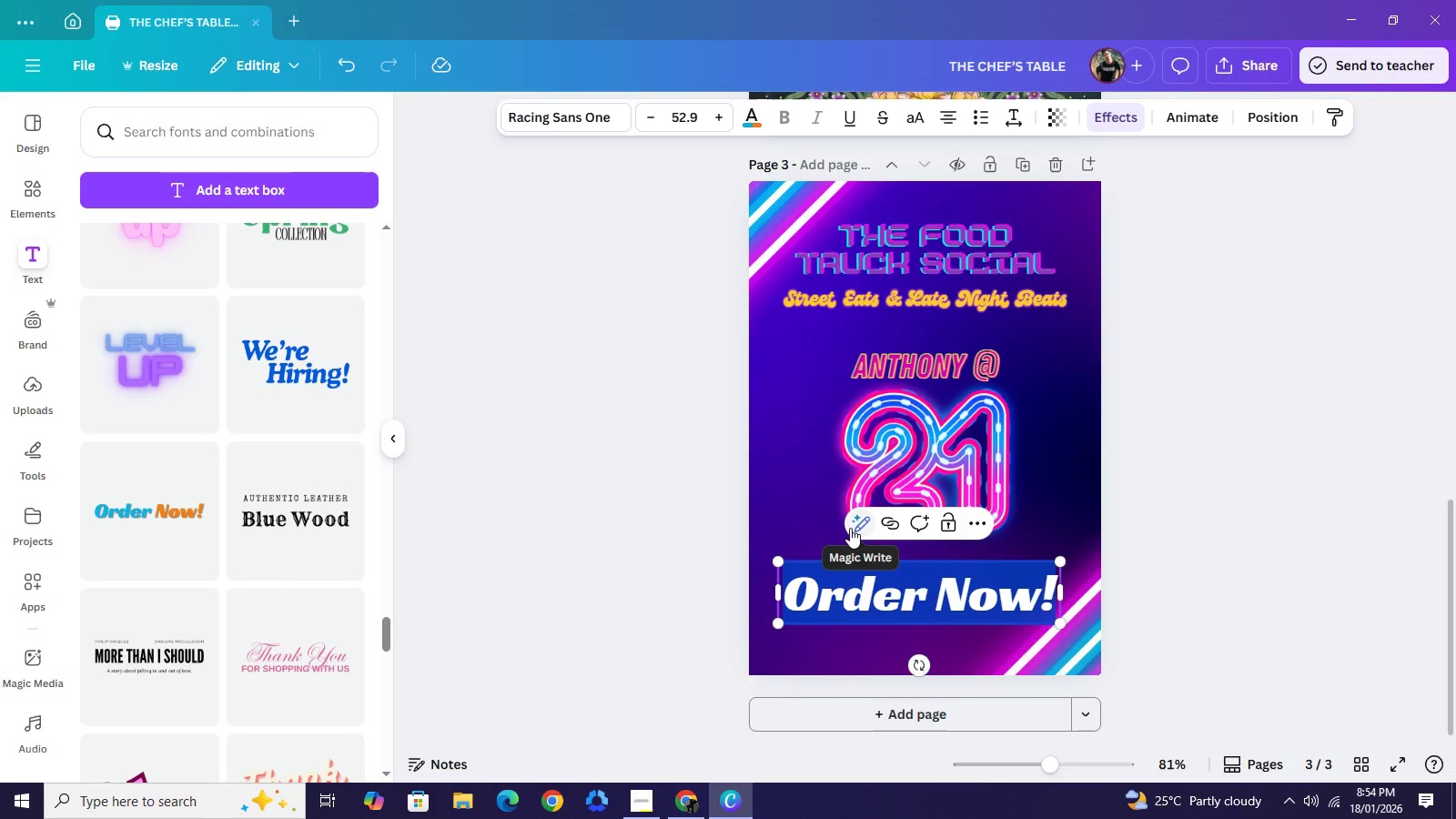 
wait(5.11)
 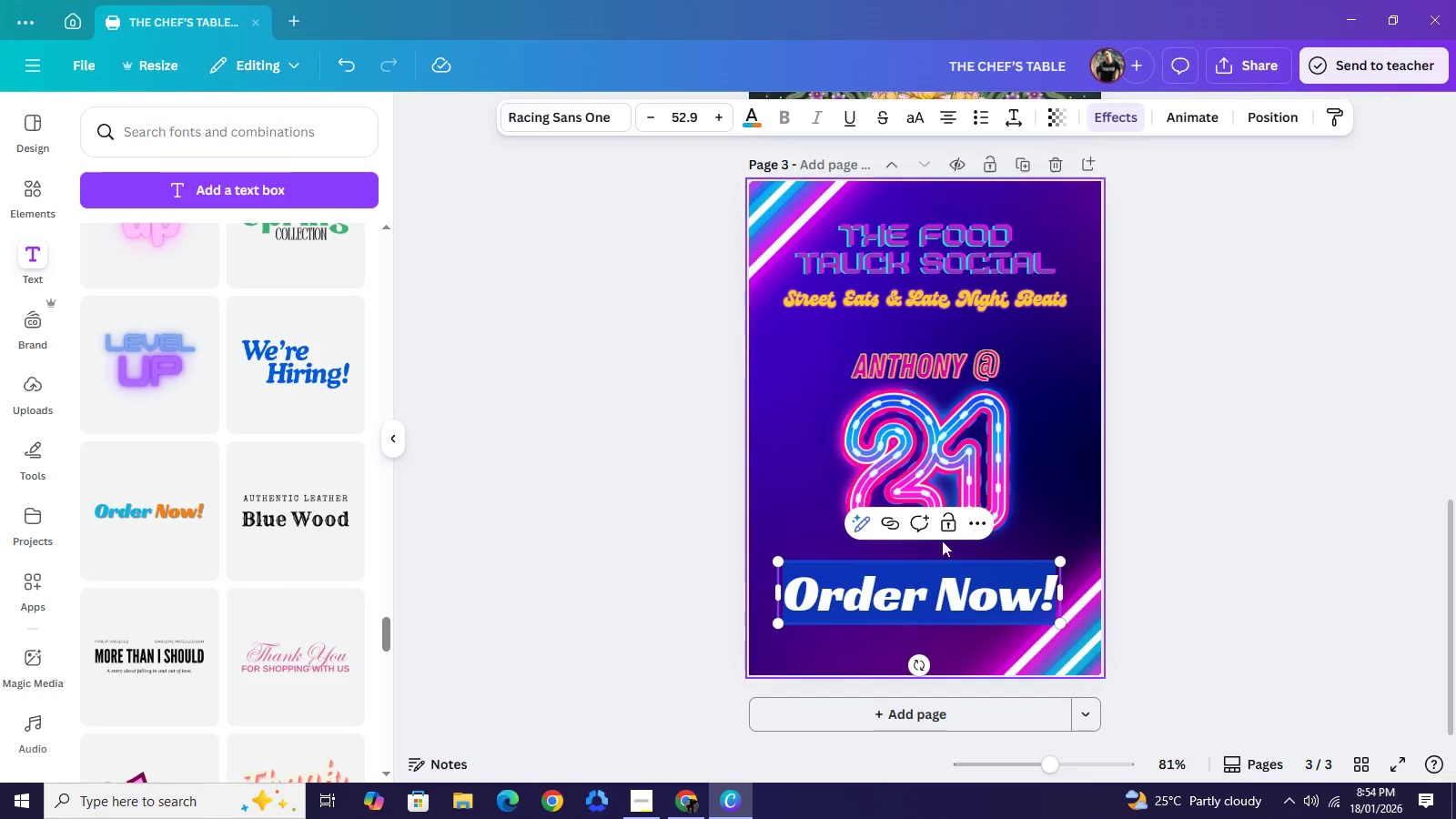 
left_click([1242, 530])
 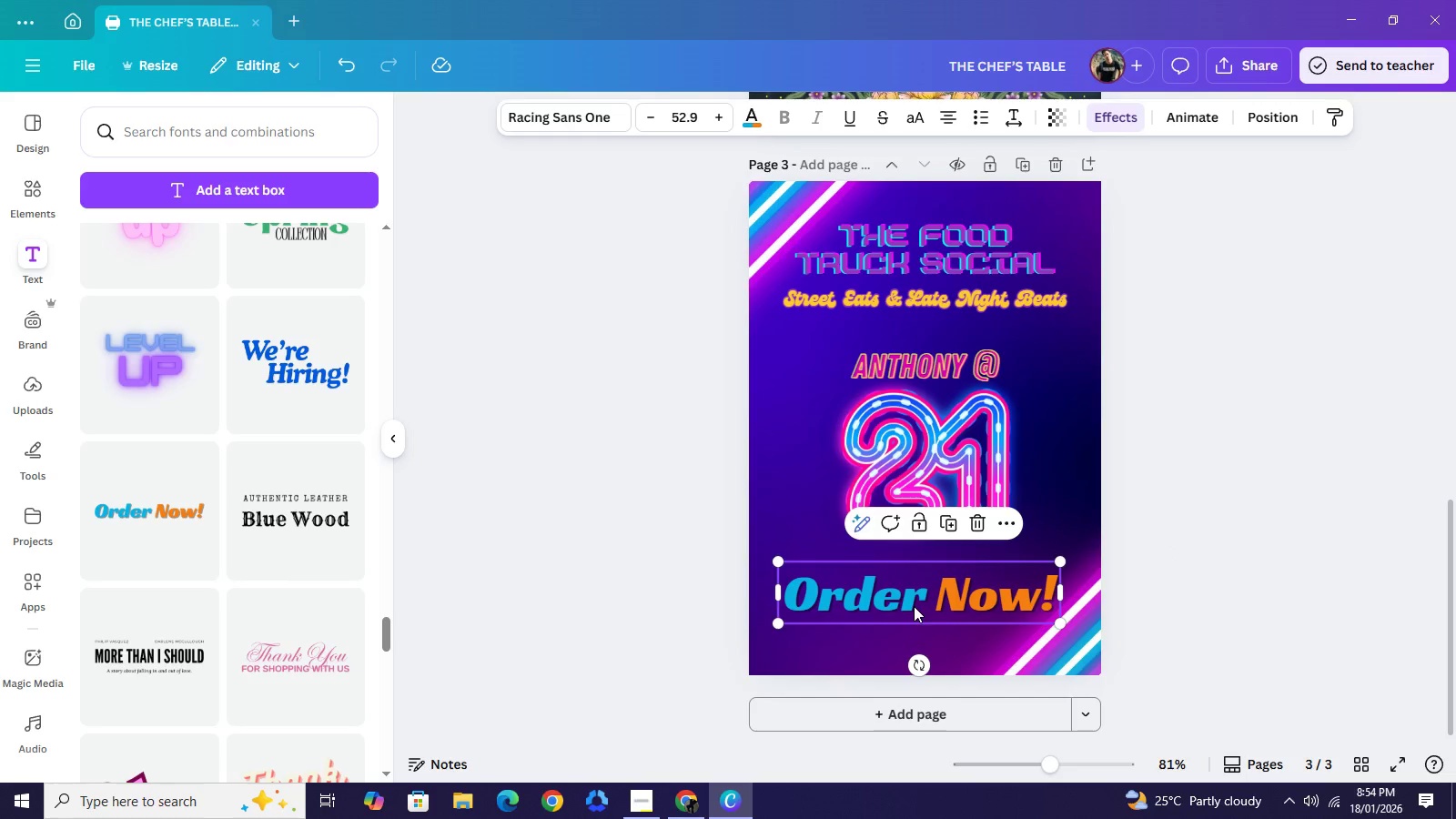 
double_click([914, 606])
 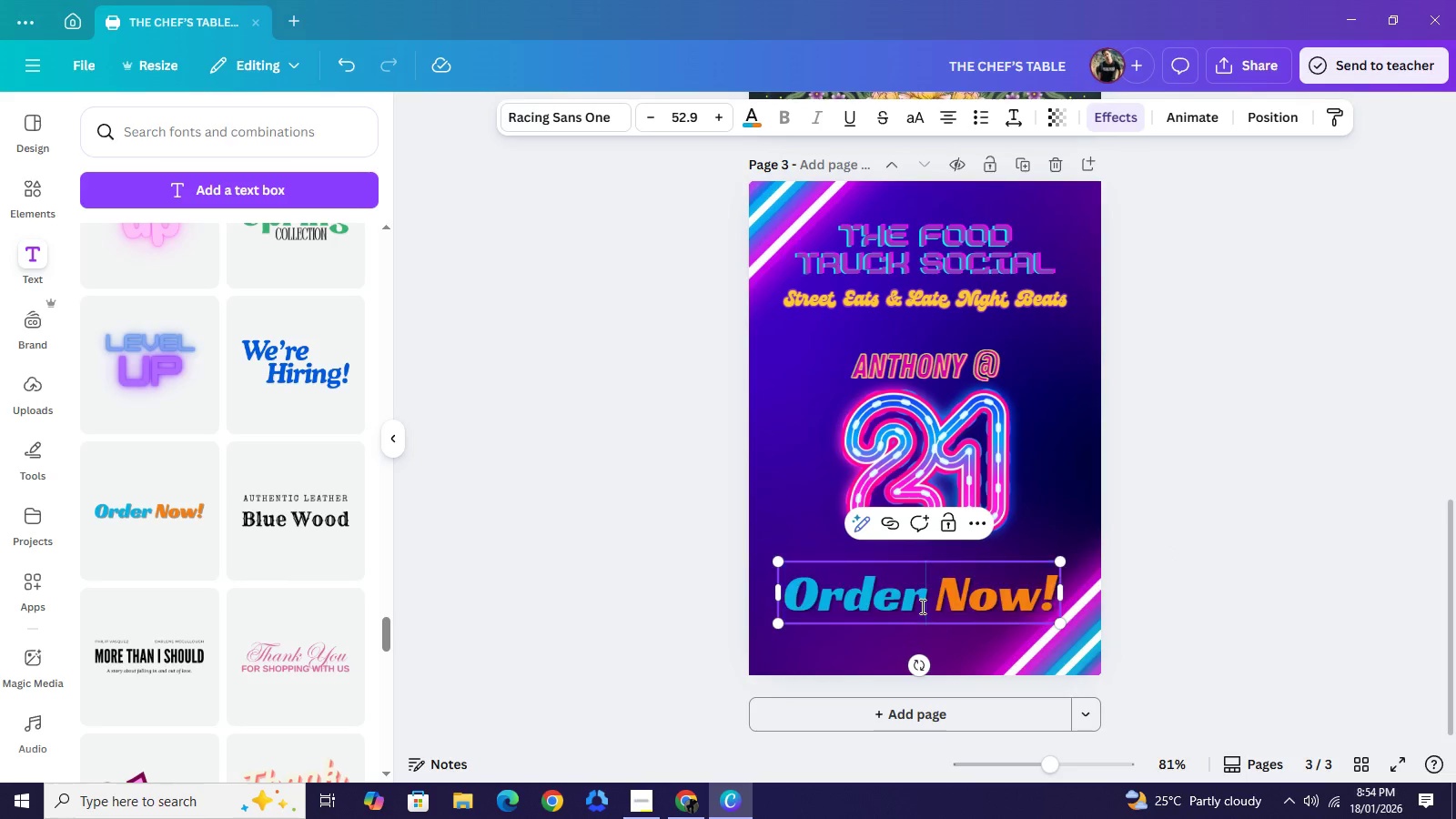 
left_click([921, 606])
 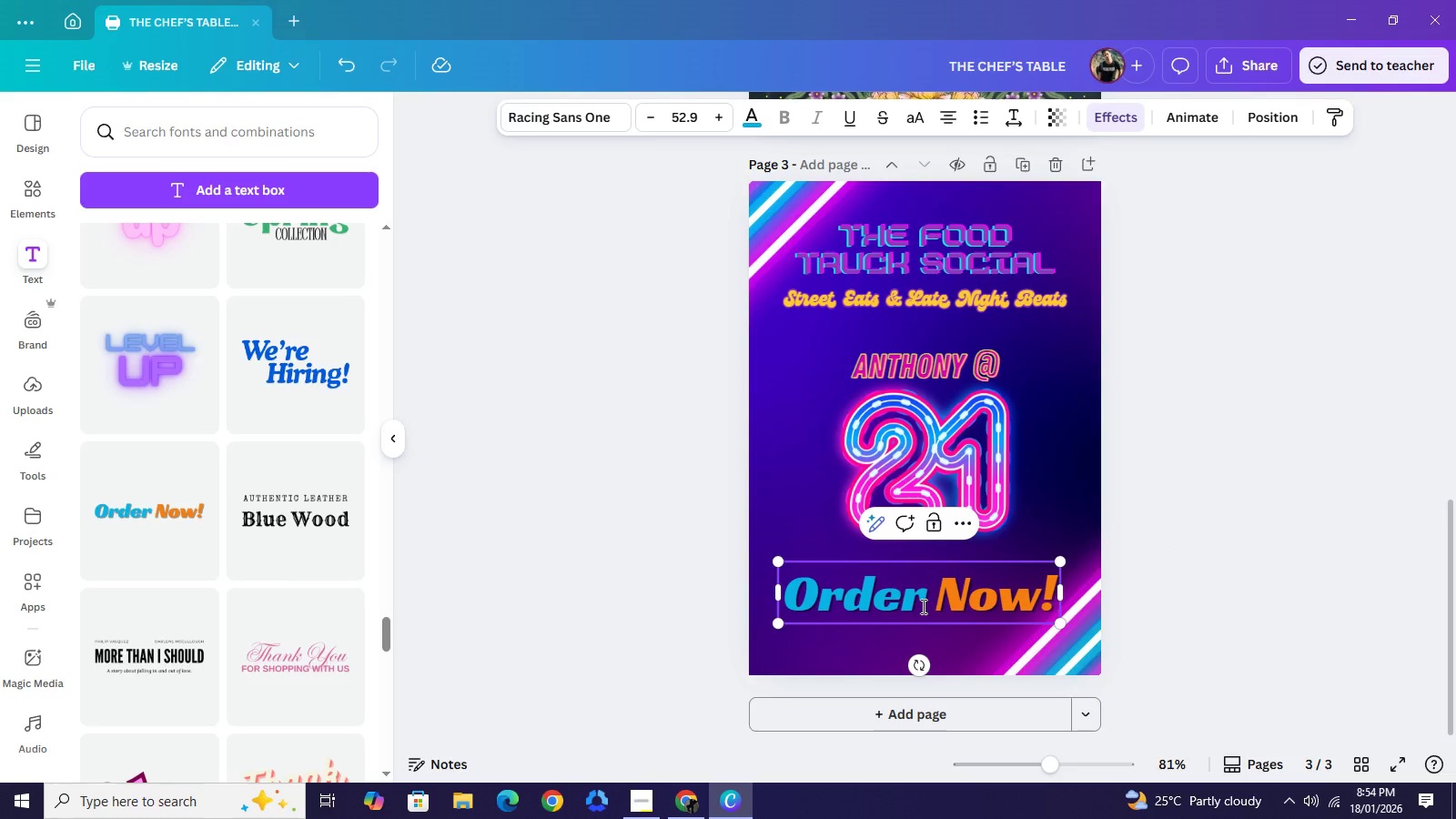 
key(Backspace)
key(Backspace)
key(Backspace)
key(Backspace)
key(Backspace)
type(a)
key(Backspace)
type(APR)
 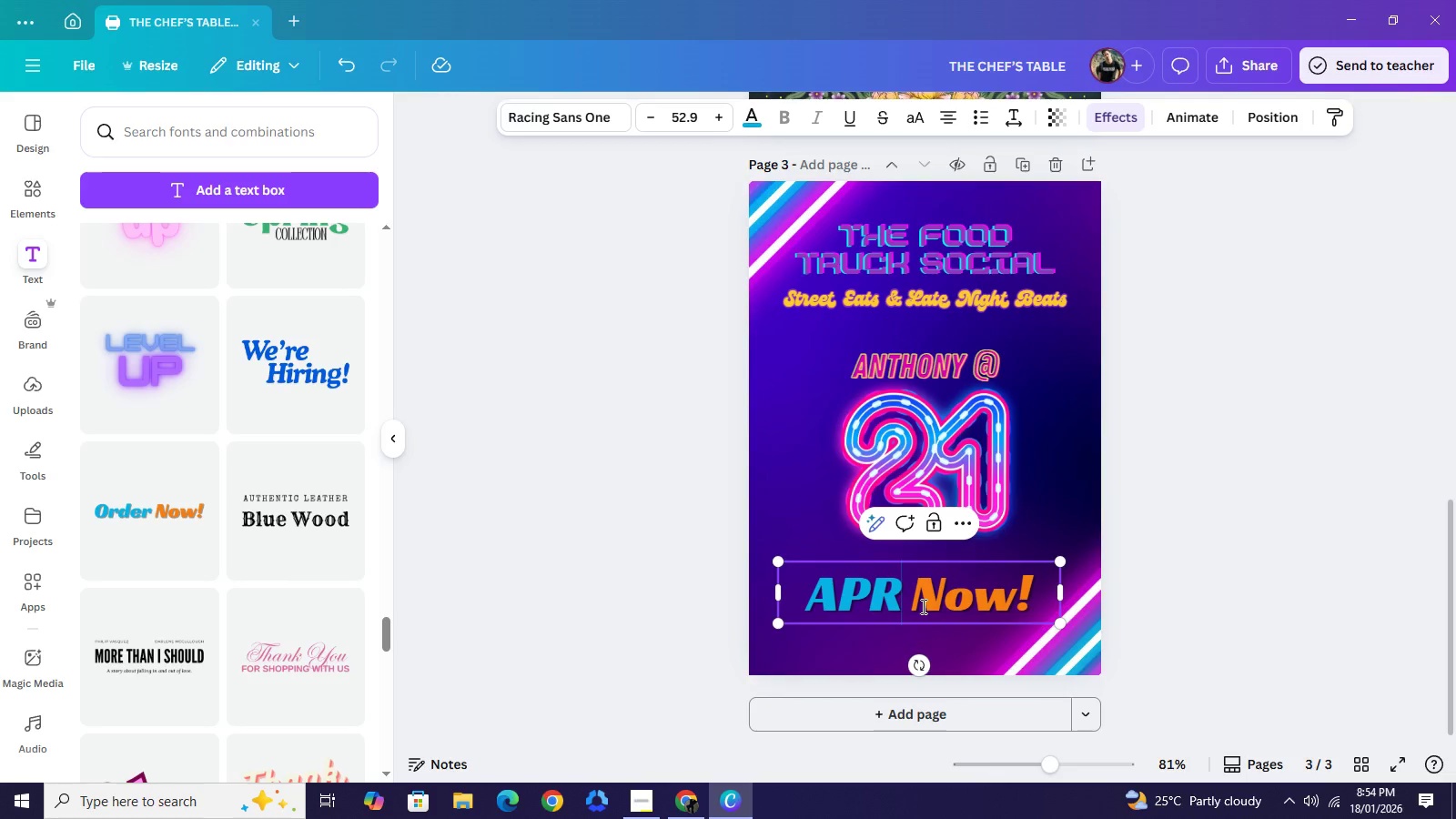 
wait(10.19)
 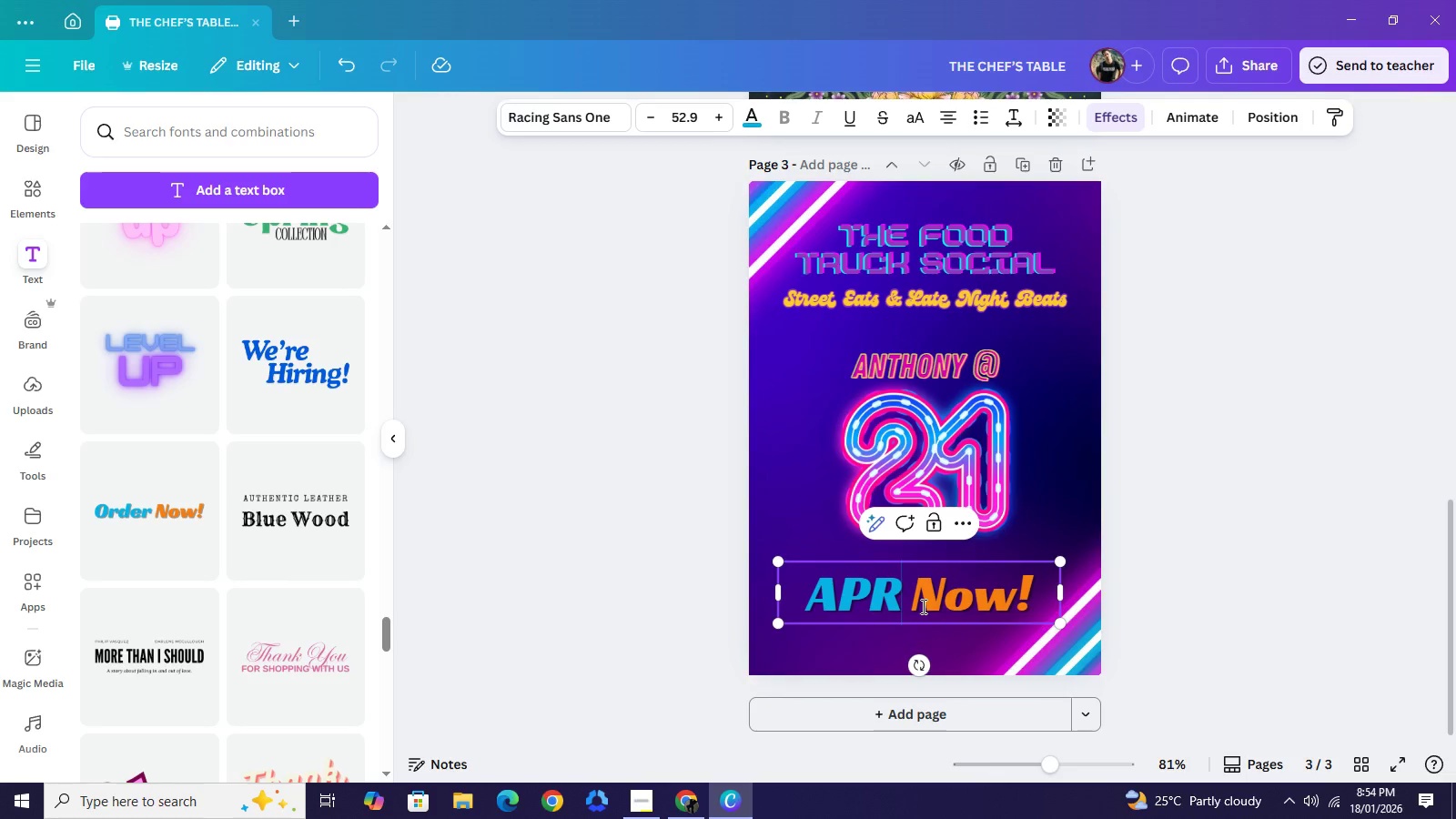 
key(Backspace)
 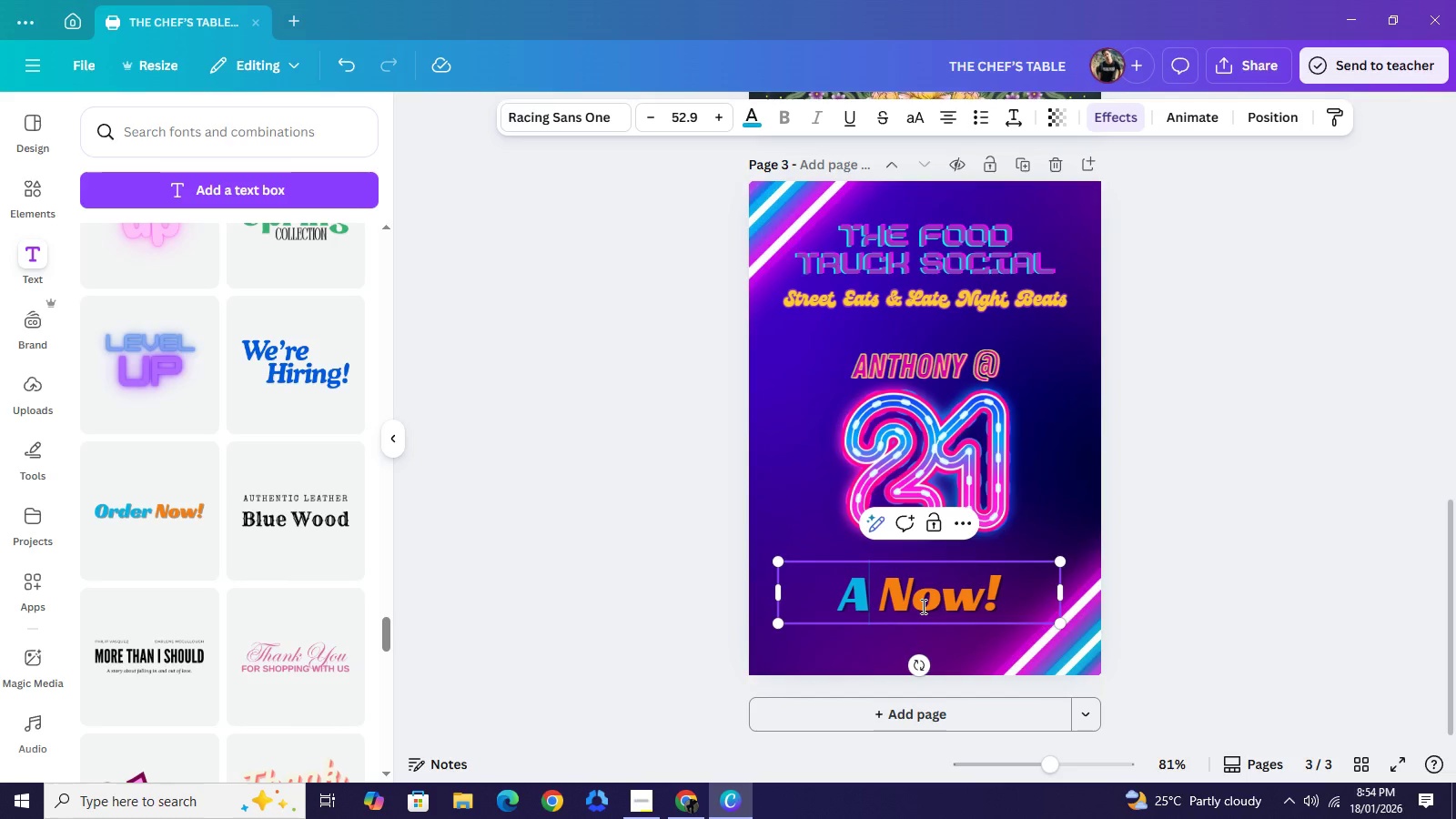 
key(Backspace)
 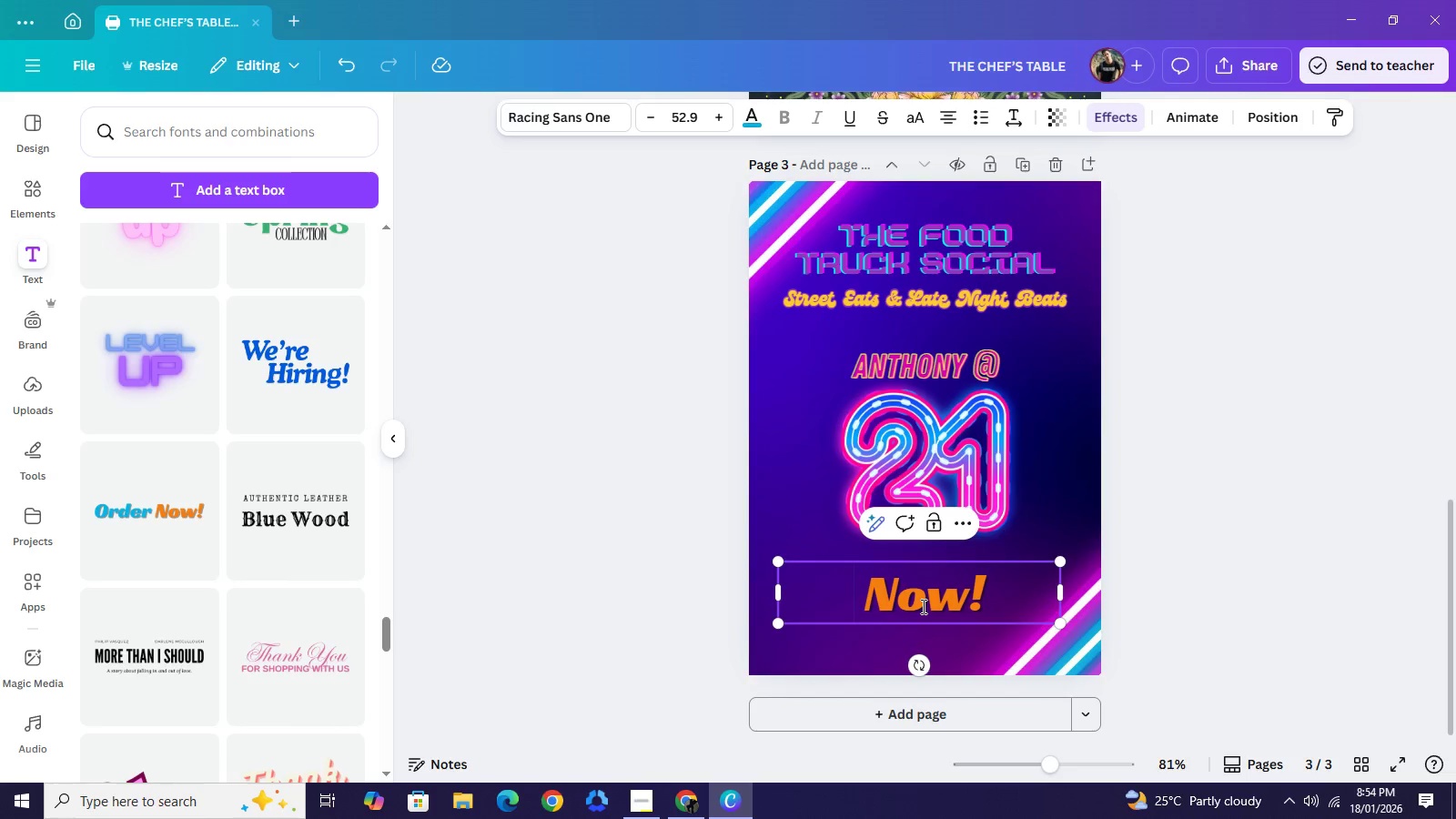 
key(Backspace)
 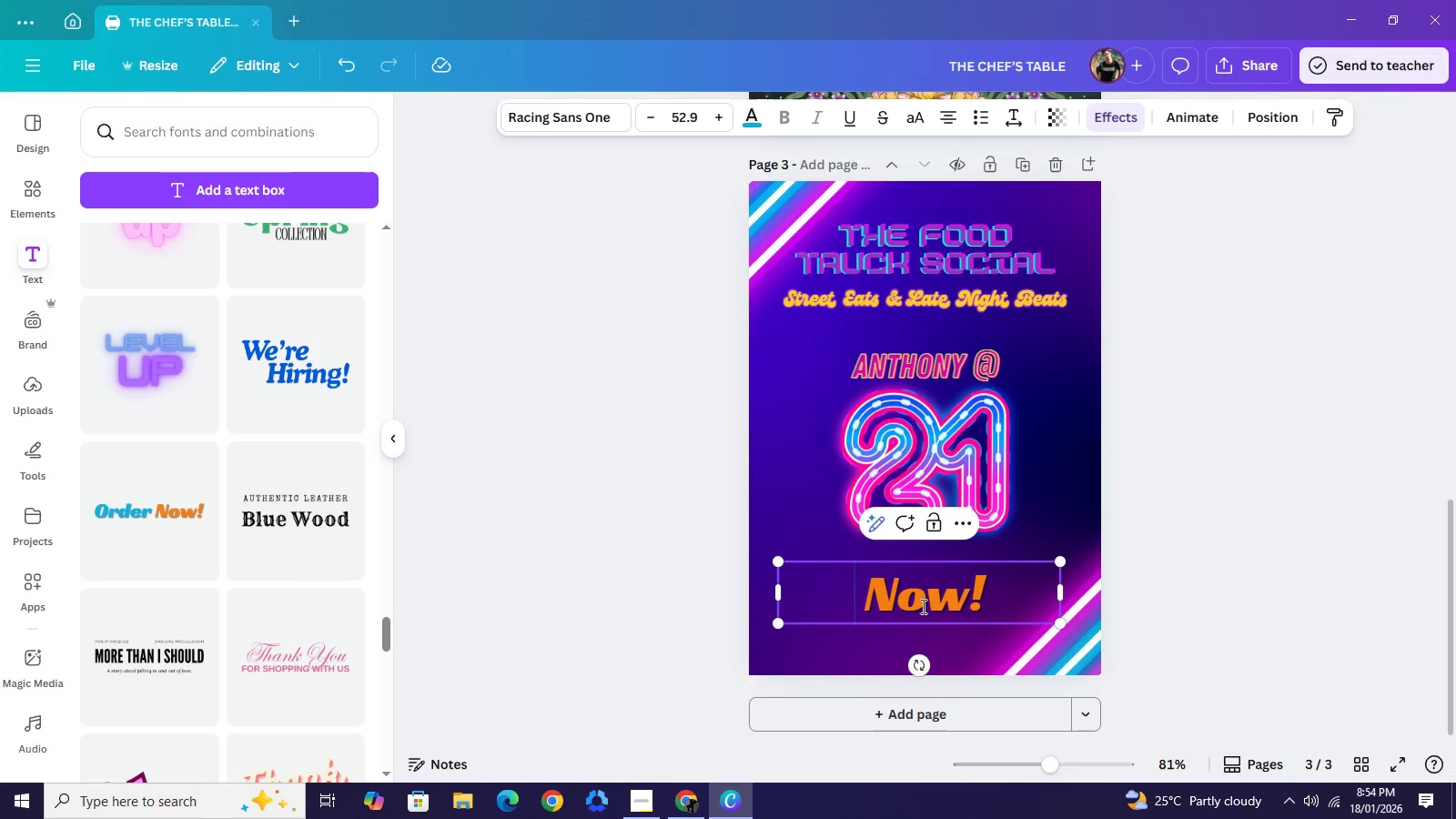 
type(04.10.2026)
 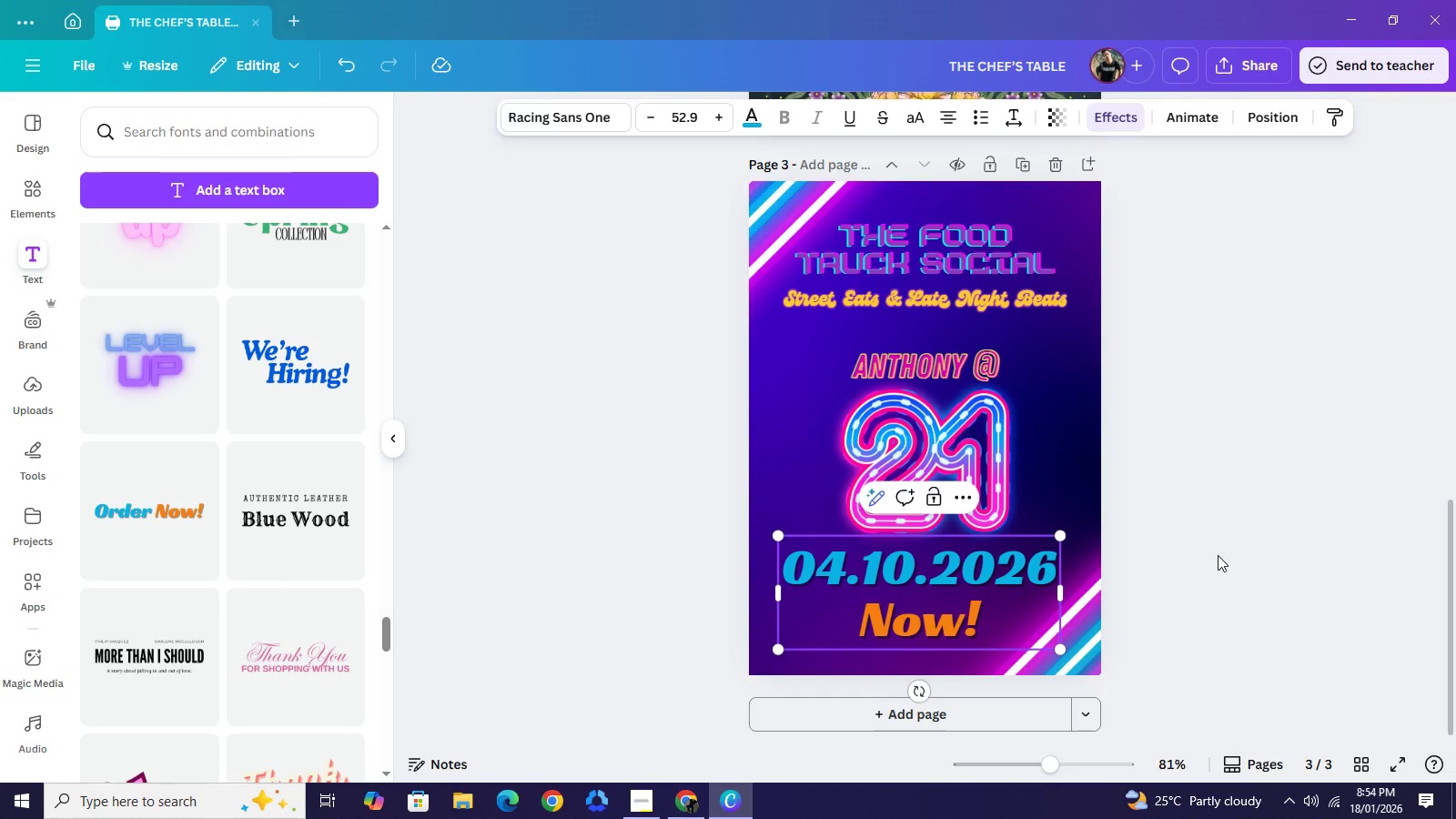 
left_click([1218, 555])
 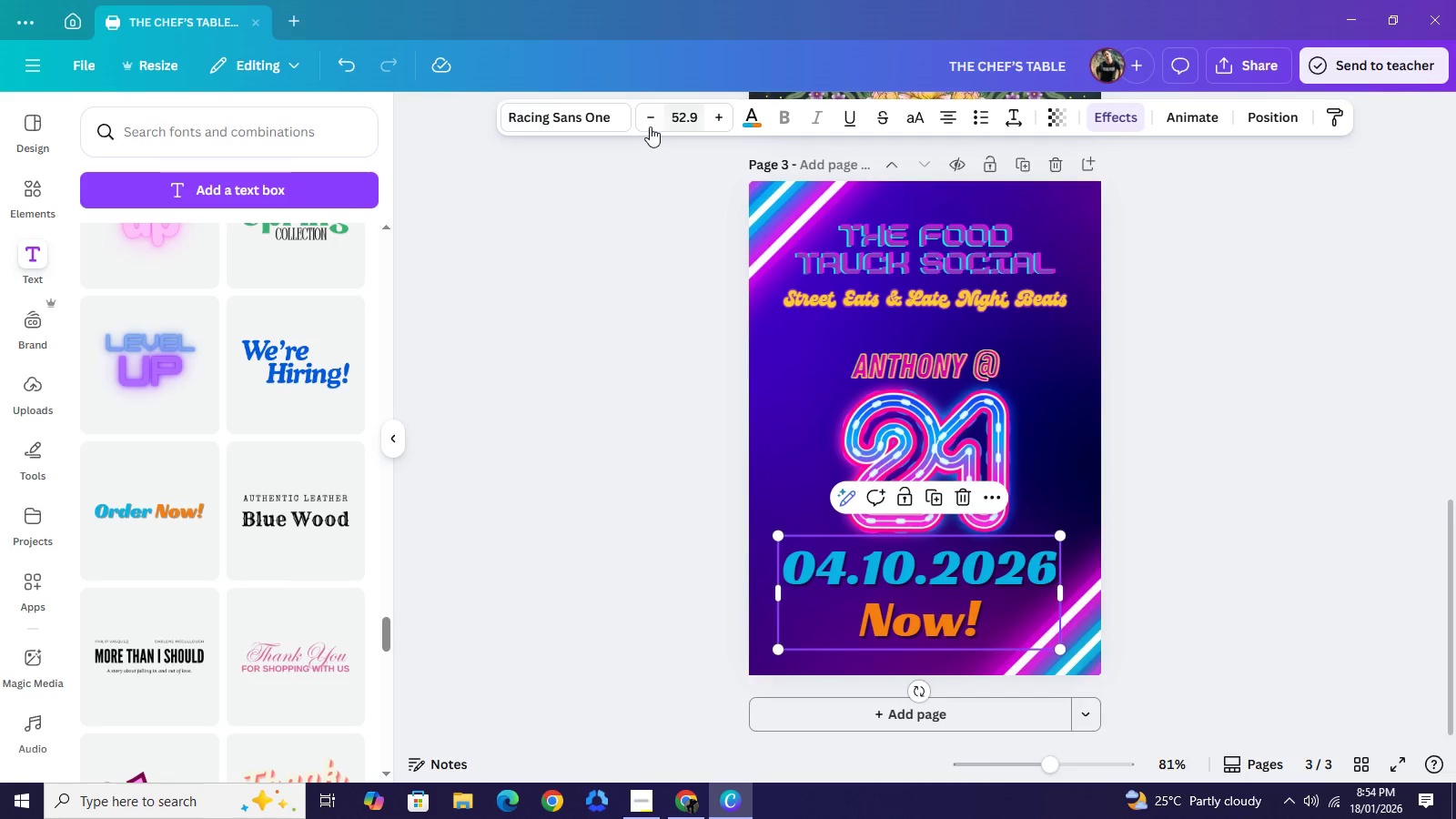 
double_click([649, 126])
 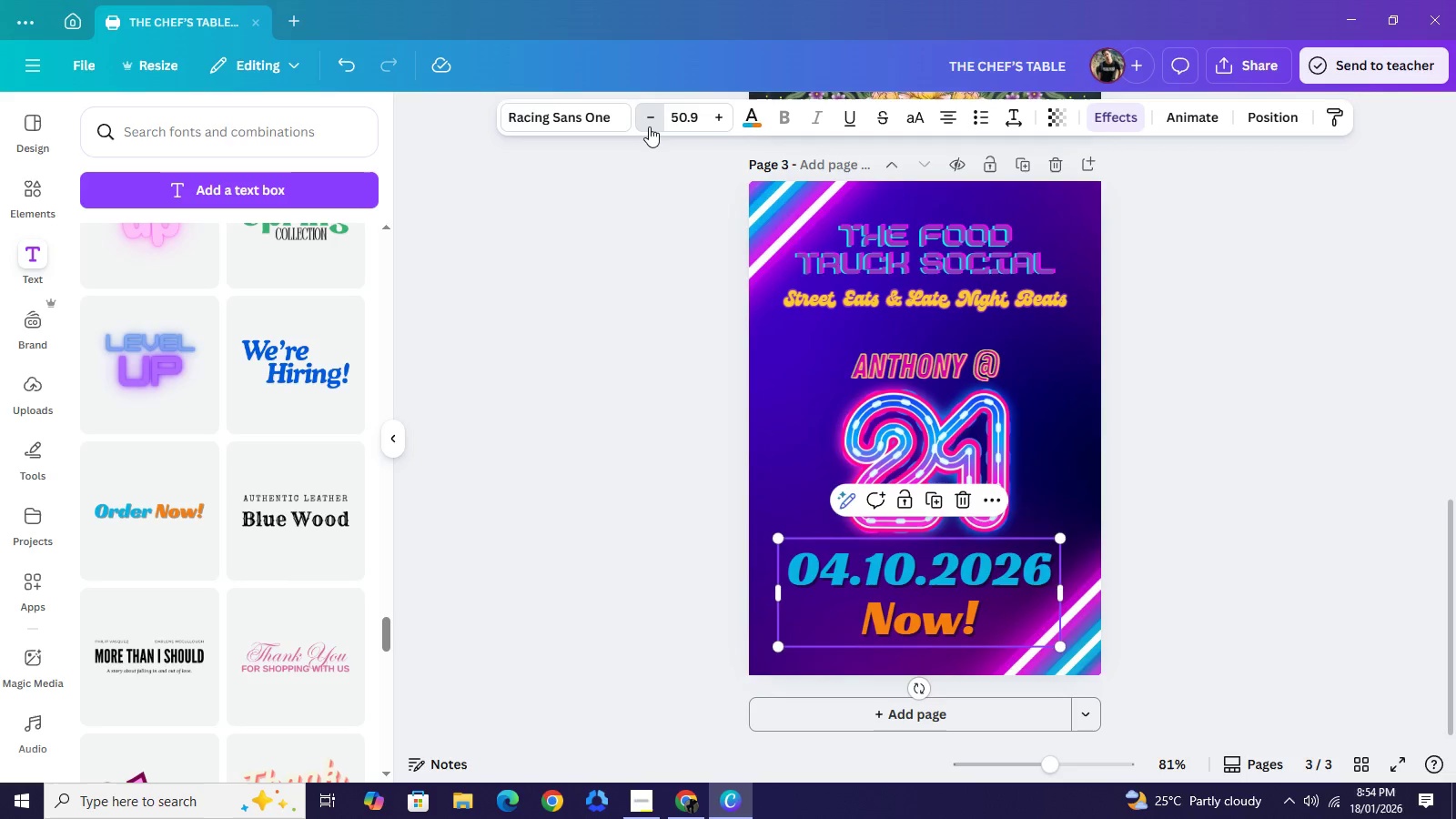 
triple_click([649, 126])
 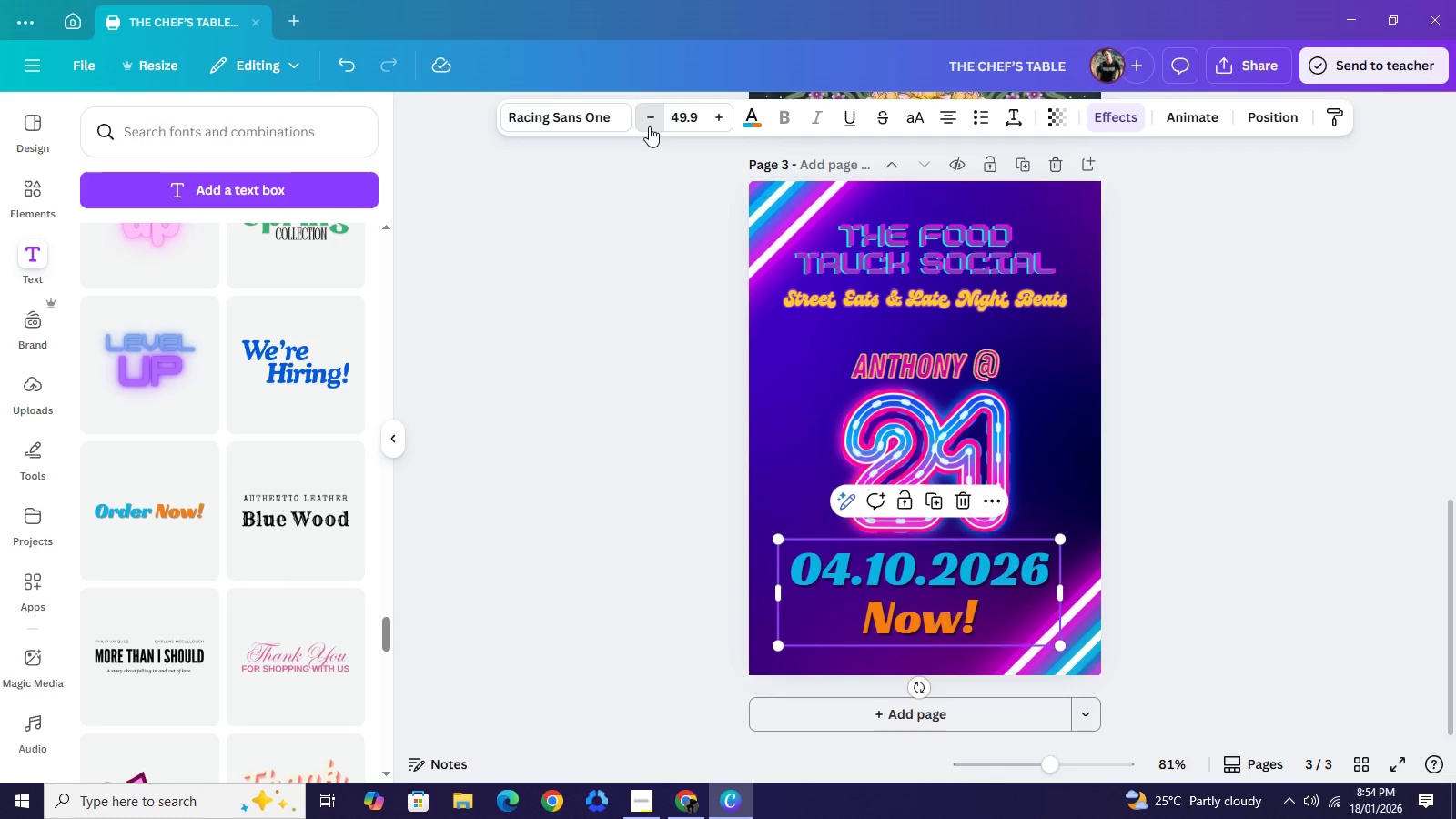 
triple_click([649, 126])
 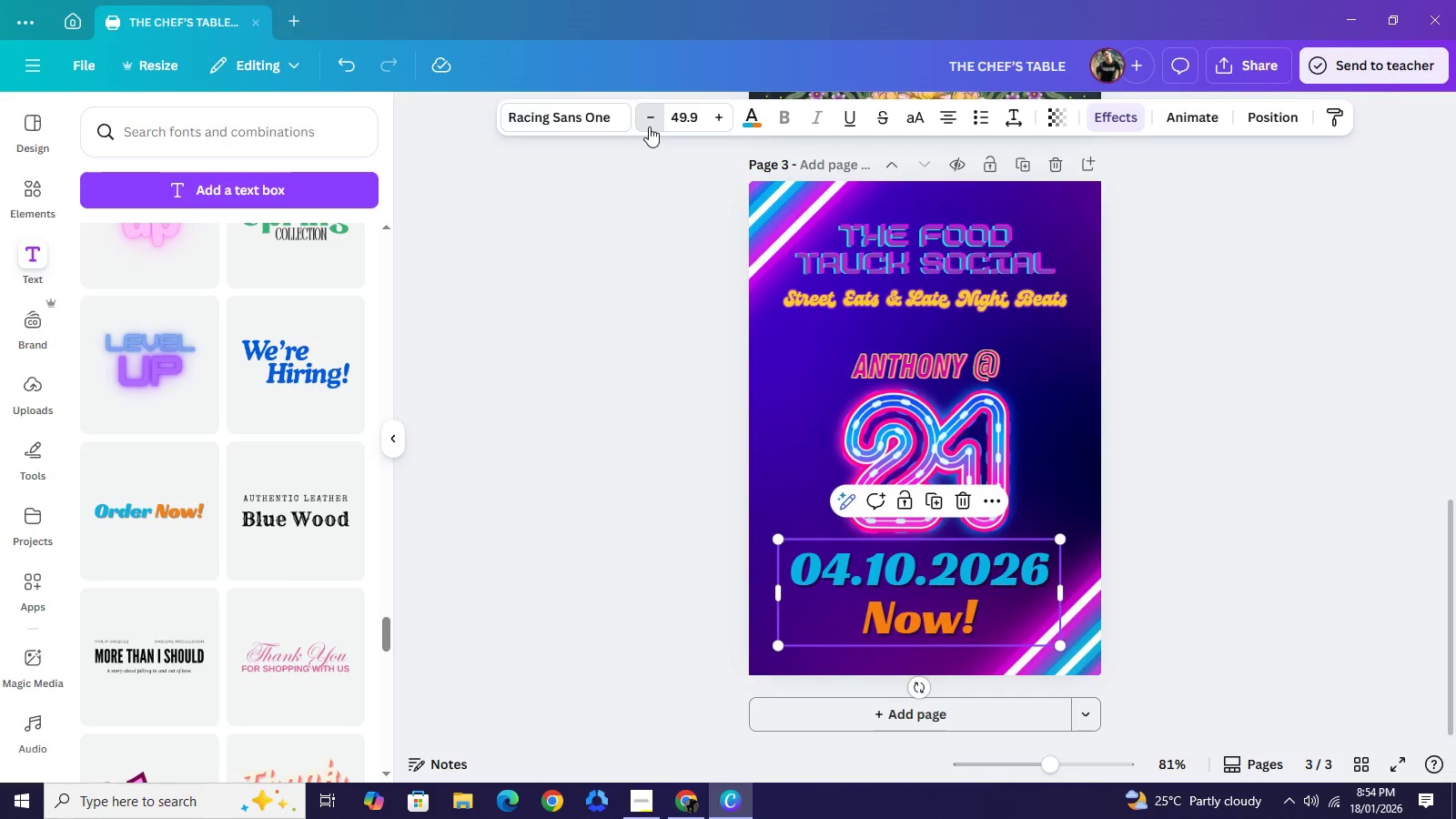 
triple_click([649, 126])
 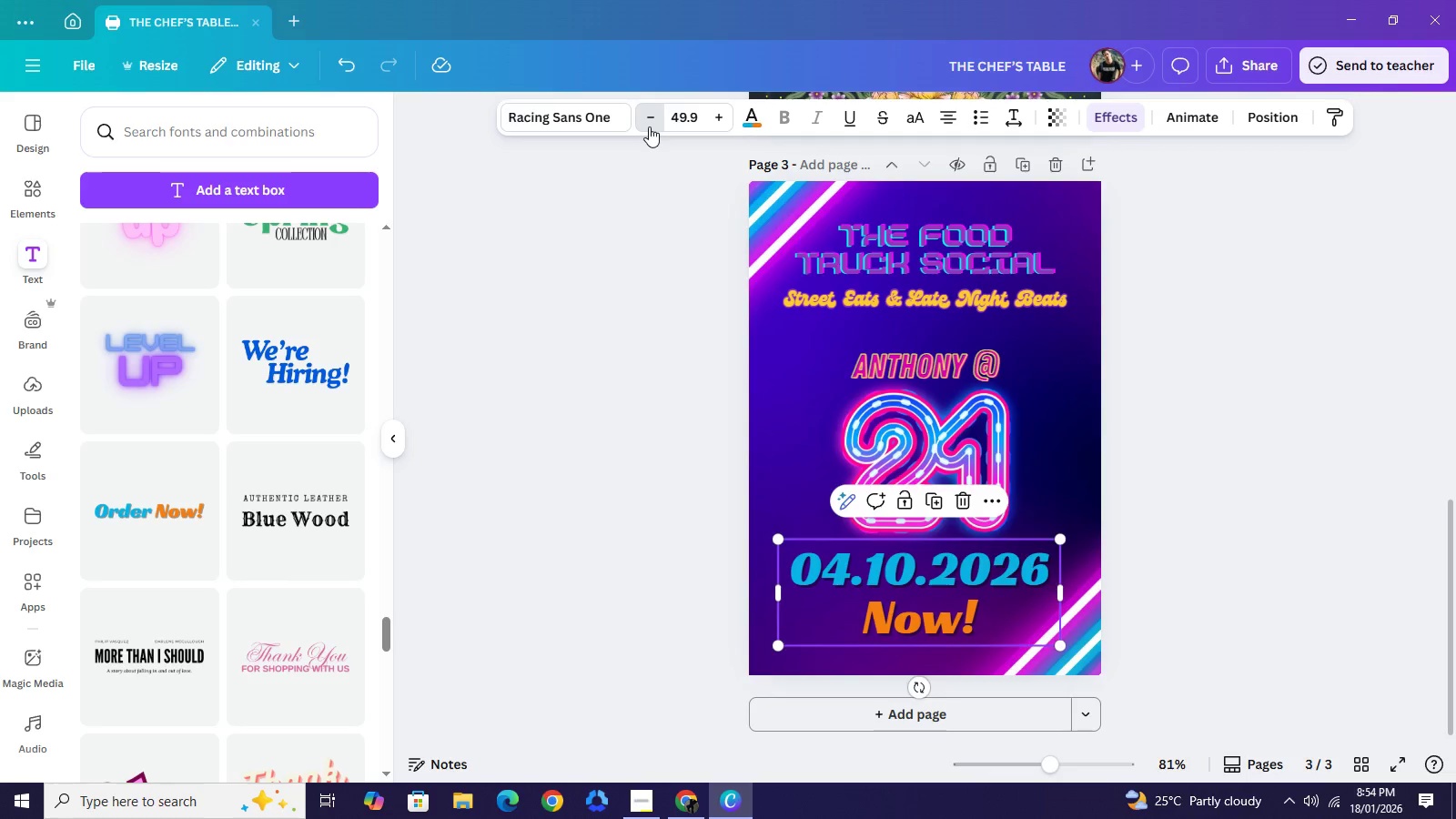 
triple_click([649, 126])
 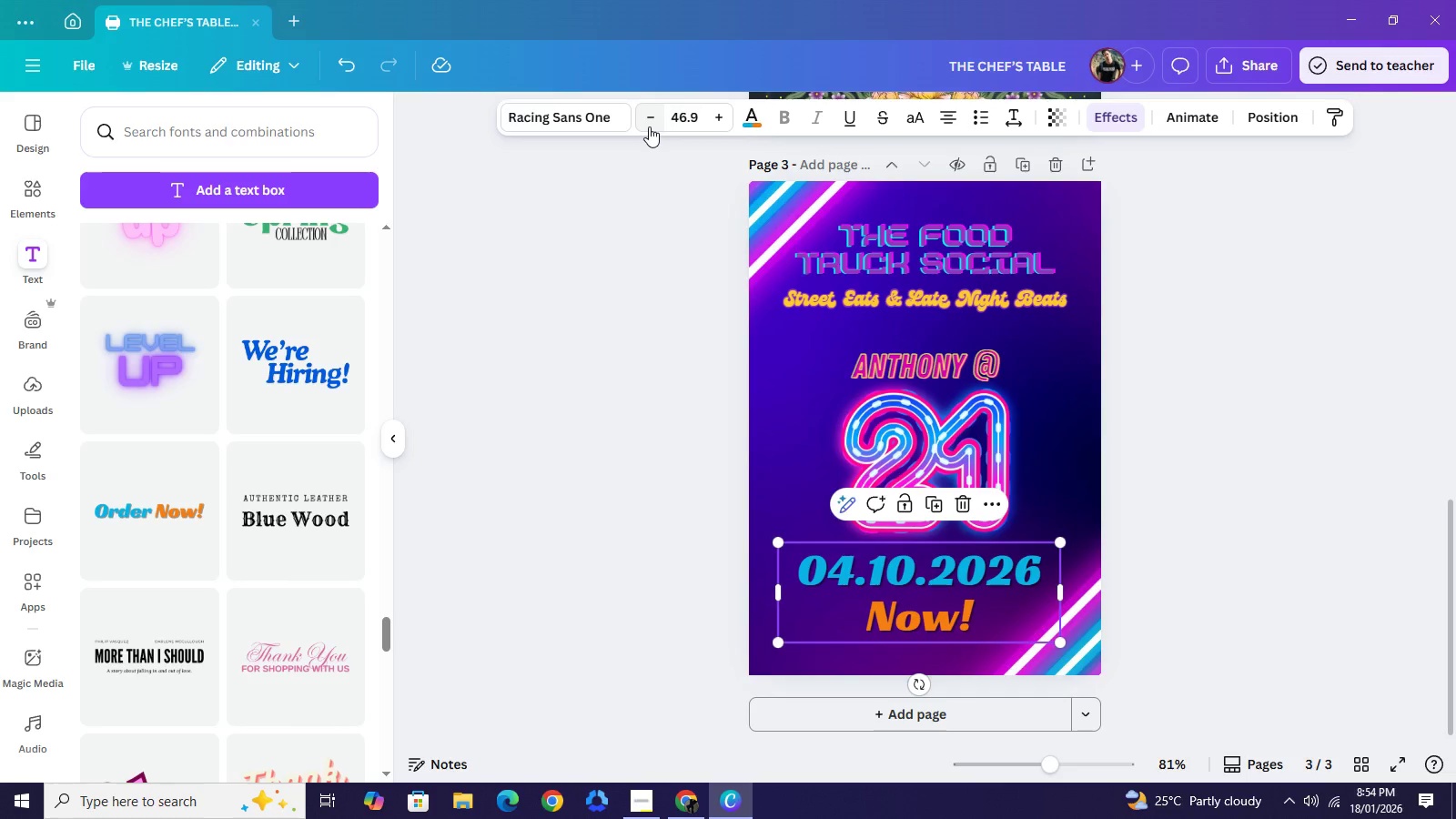 
triple_click([649, 126])
 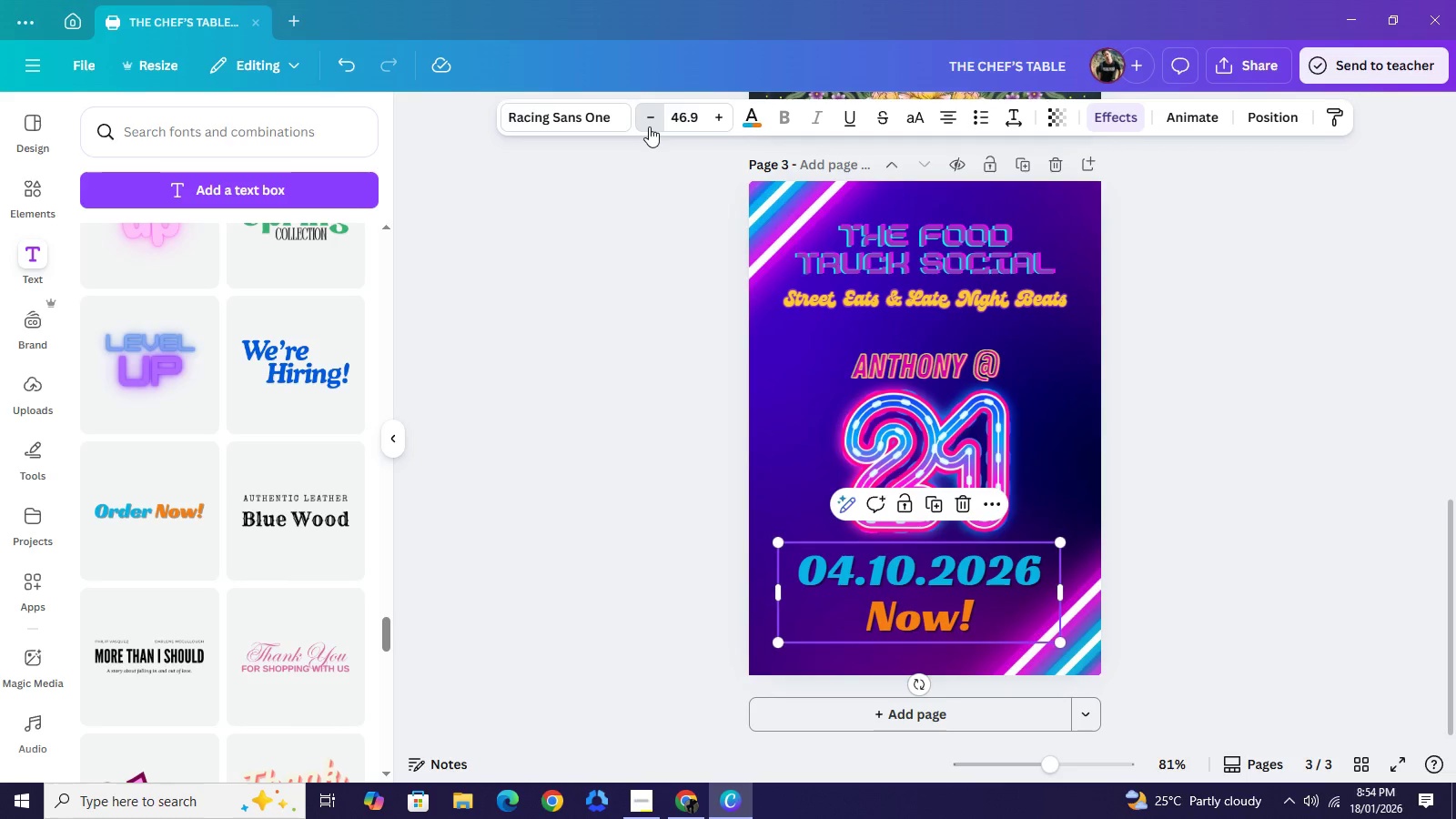 
triple_click([649, 126])
 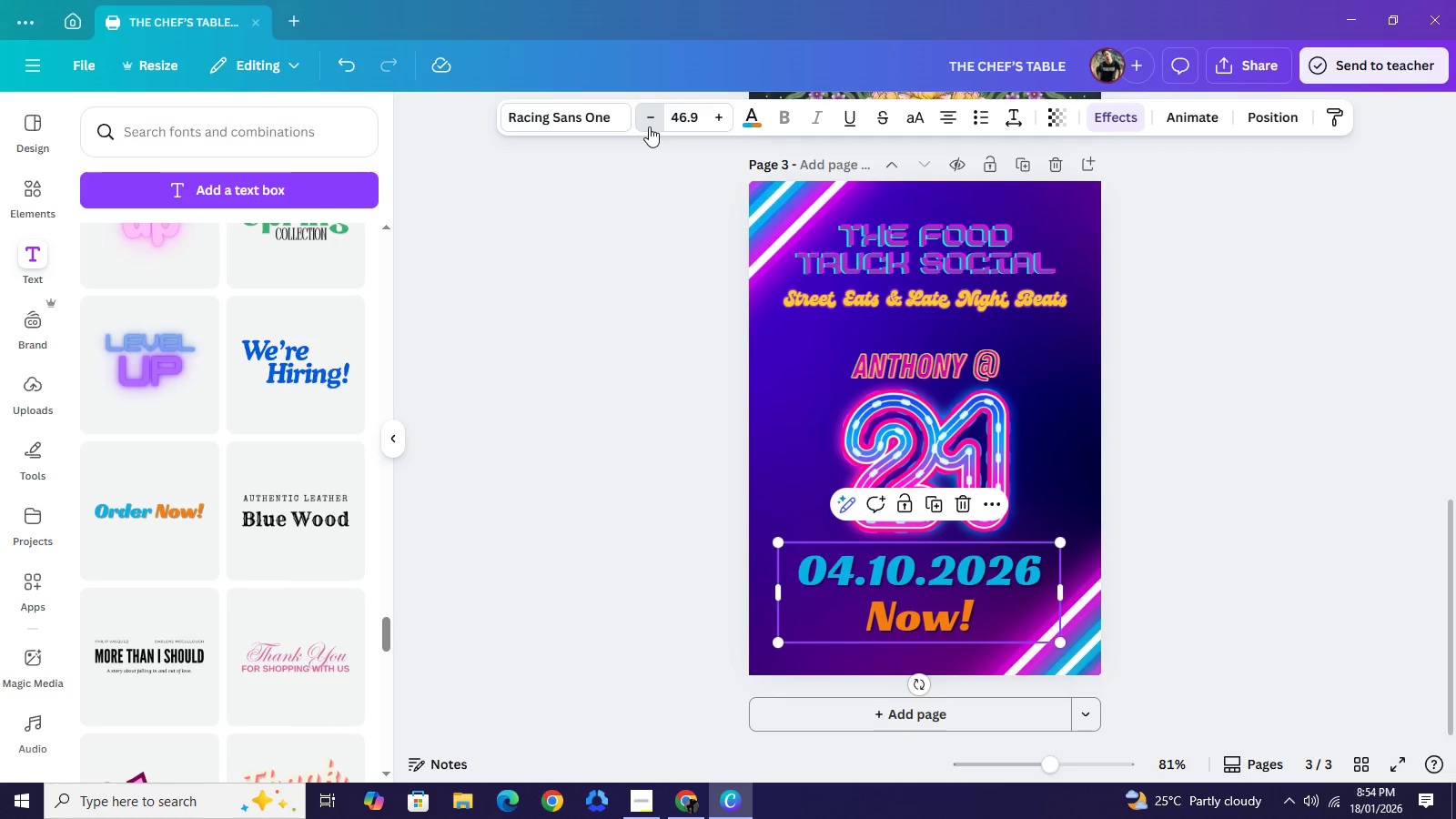 
triple_click([649, 126])
 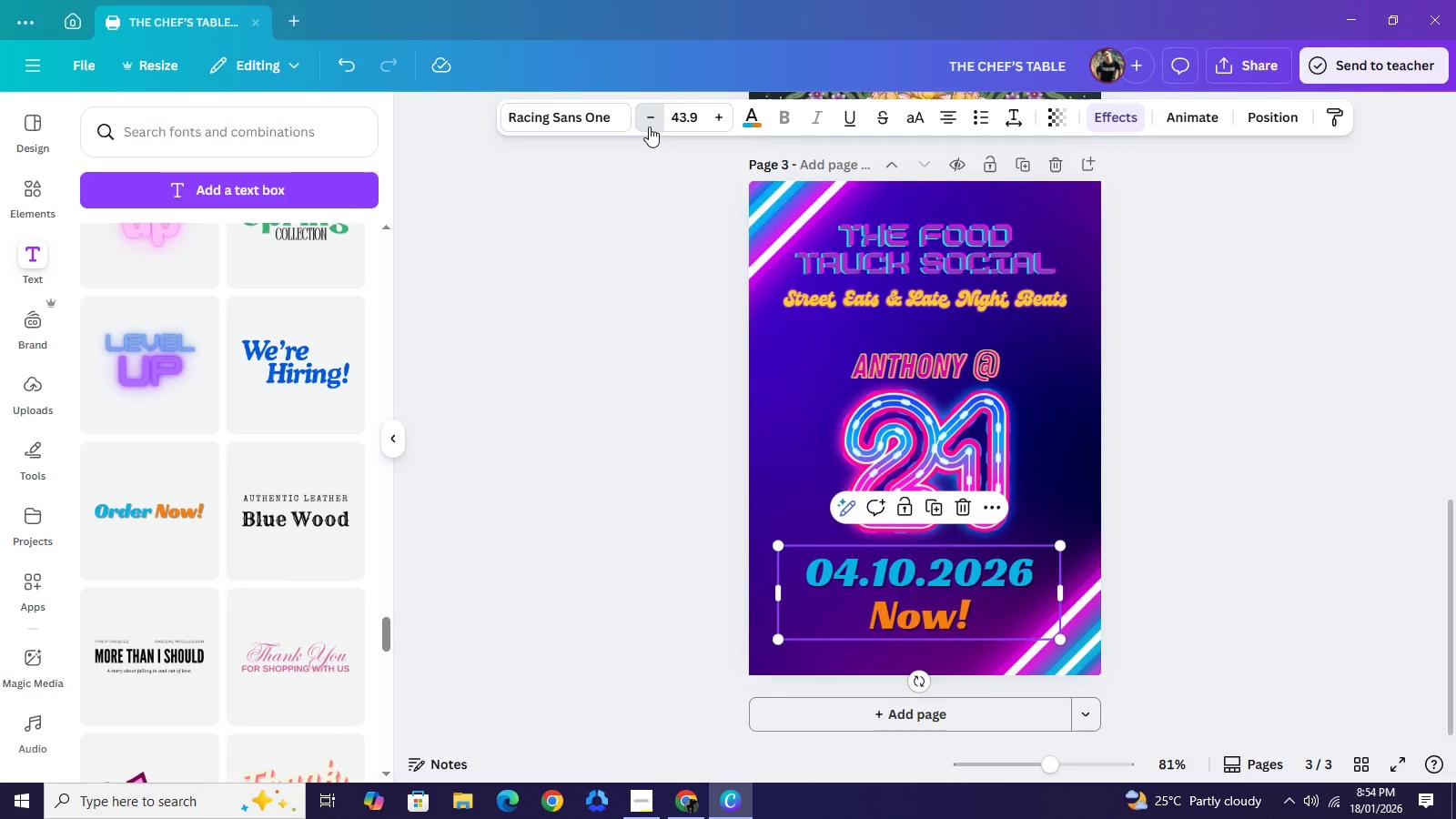 
triple_click([649, 126])
 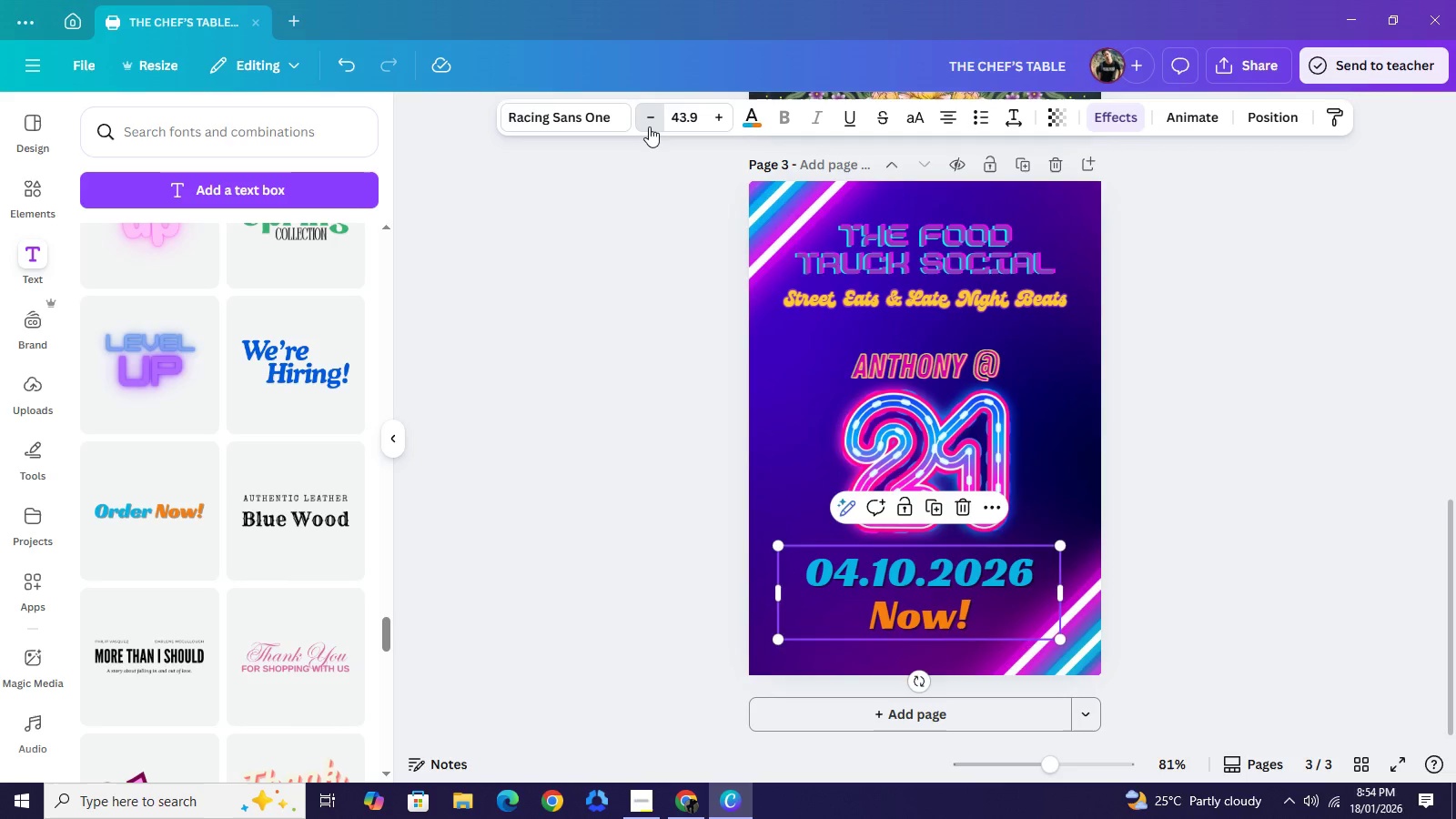 
triple_click([649, 126])
 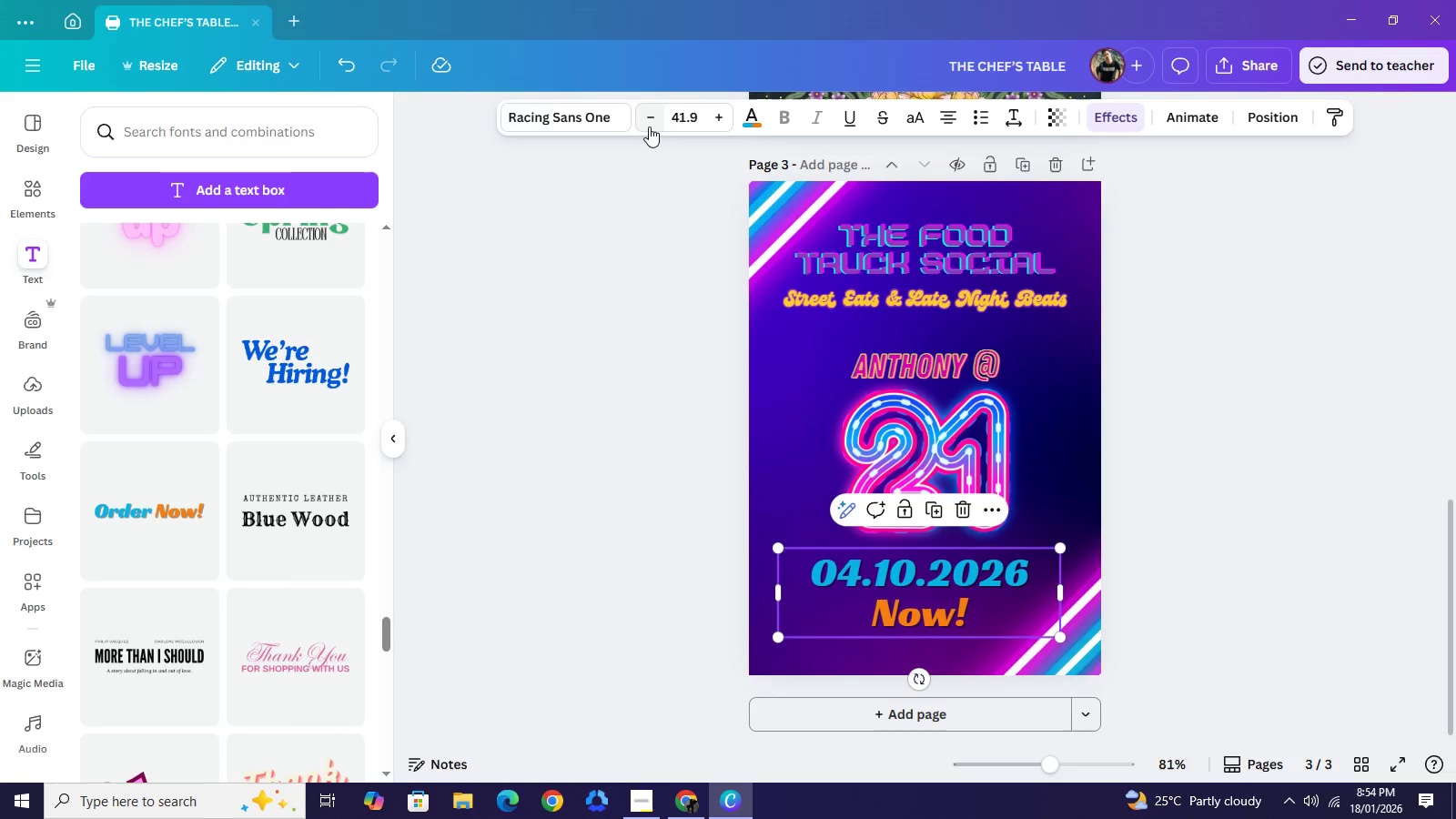 
triple_click([649, 126])
 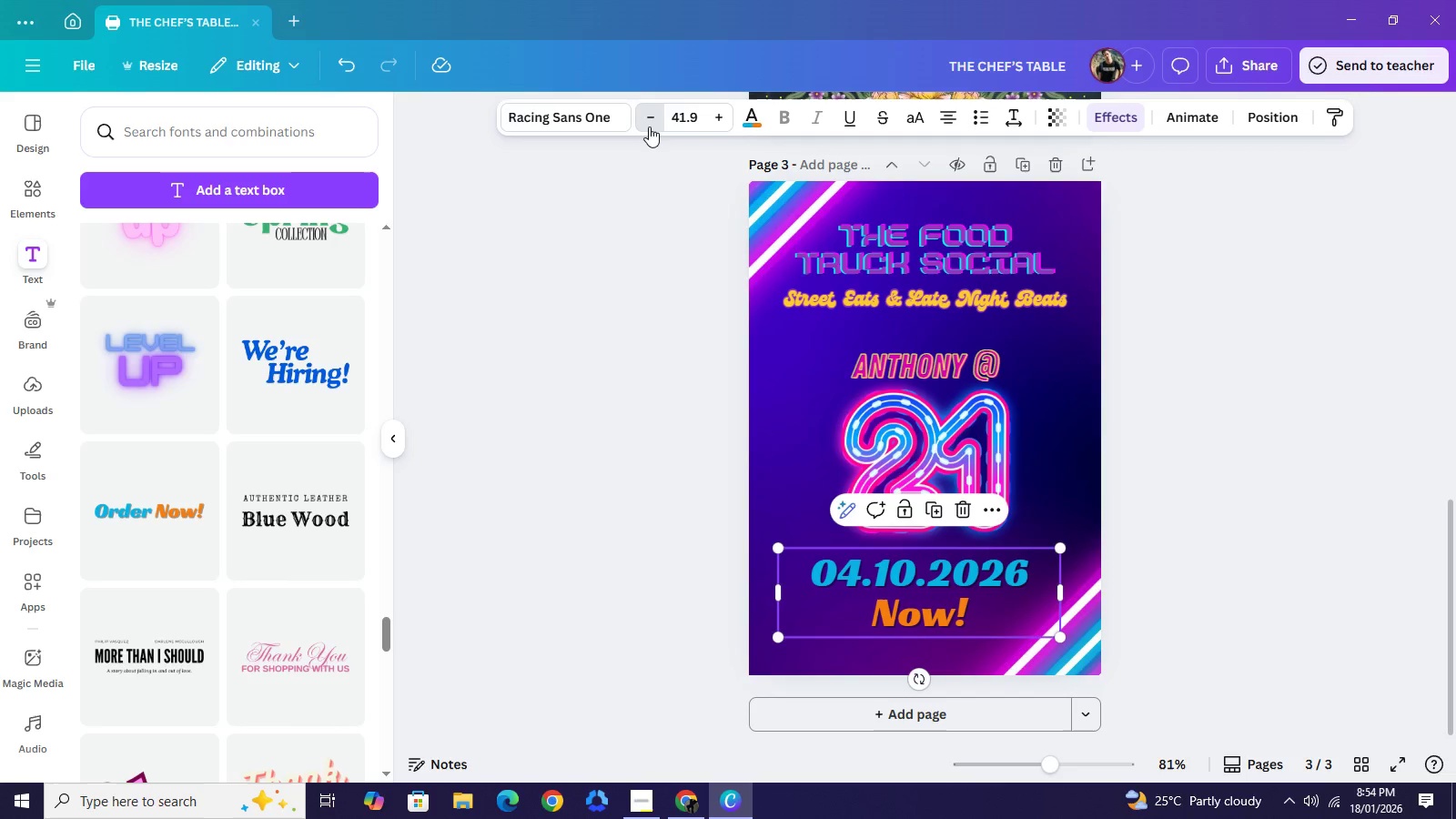 
triple_click([649, 126])
 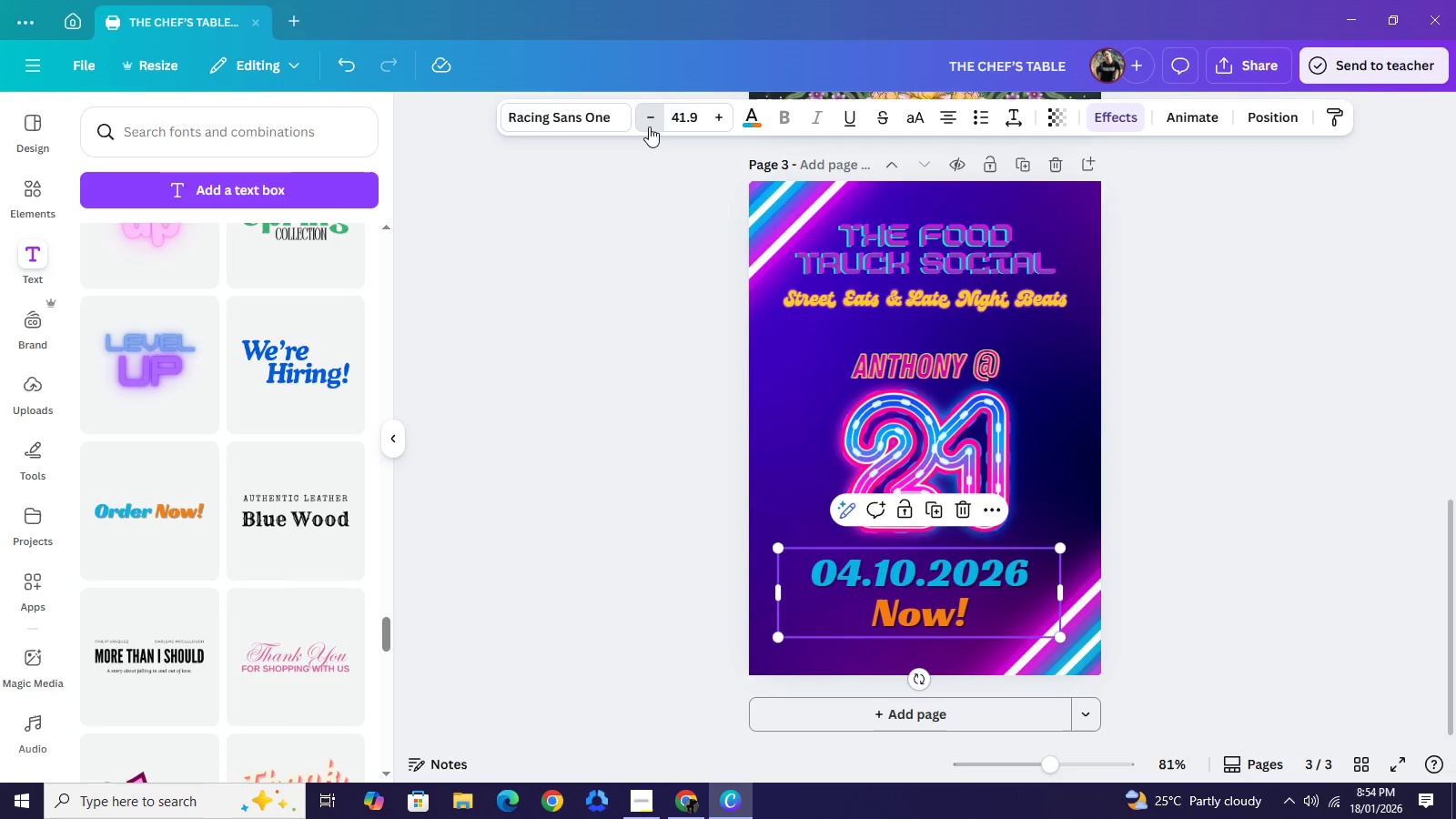 
triple_click([649, 126])
 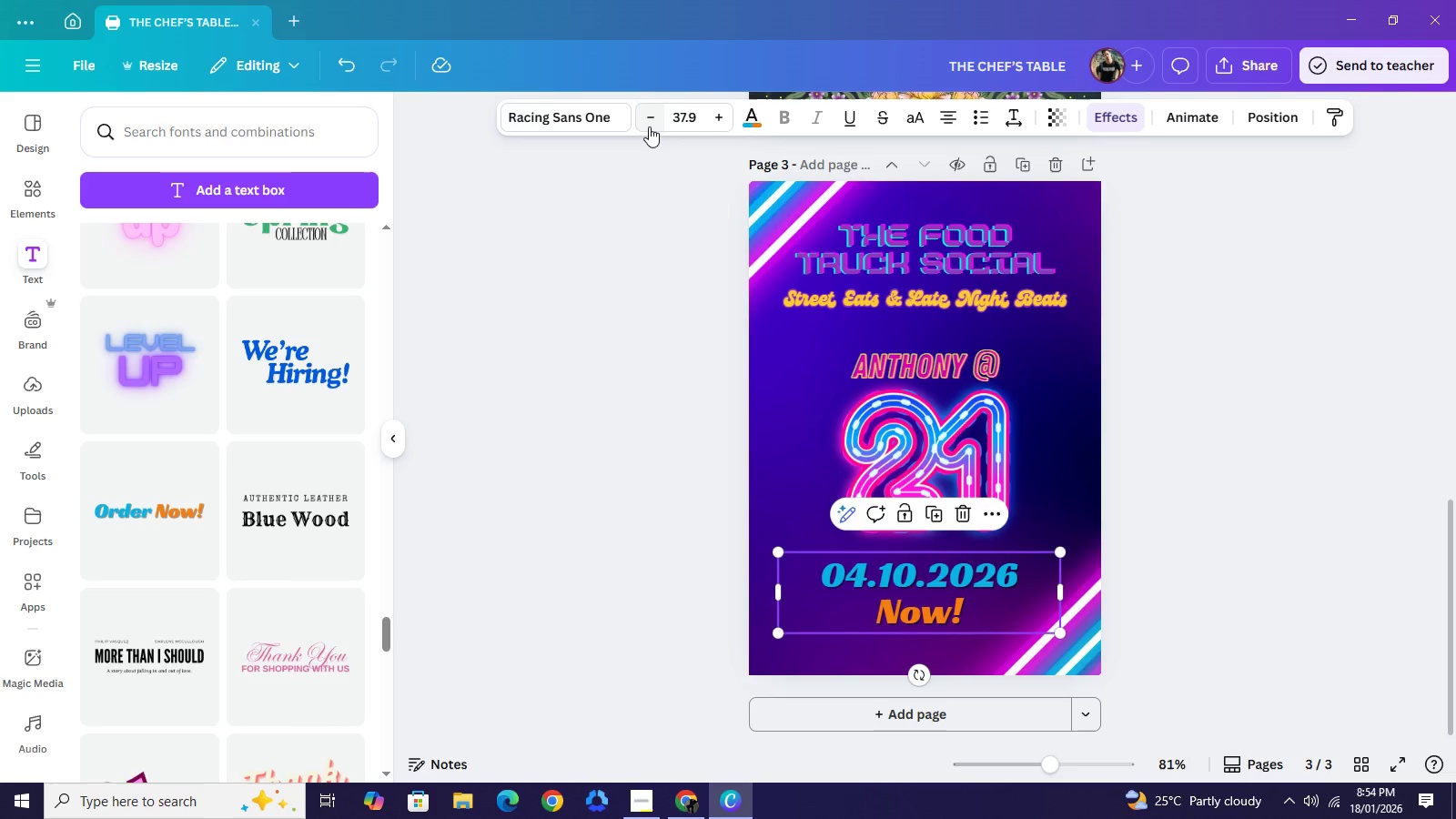 
triple_click([649, 126])
 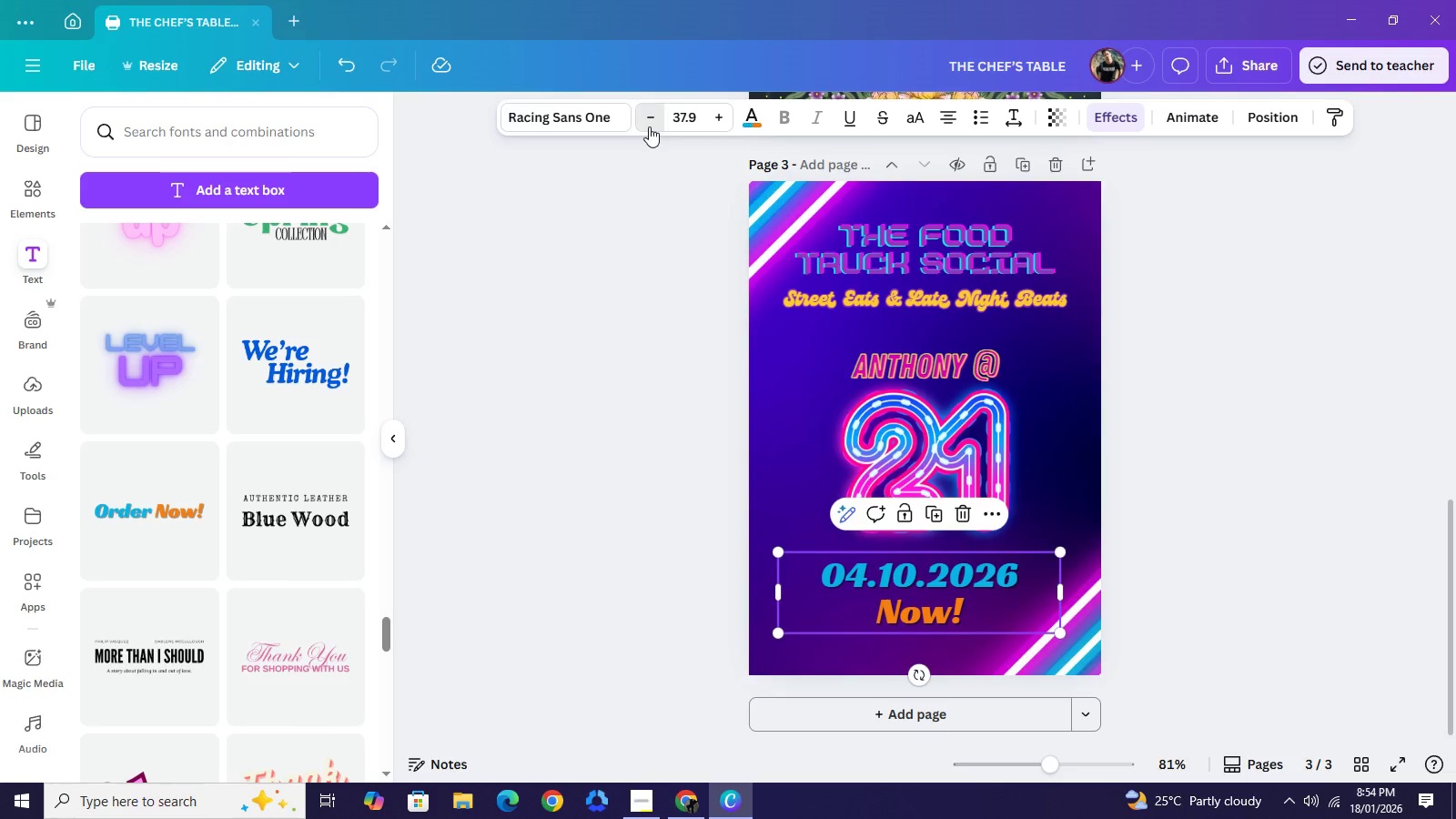 
triple_click([649, 126])
 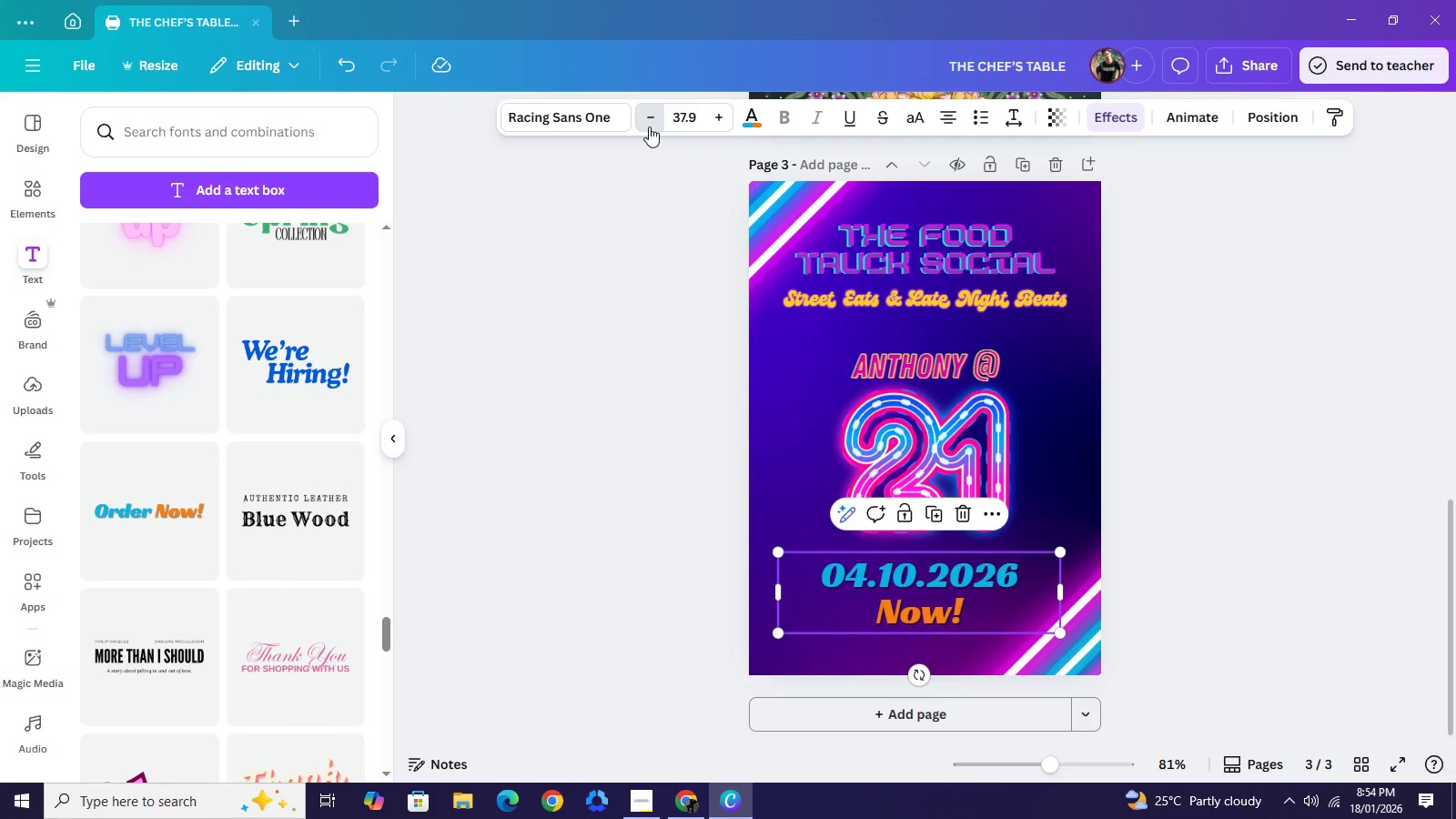 
triple_click([649, 126])
 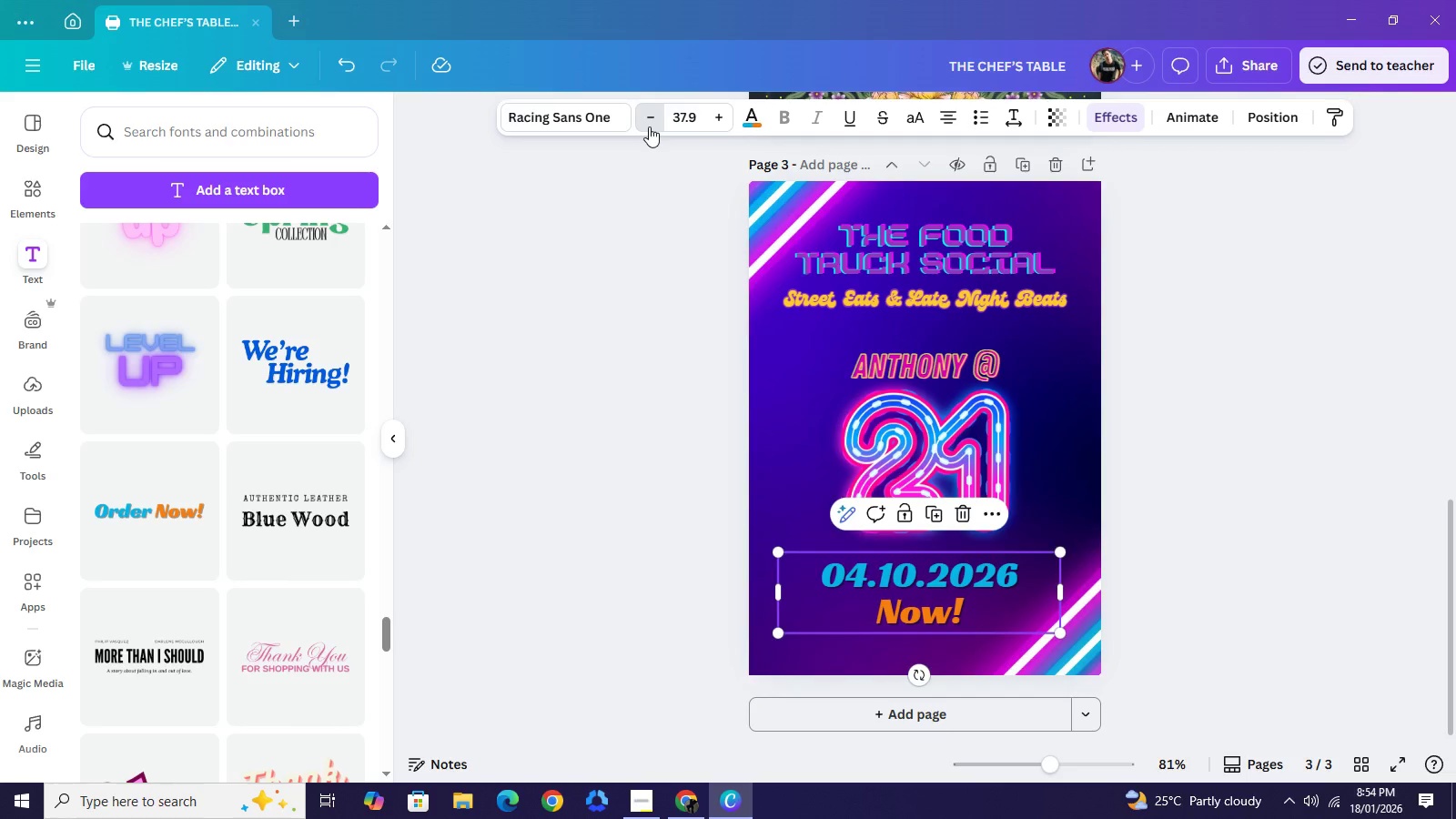 
triple_click([649, 126])
 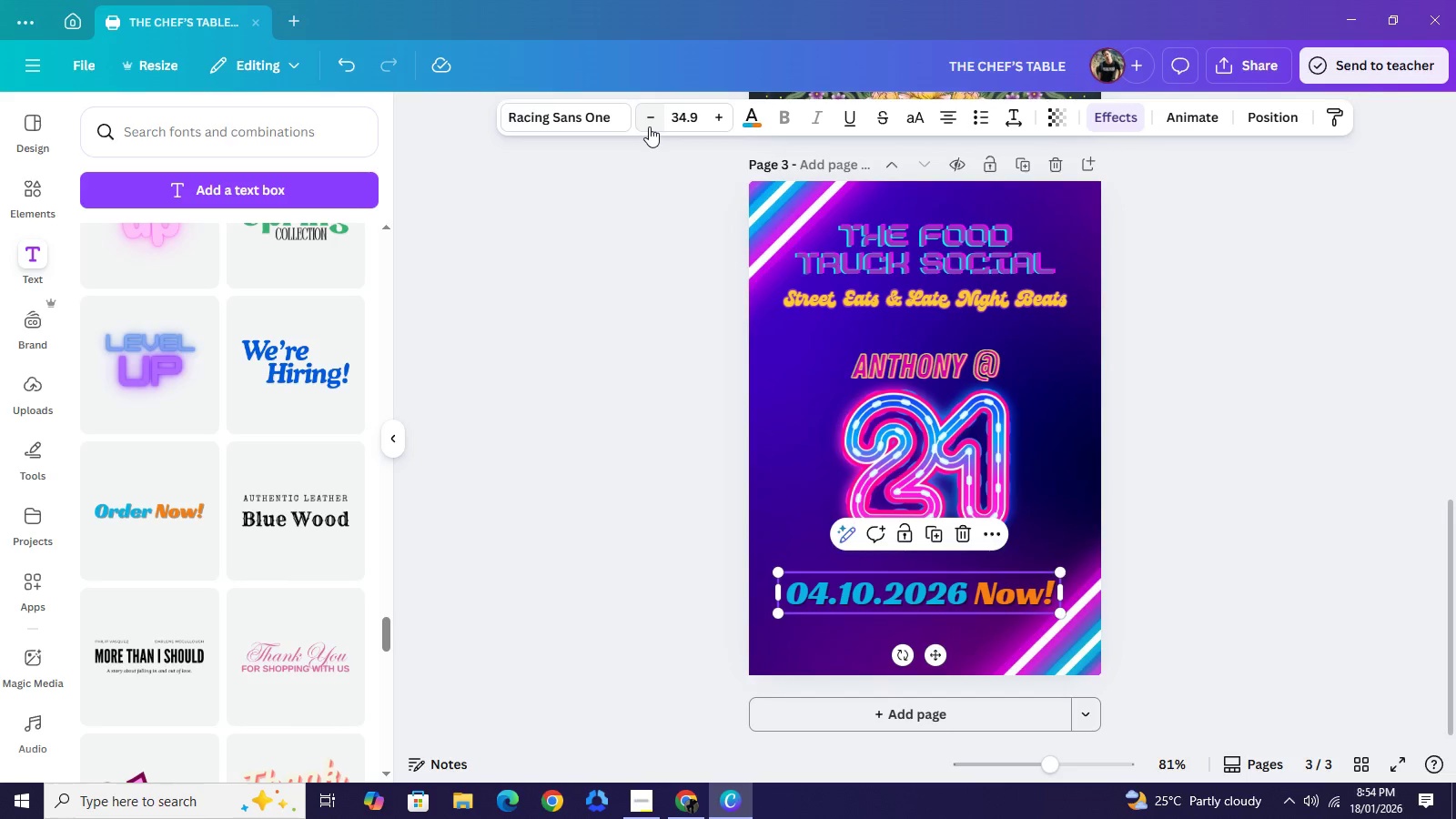 
triple_click([649, 126])
 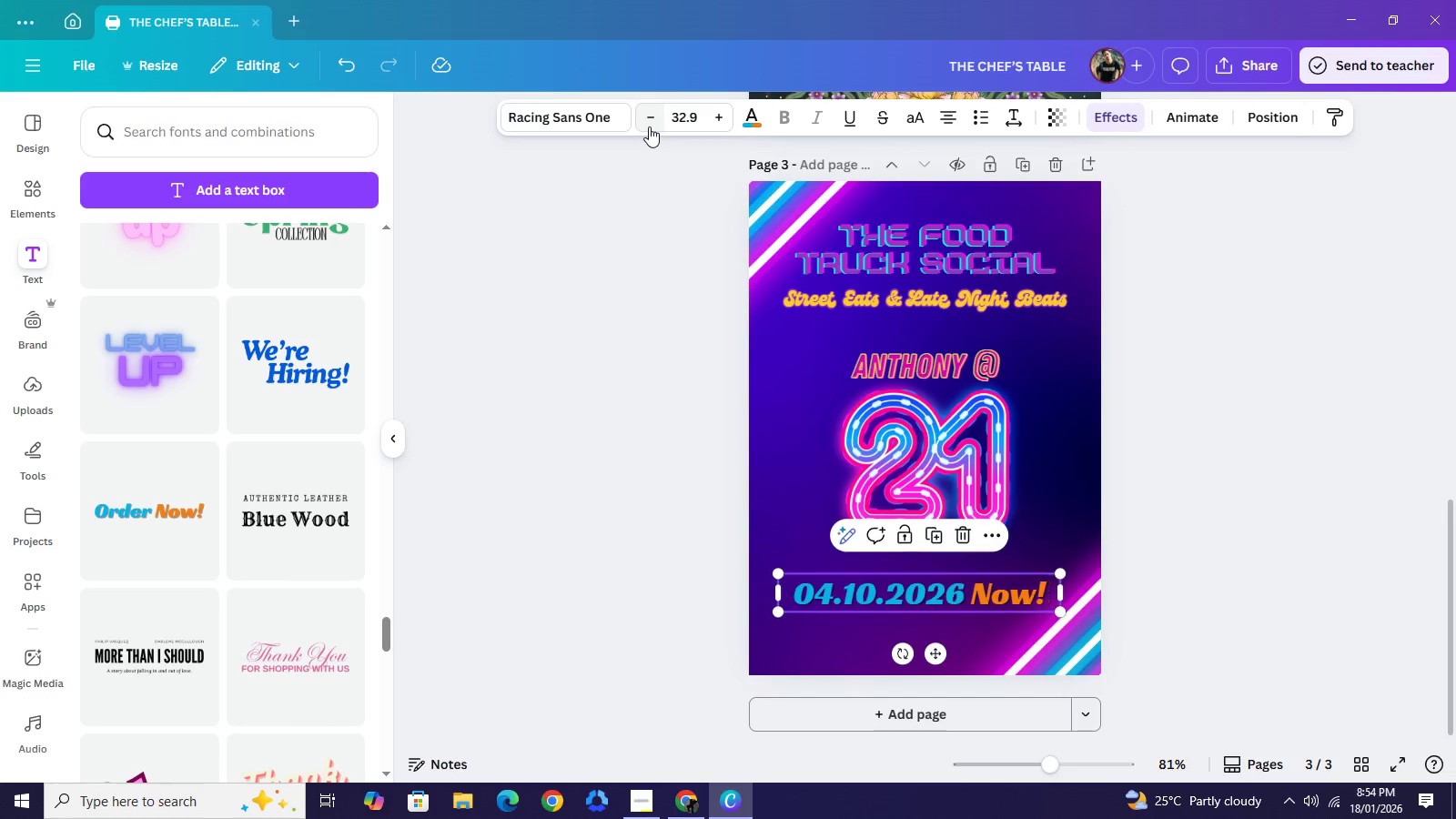 
triple_click([649, 126])
 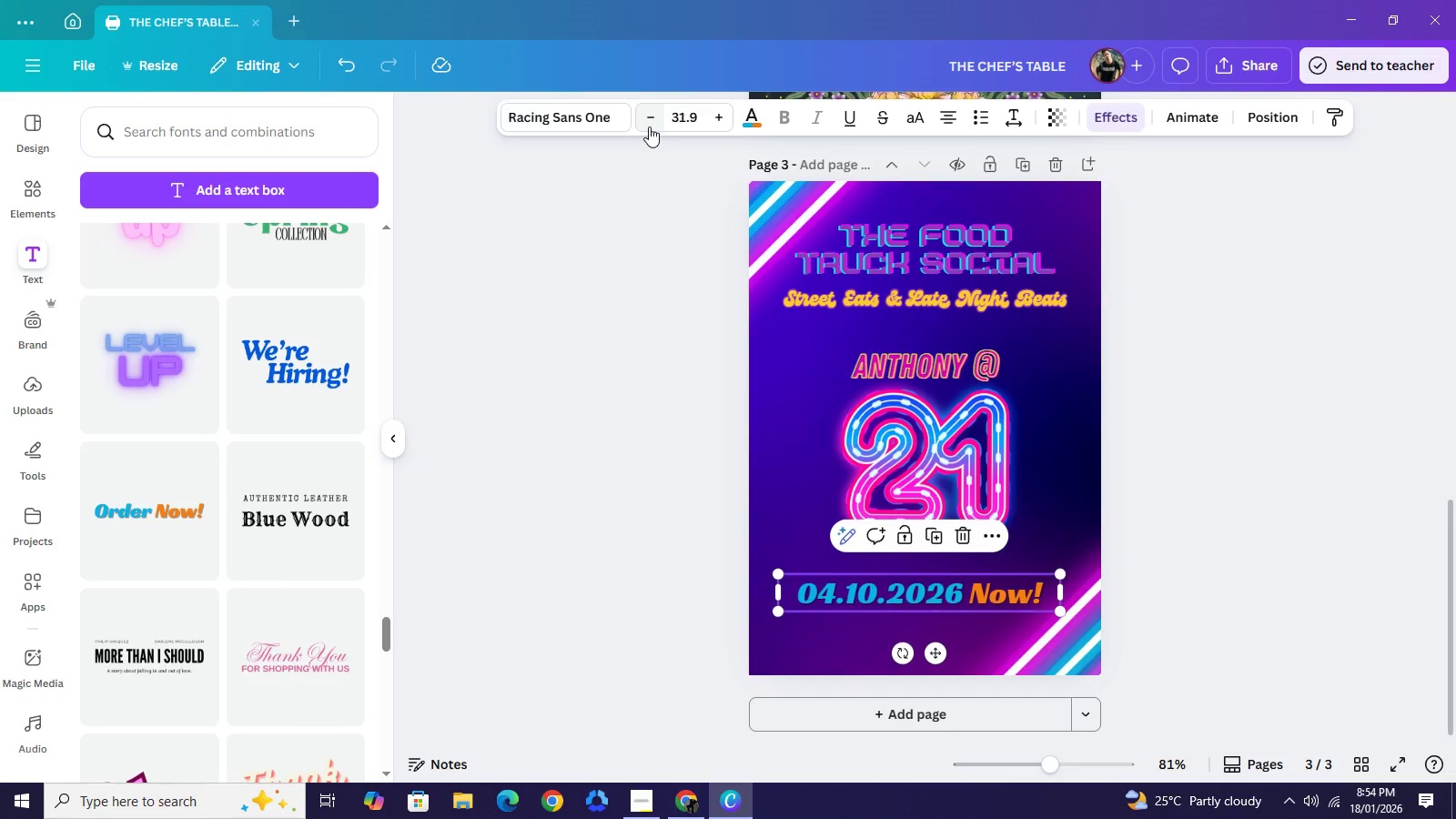 
triple_click([649, 126])
 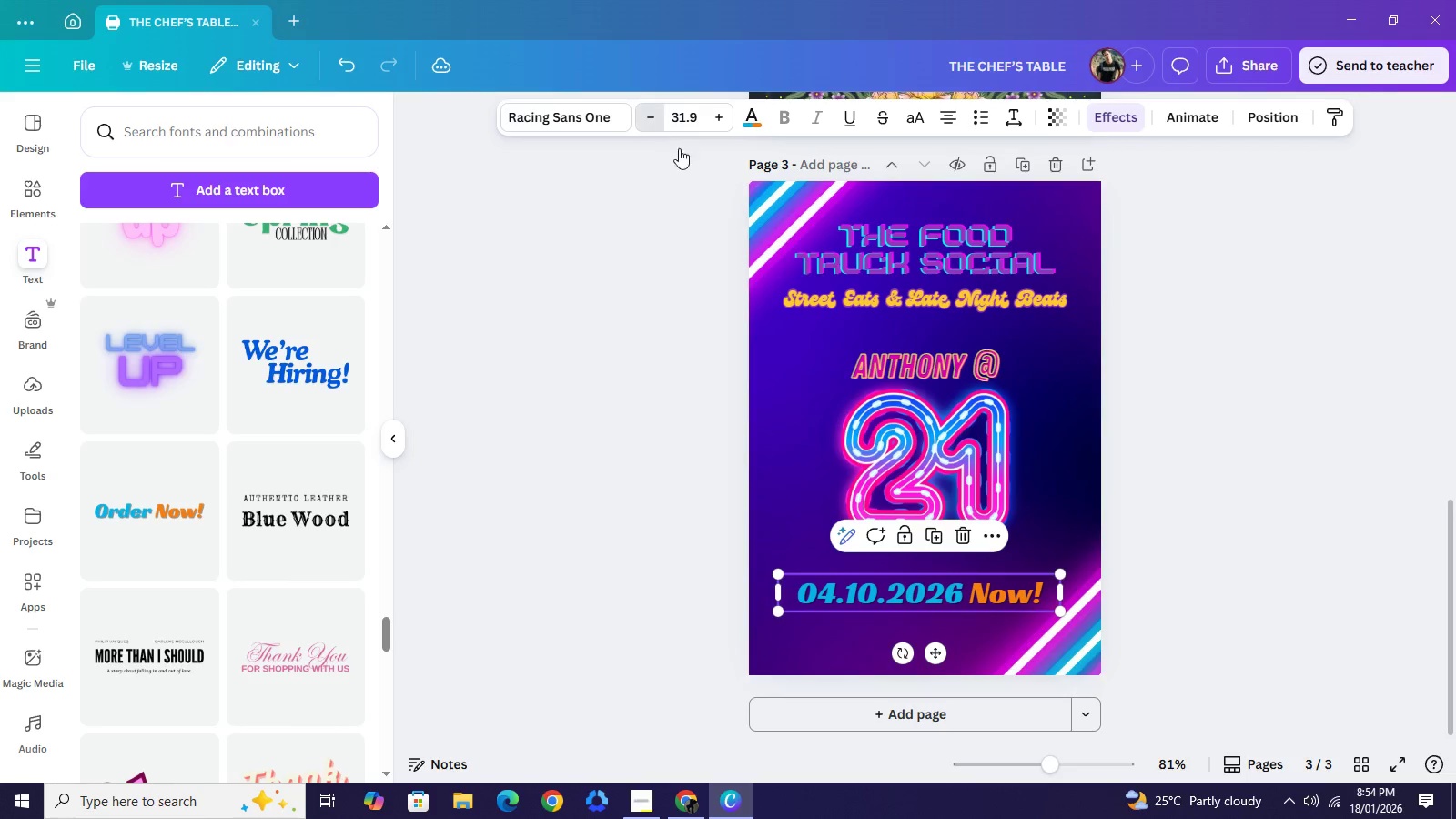 
triple_click([649, 126])
 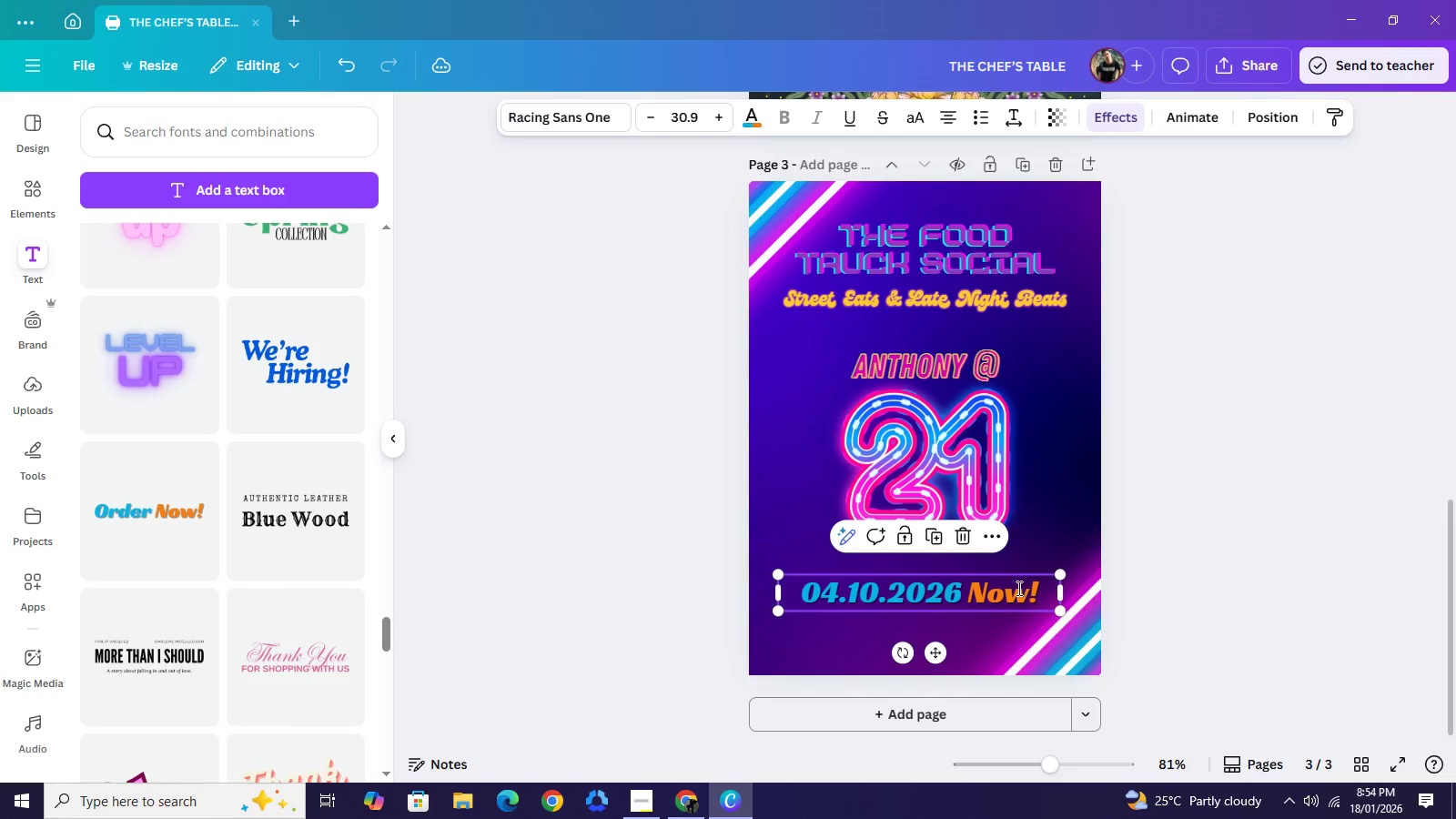 
double_click([1017, 588])
 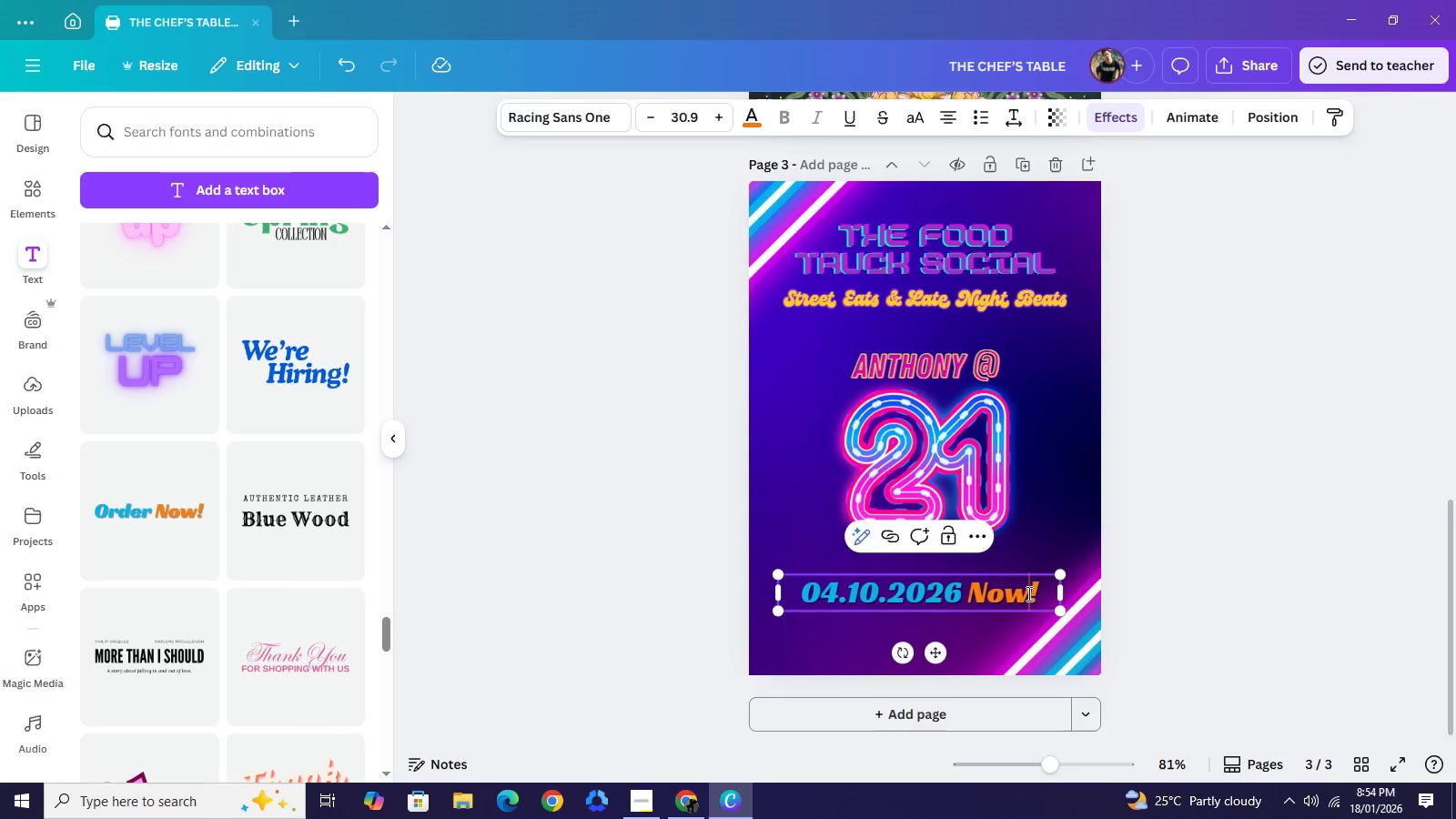 
left_click([1026, 592])
 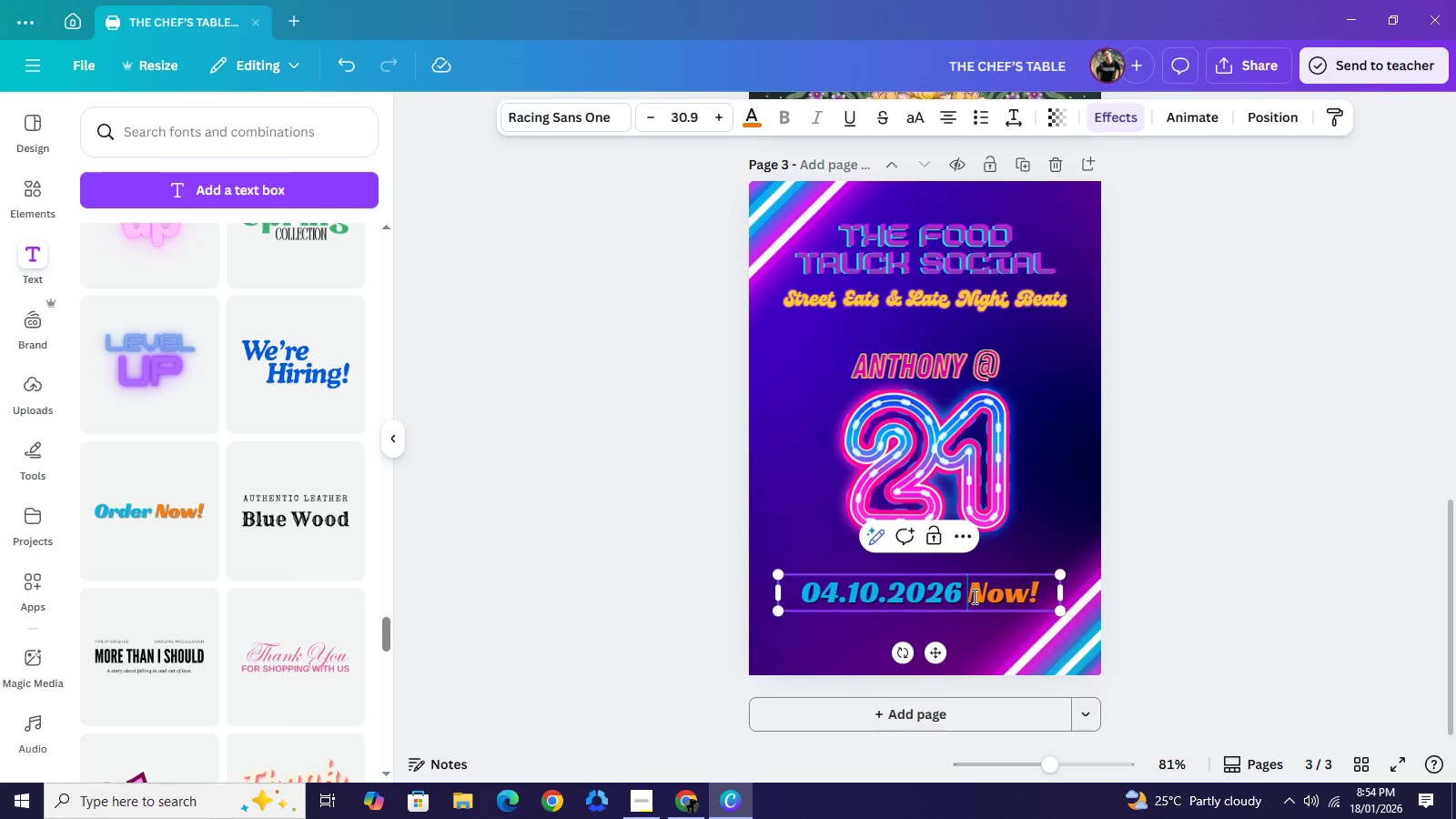 
left_click_drag(start_coordinate=[973, 596], to_coordinate=[1037, 596])
 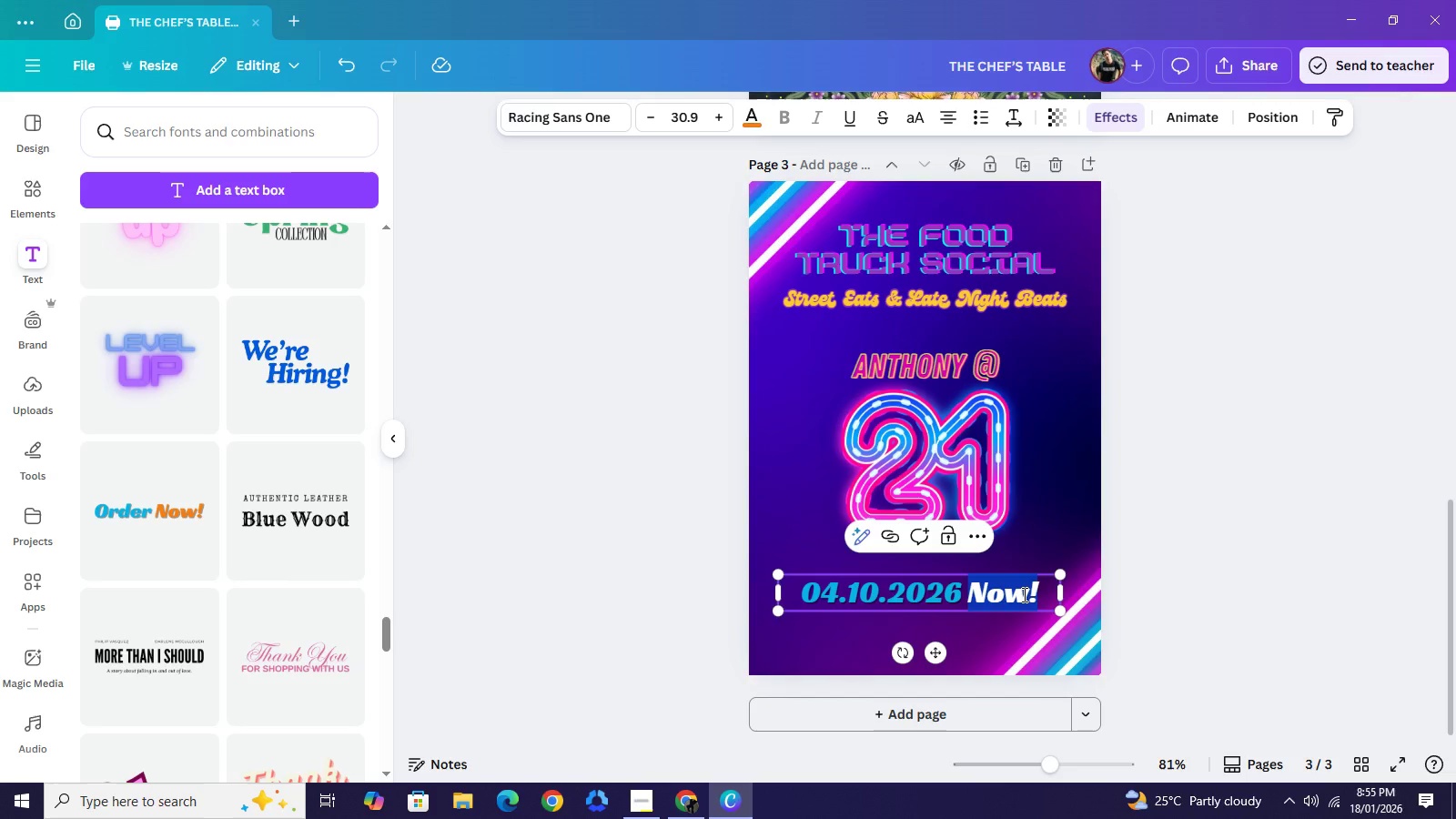 
wait(34.51)
 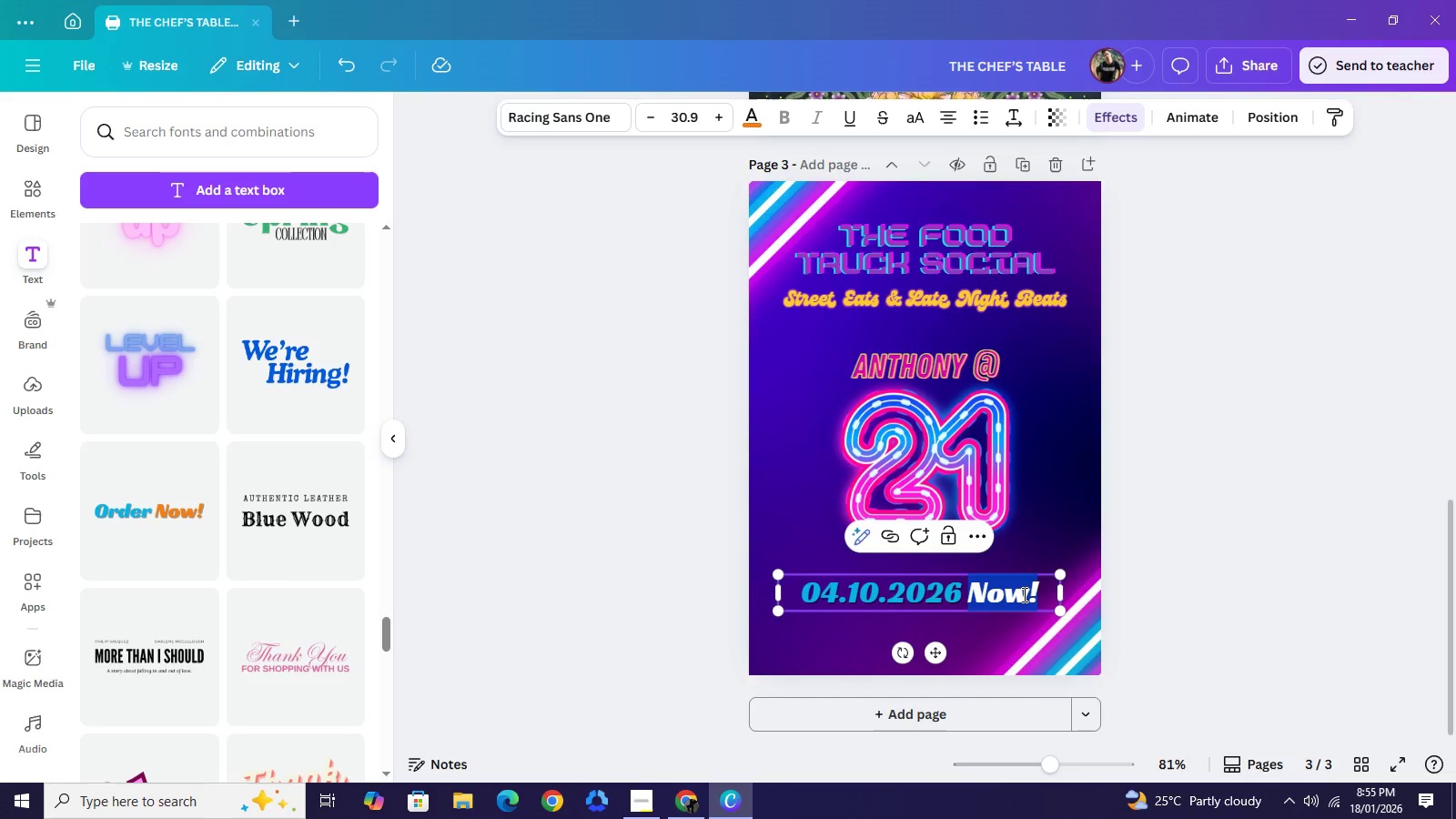 
type(JEGS)
key(Backspace)
key(Backspace)
key(Backspace)
type(IGGY'S STREET)
 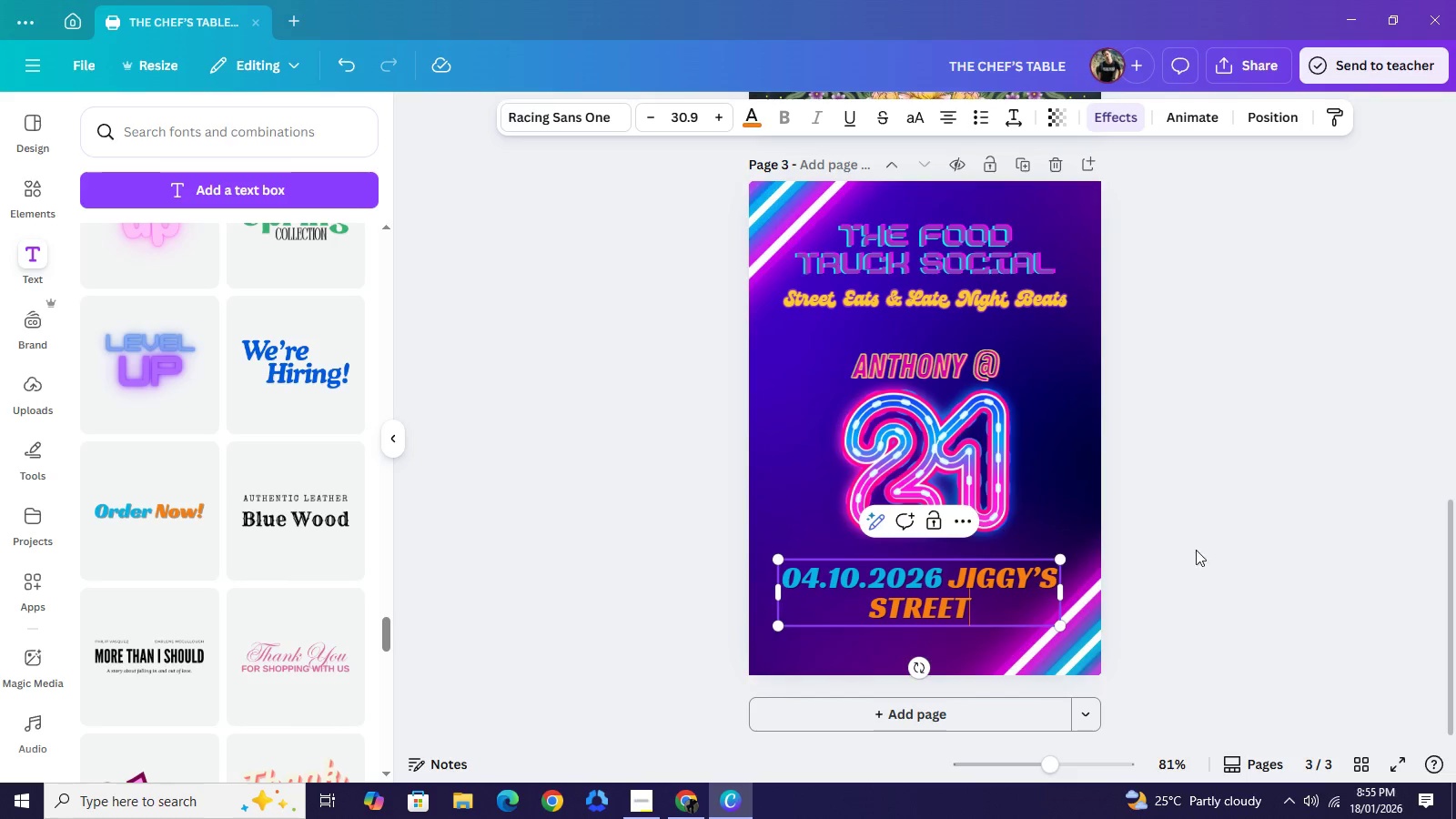 
left_click([1196, 550])
 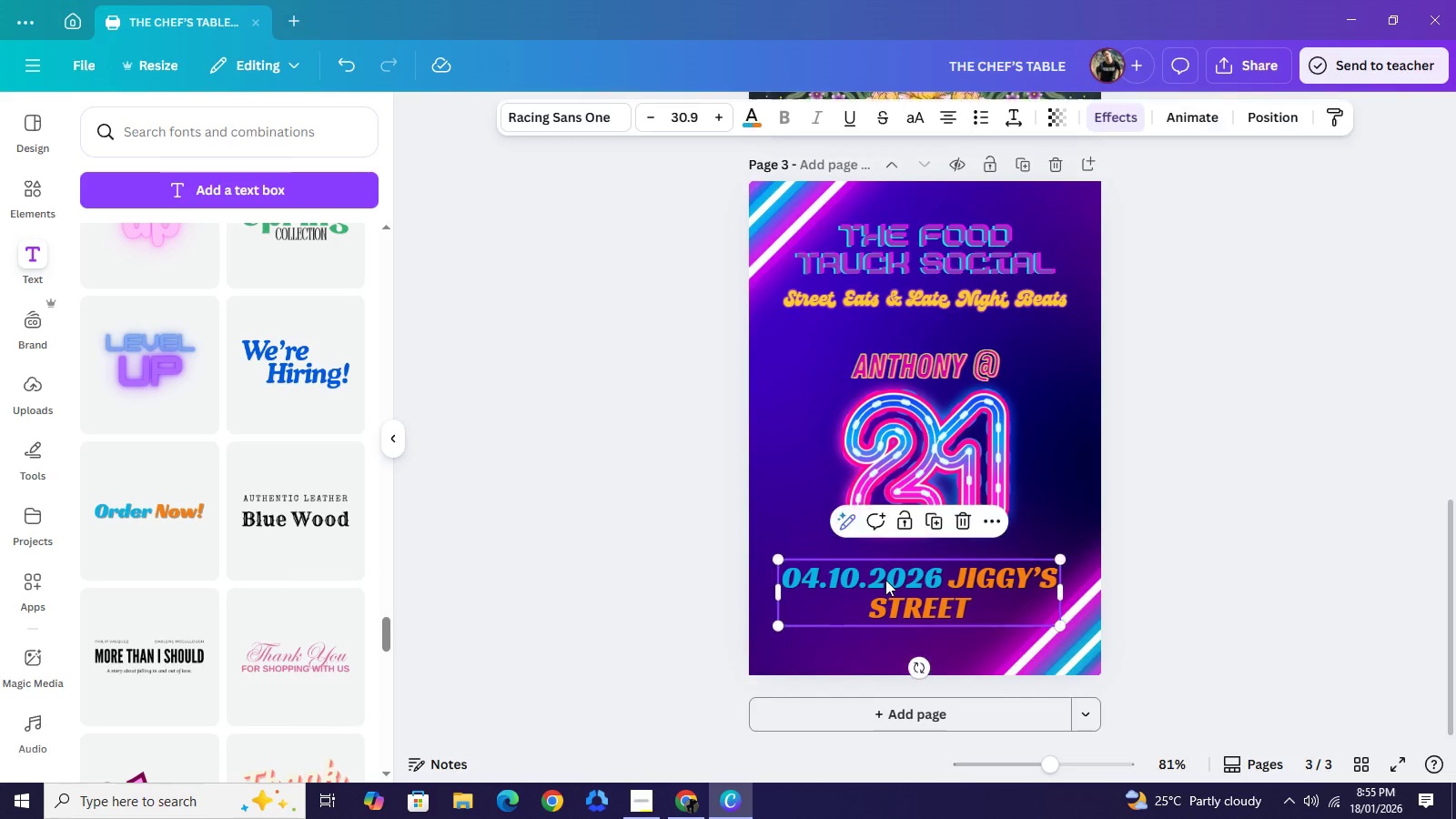 
left_click([885, 580])
 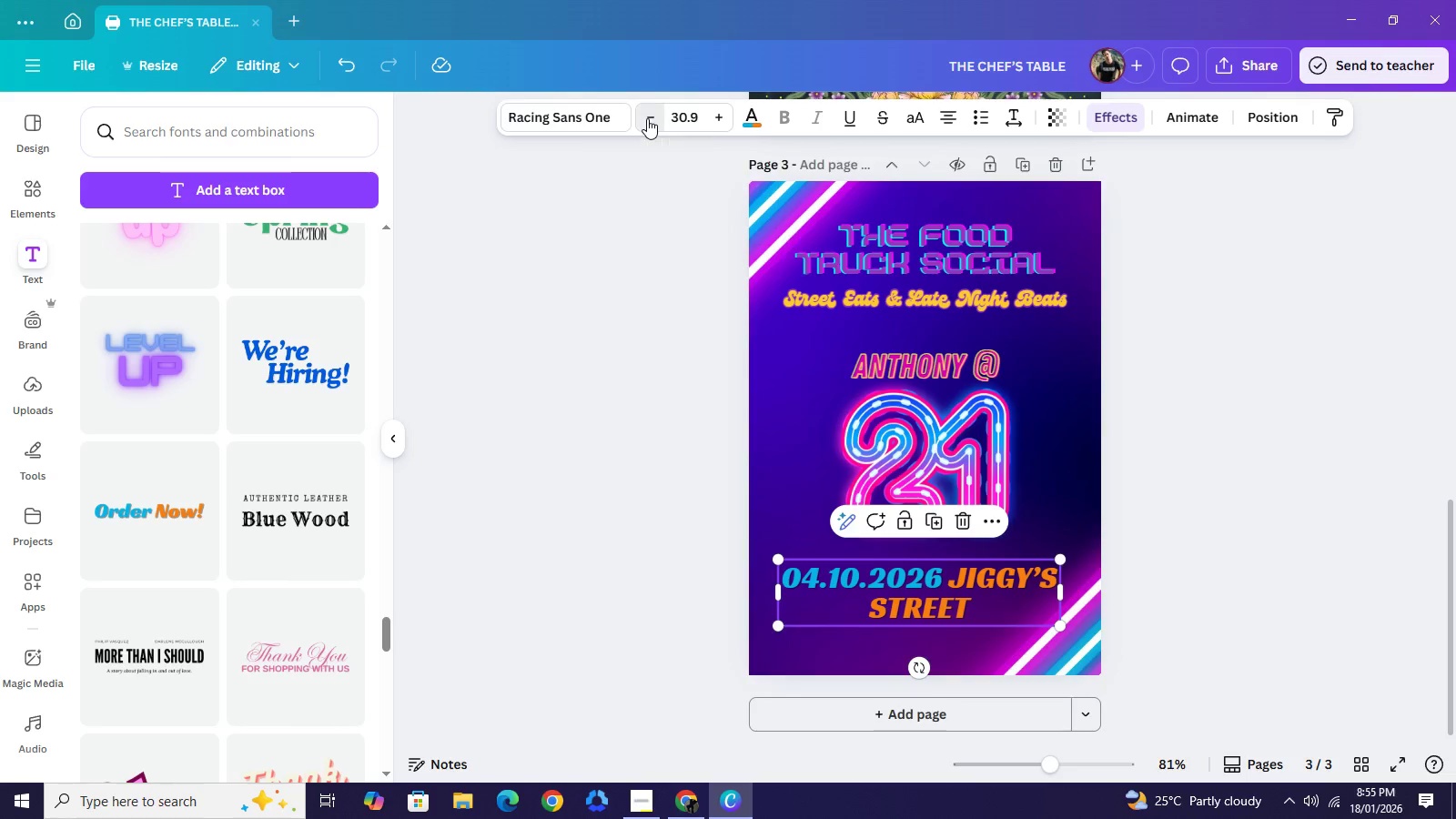 
double_click([647, 118])
 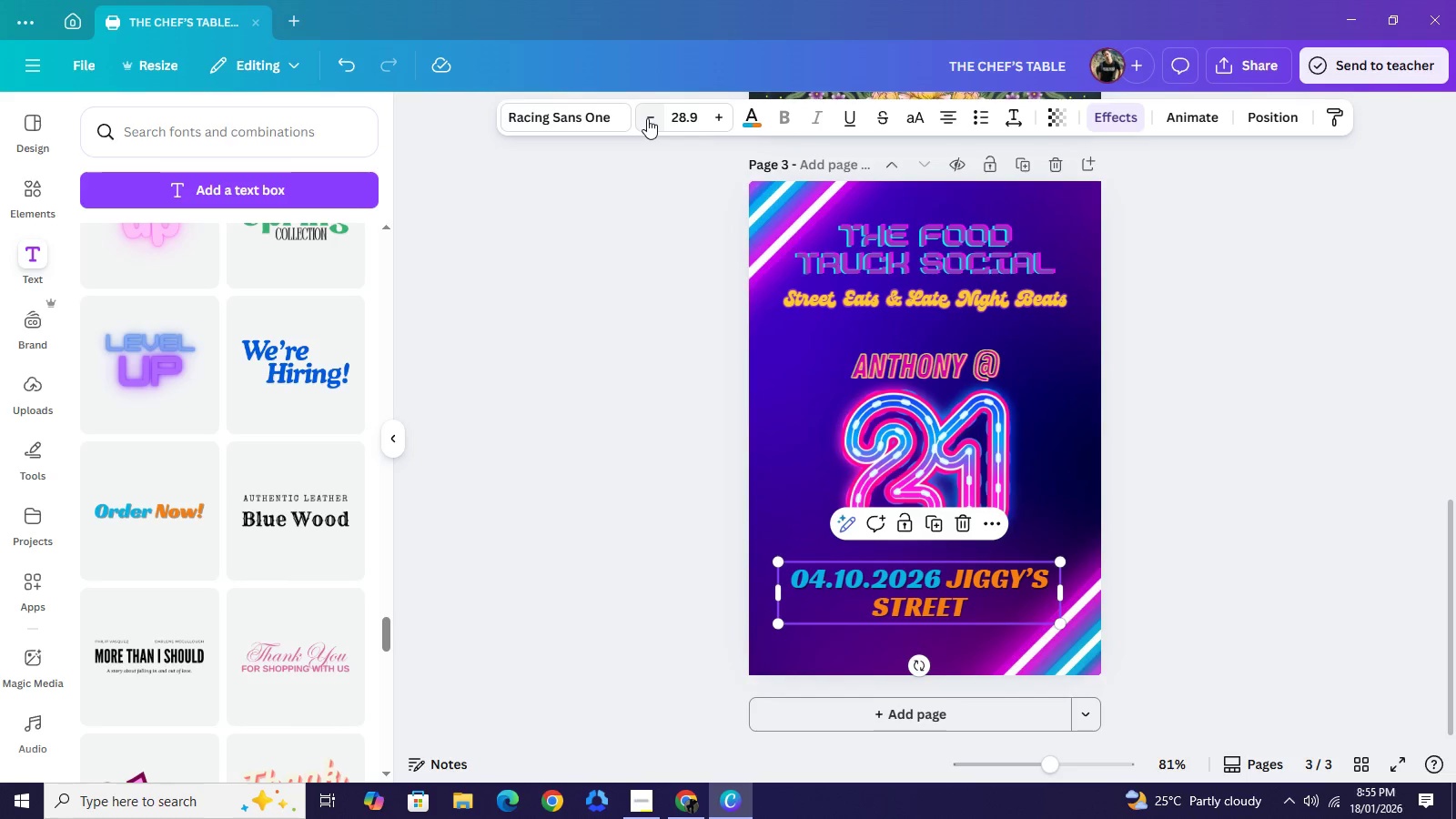 
triple_click([647, 118])
 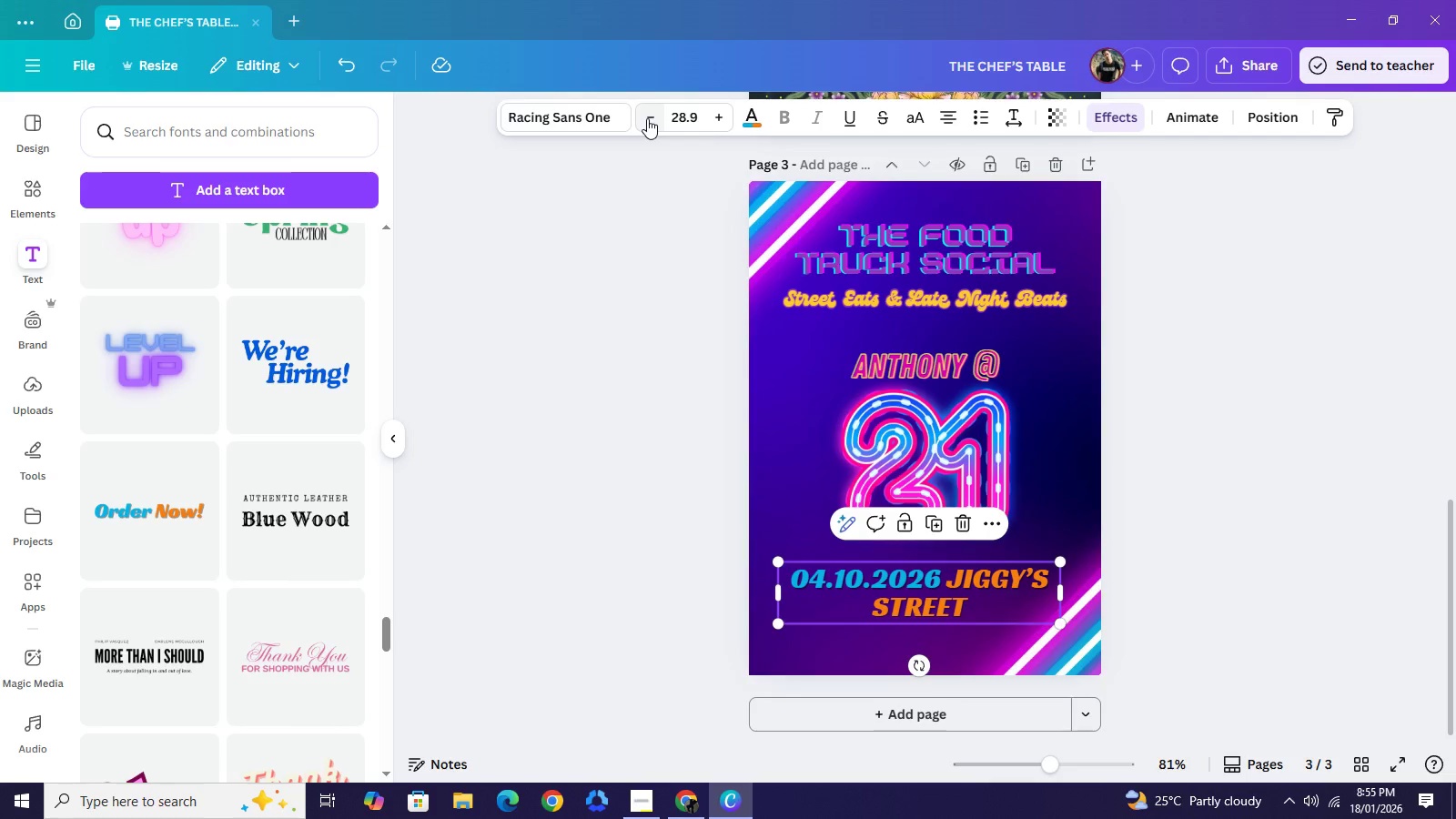 
triple_click([647, 118])
 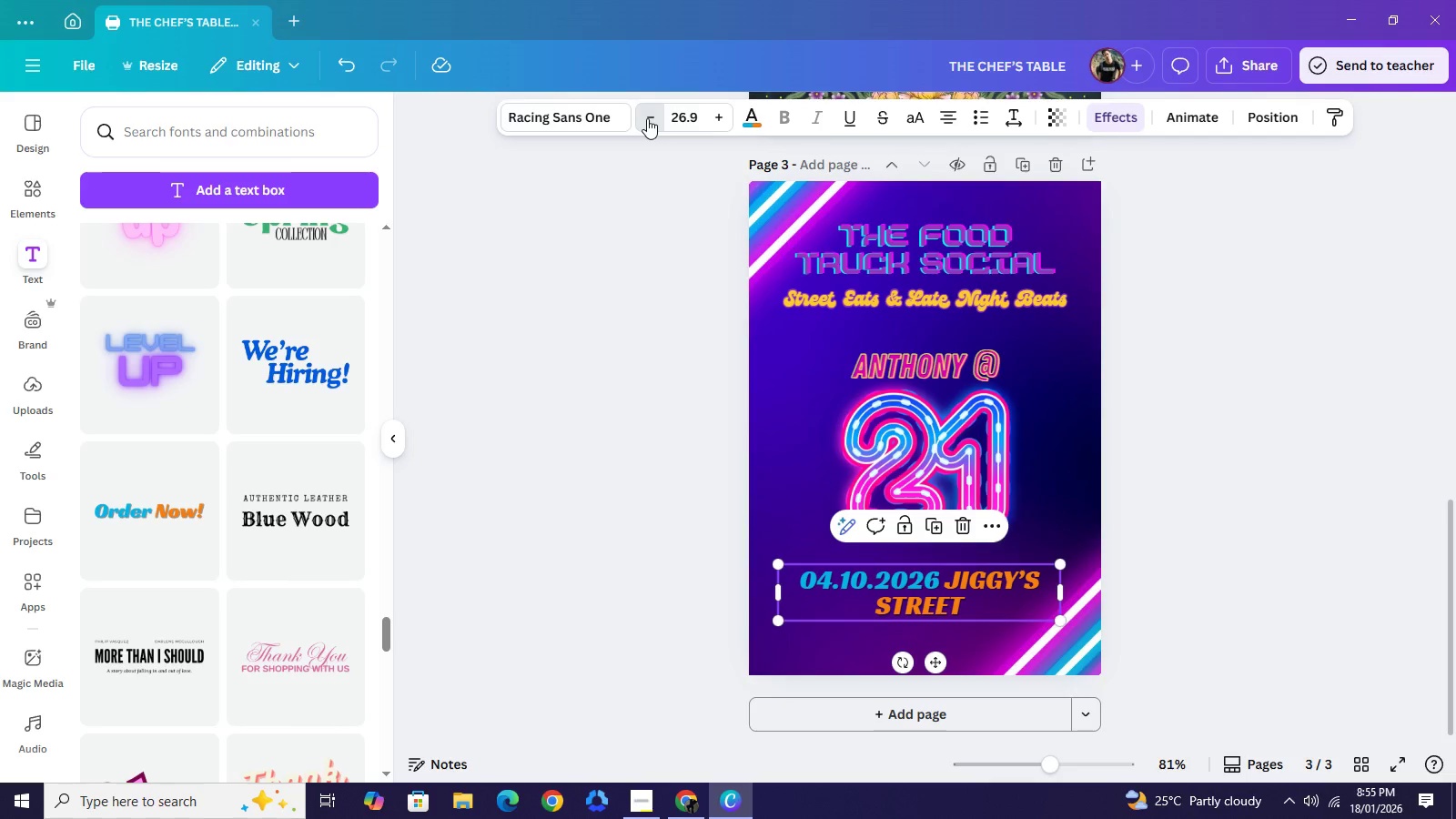 
triple_click([647, 118])
 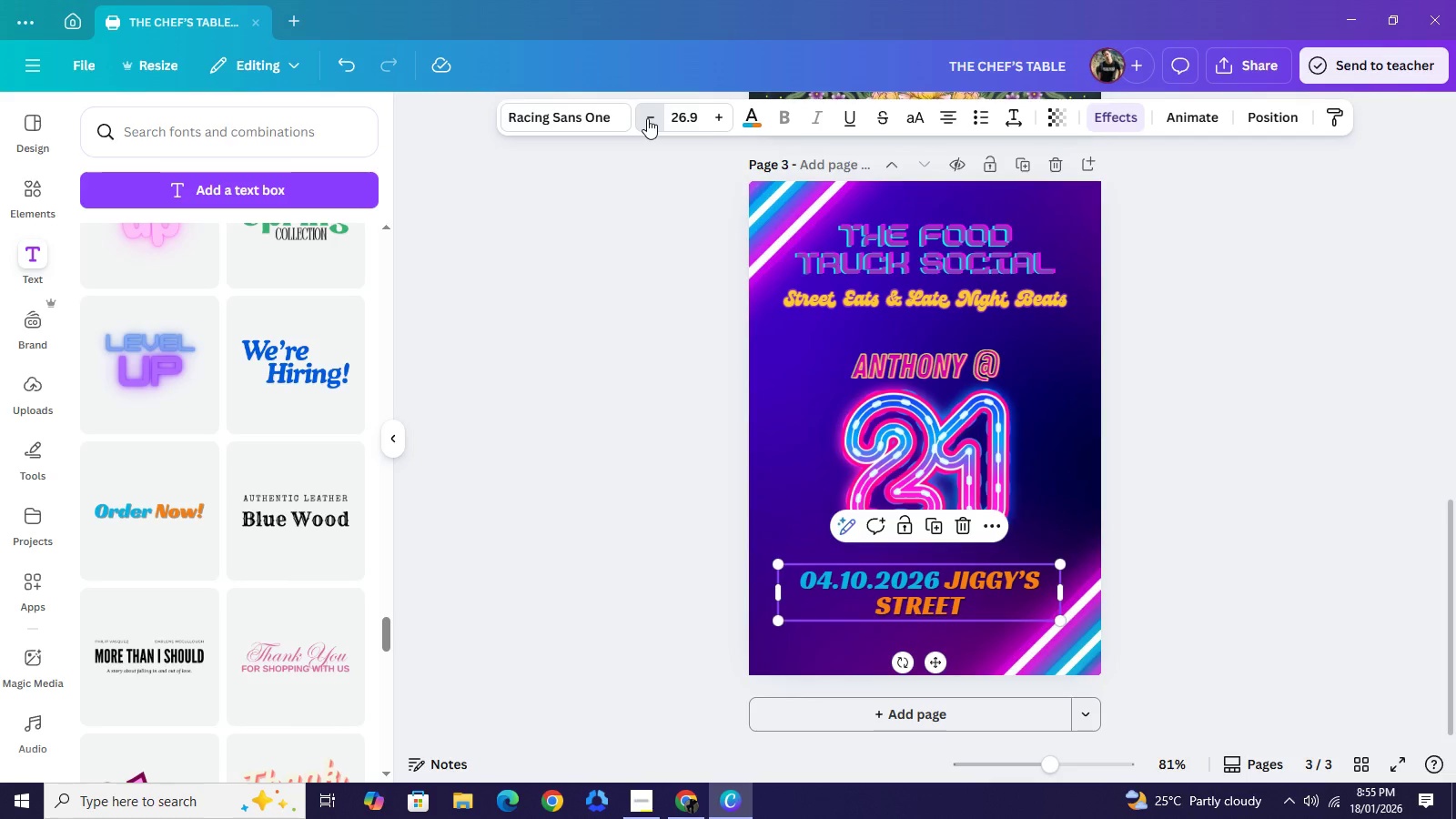 
triple_click([647, 118])
 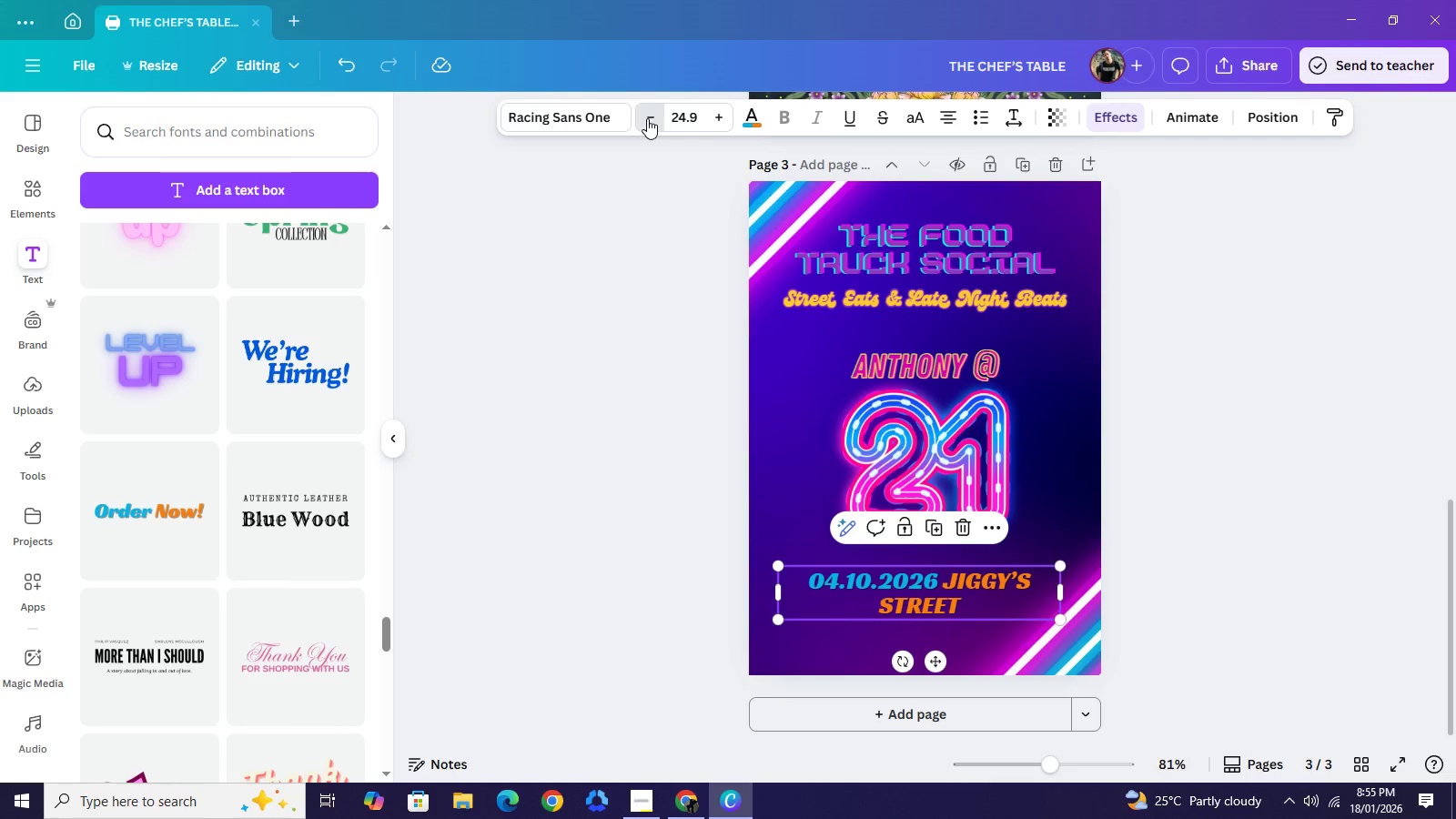 
triple_click([647, 118])
 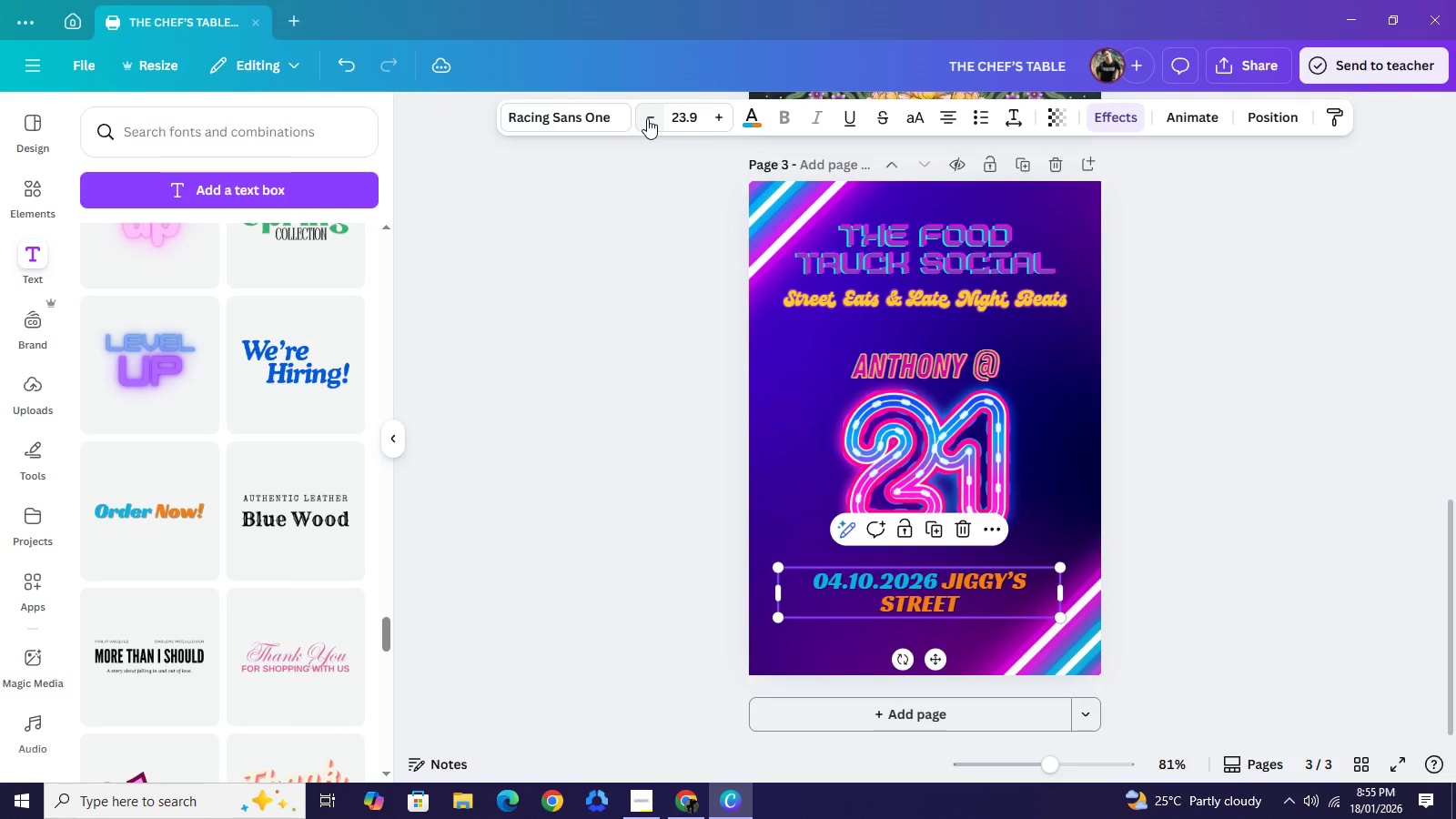 
triple_click([647, 118])
 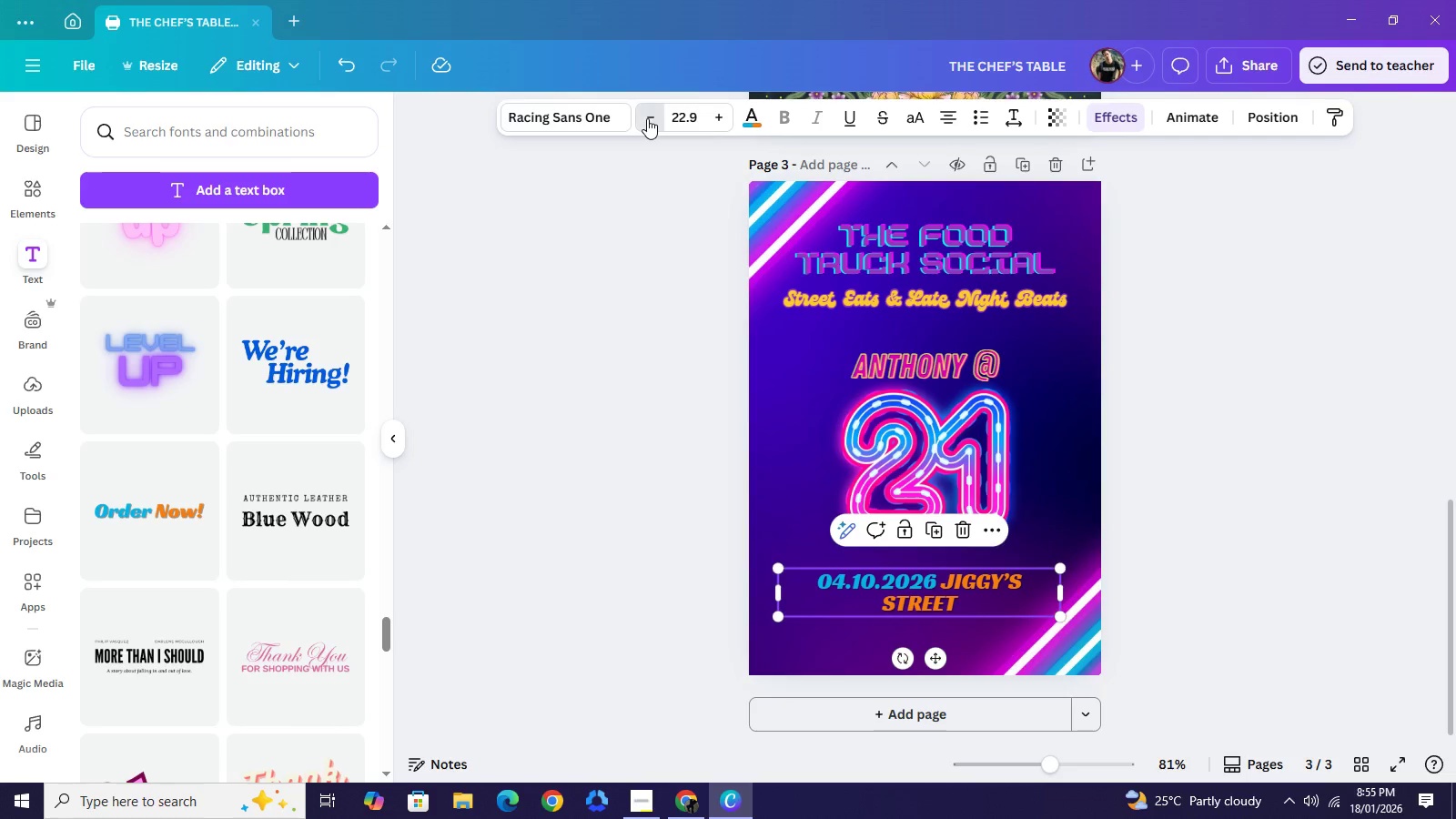 
left_click([647, 118])
 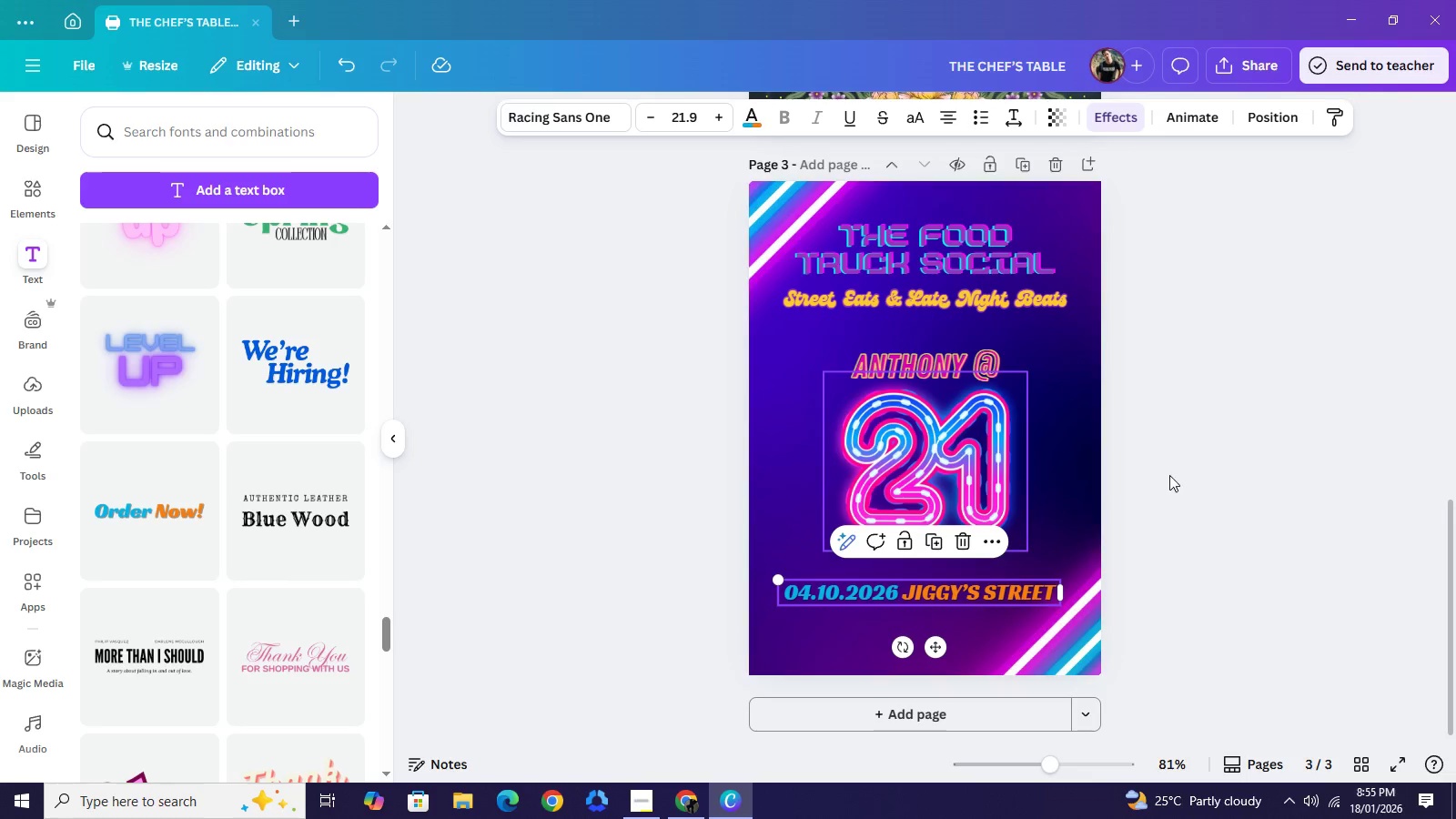 
left_click([1217, 459])
 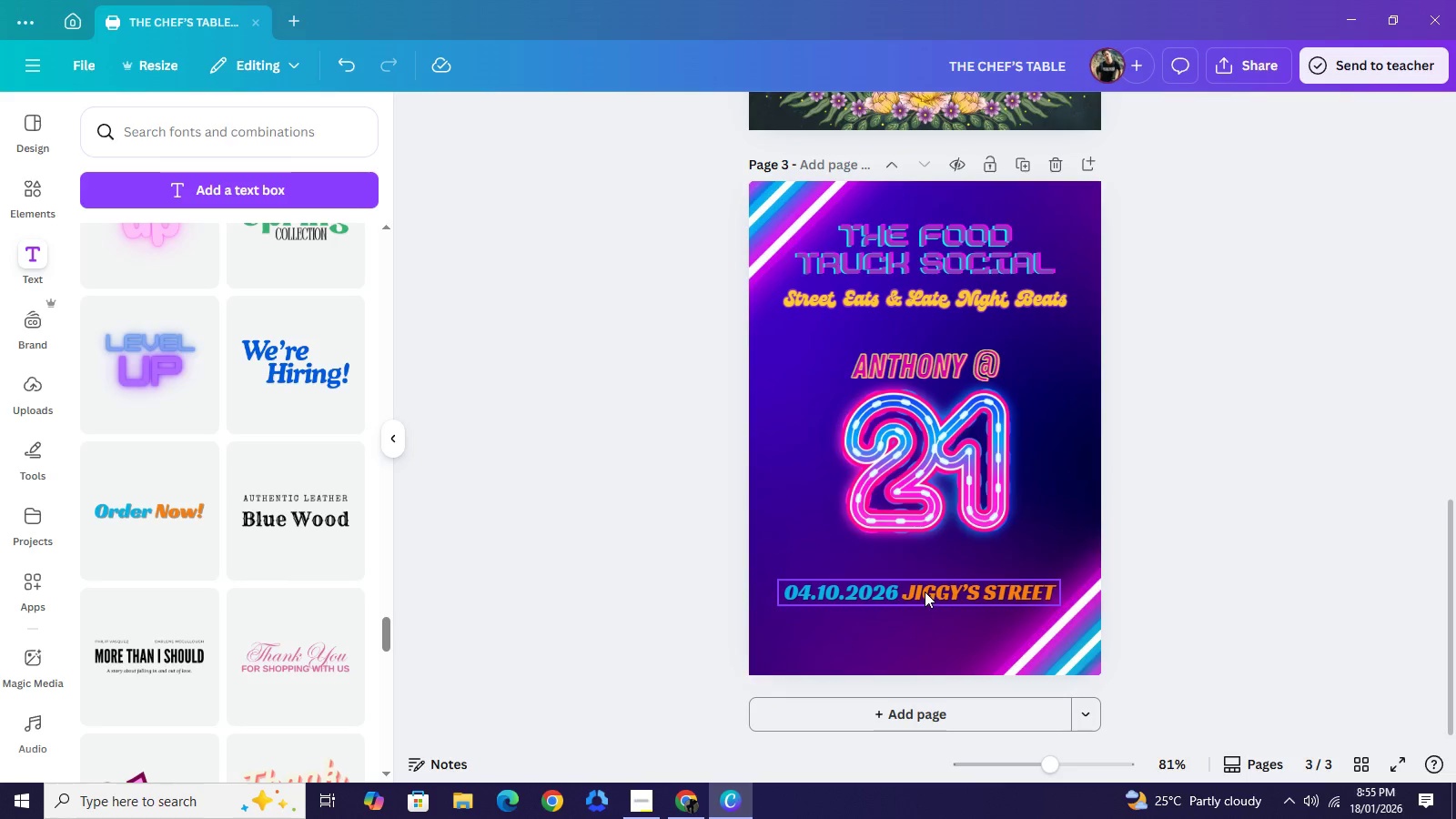 
left_click_drag(start_coordinate=[925, 592], to_coordinate=[932, 568])
 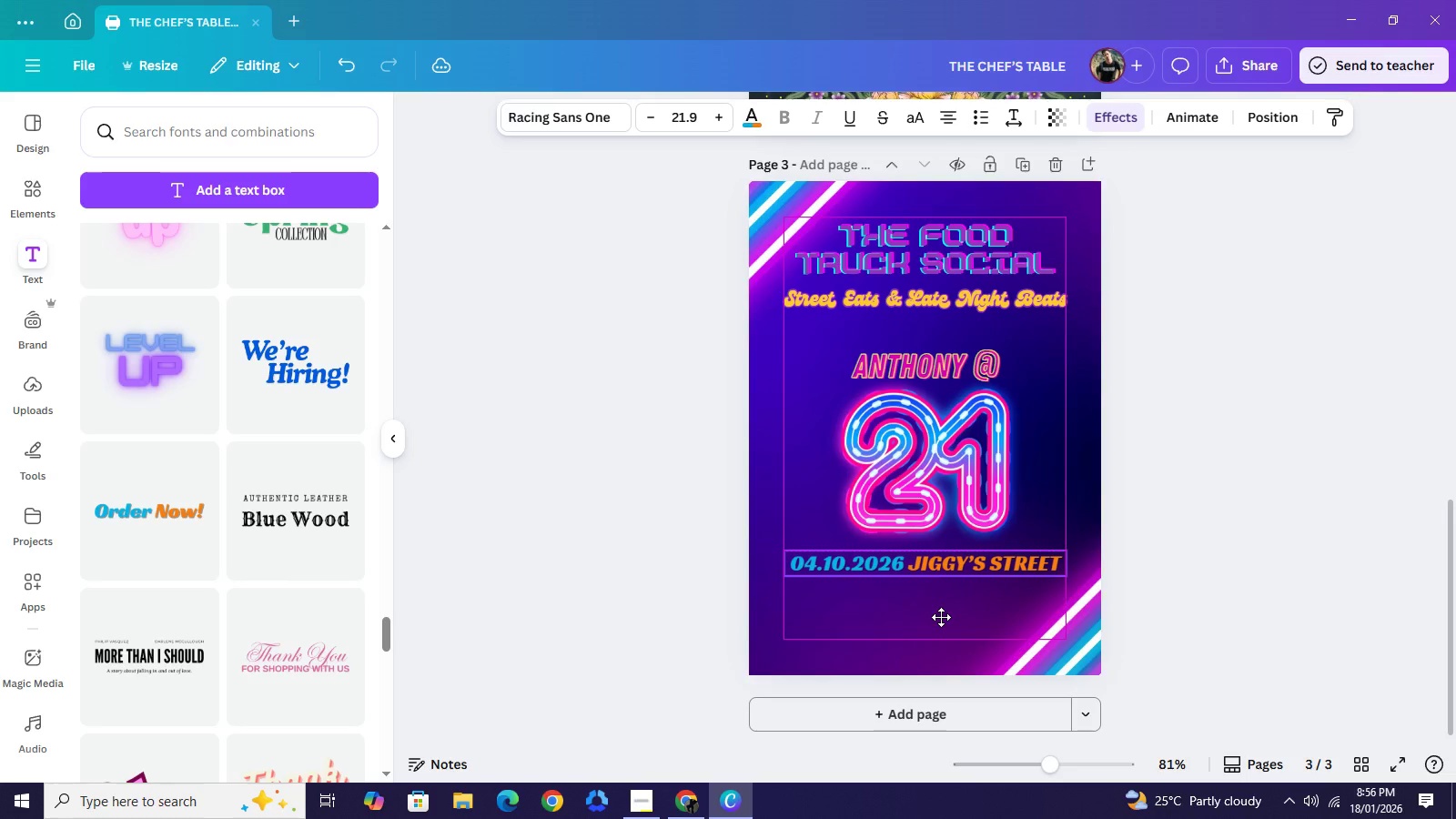 
wait(7.27)
 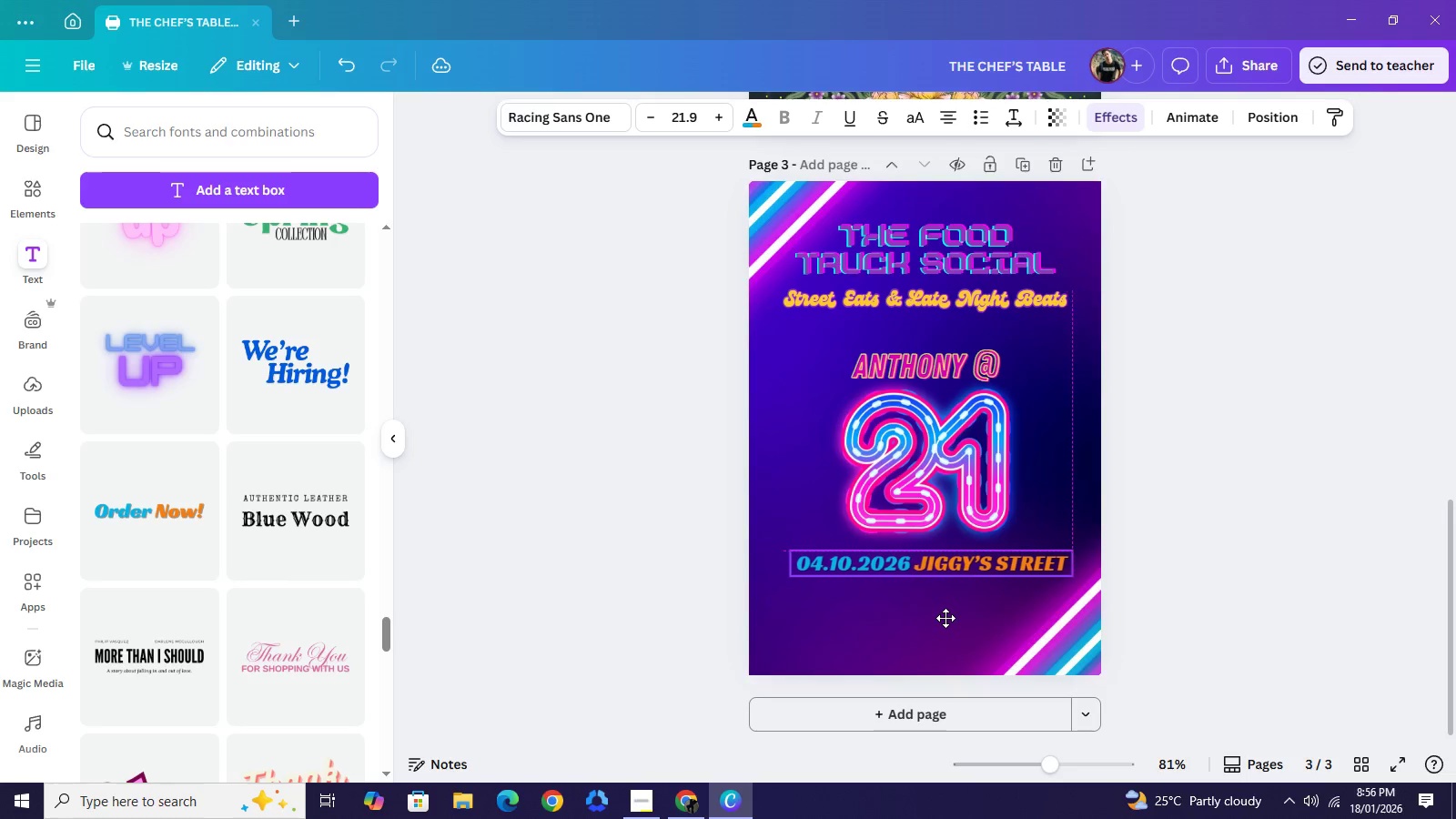 
left_click([1259, 484])
 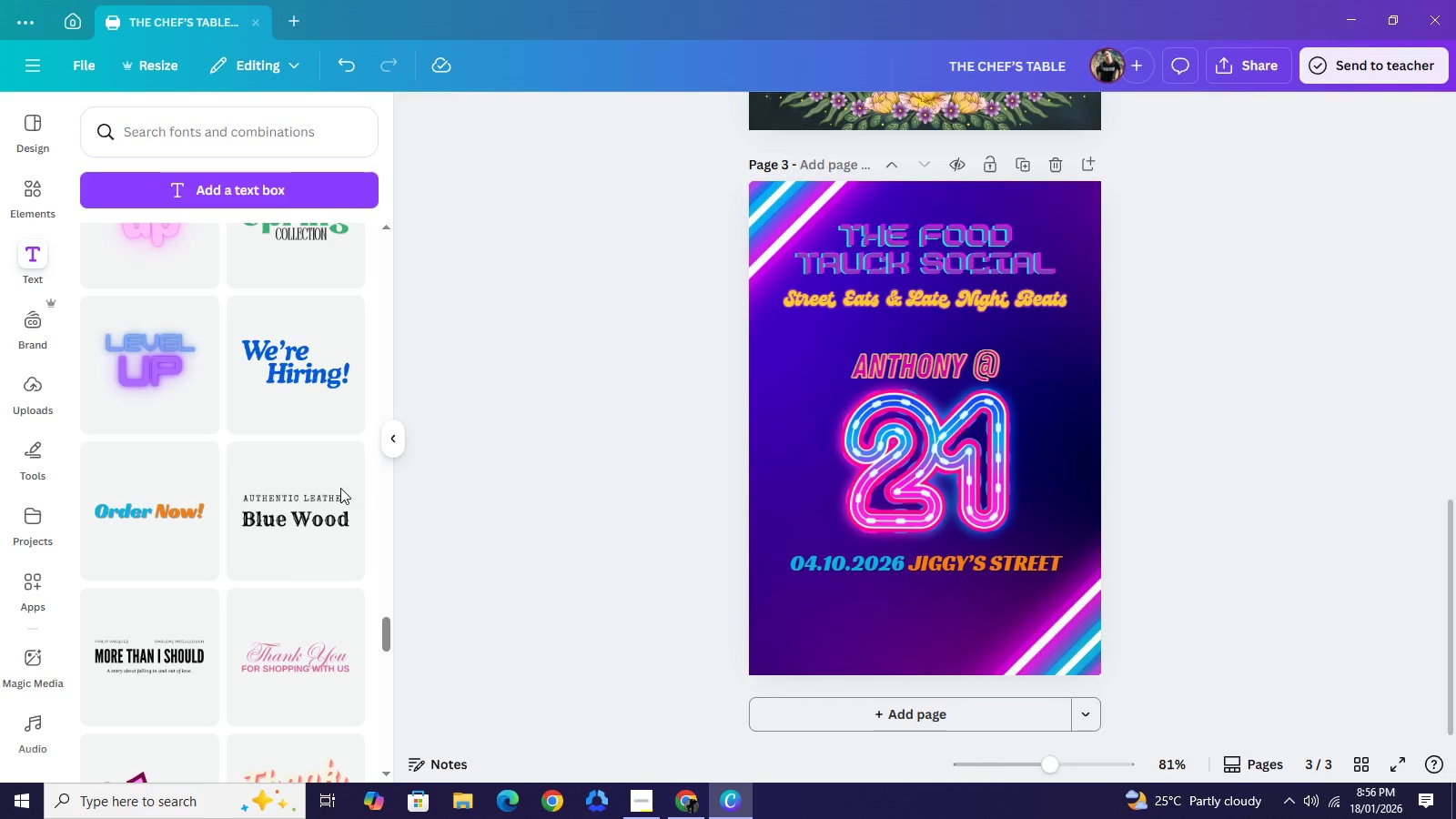 
scroll: coordinate [279, 524], scroll_direction: down, amount: 3.0
 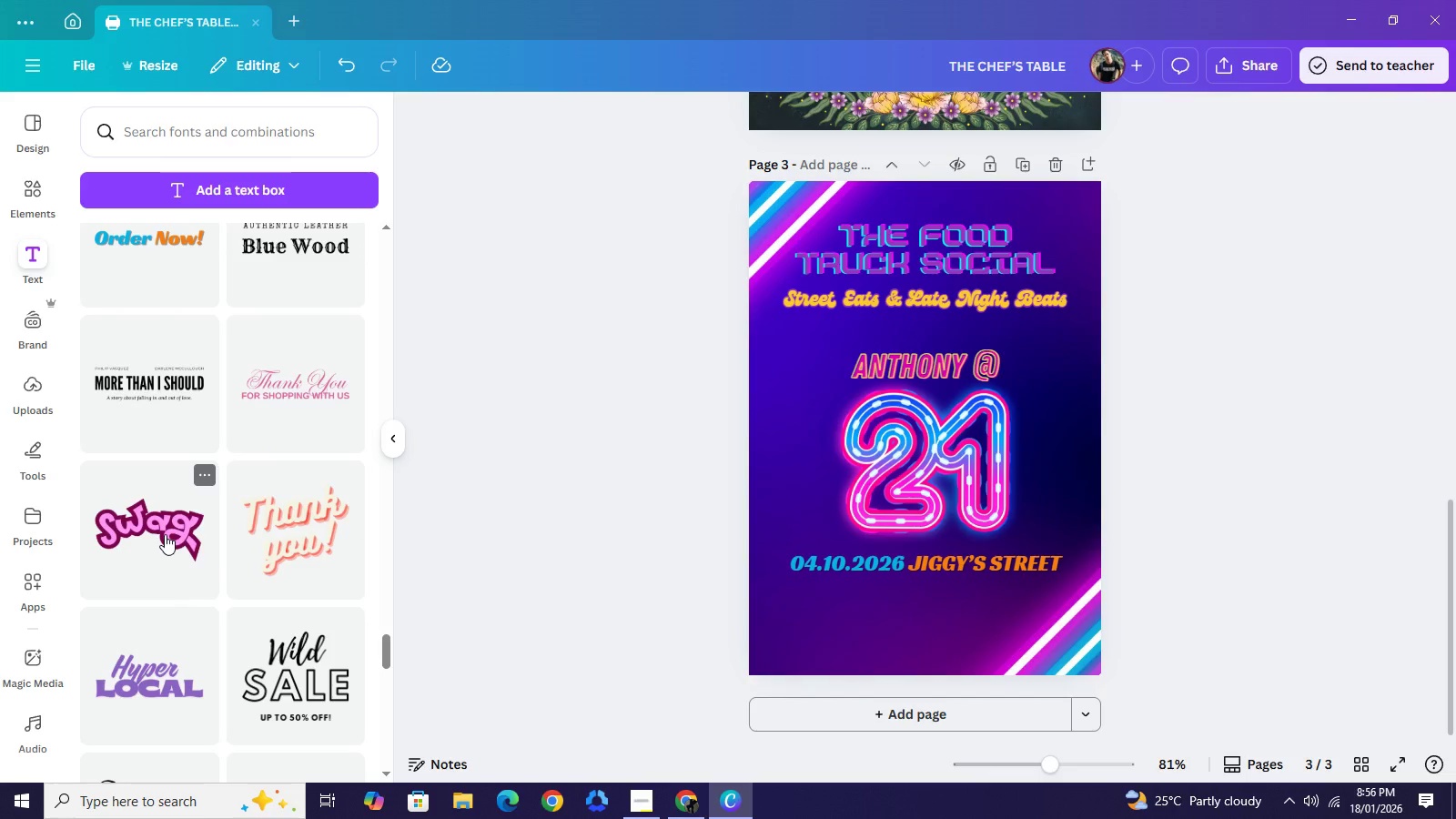 
left_click([165, 534])
 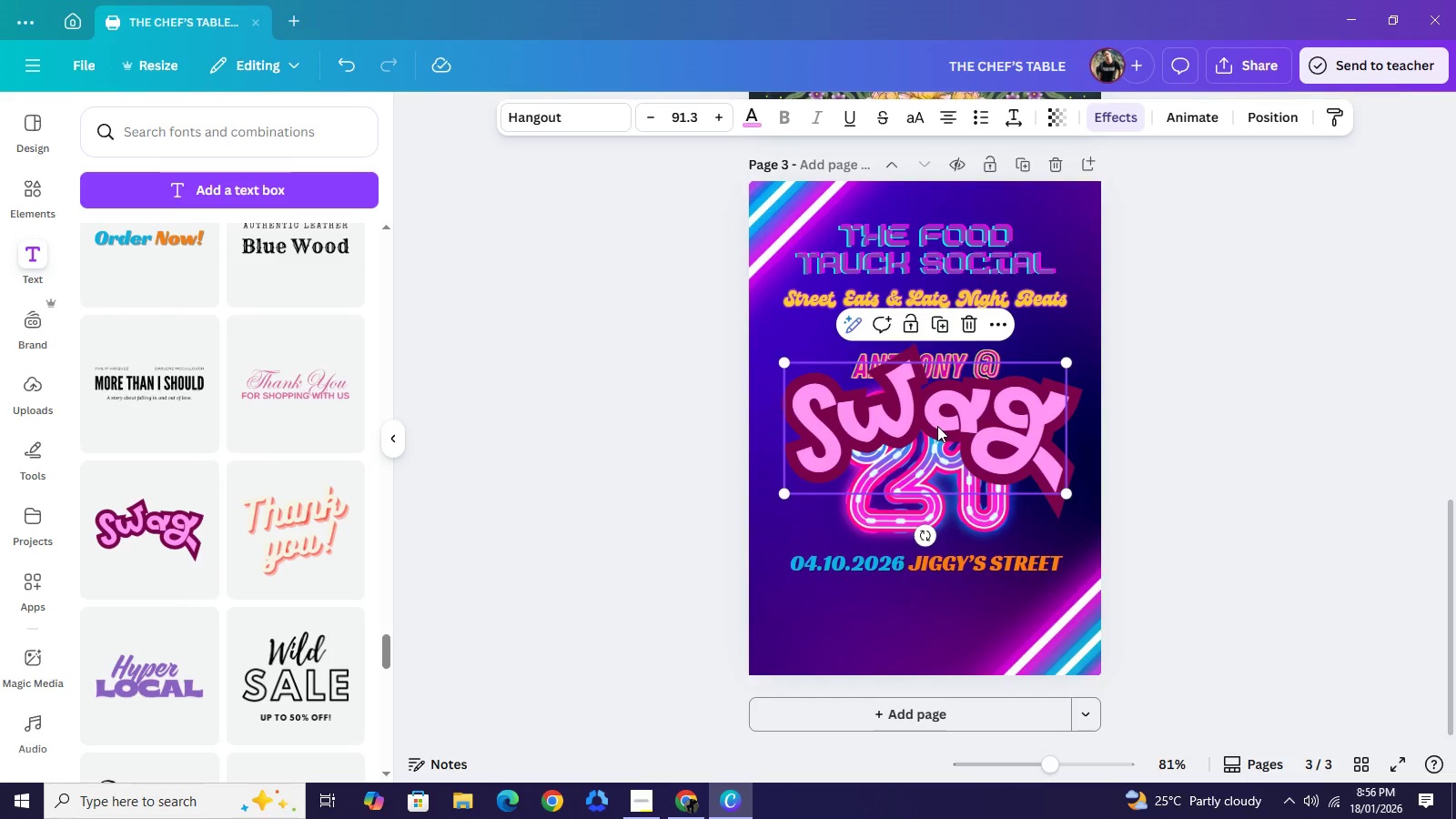 
double_click([936, 426])
 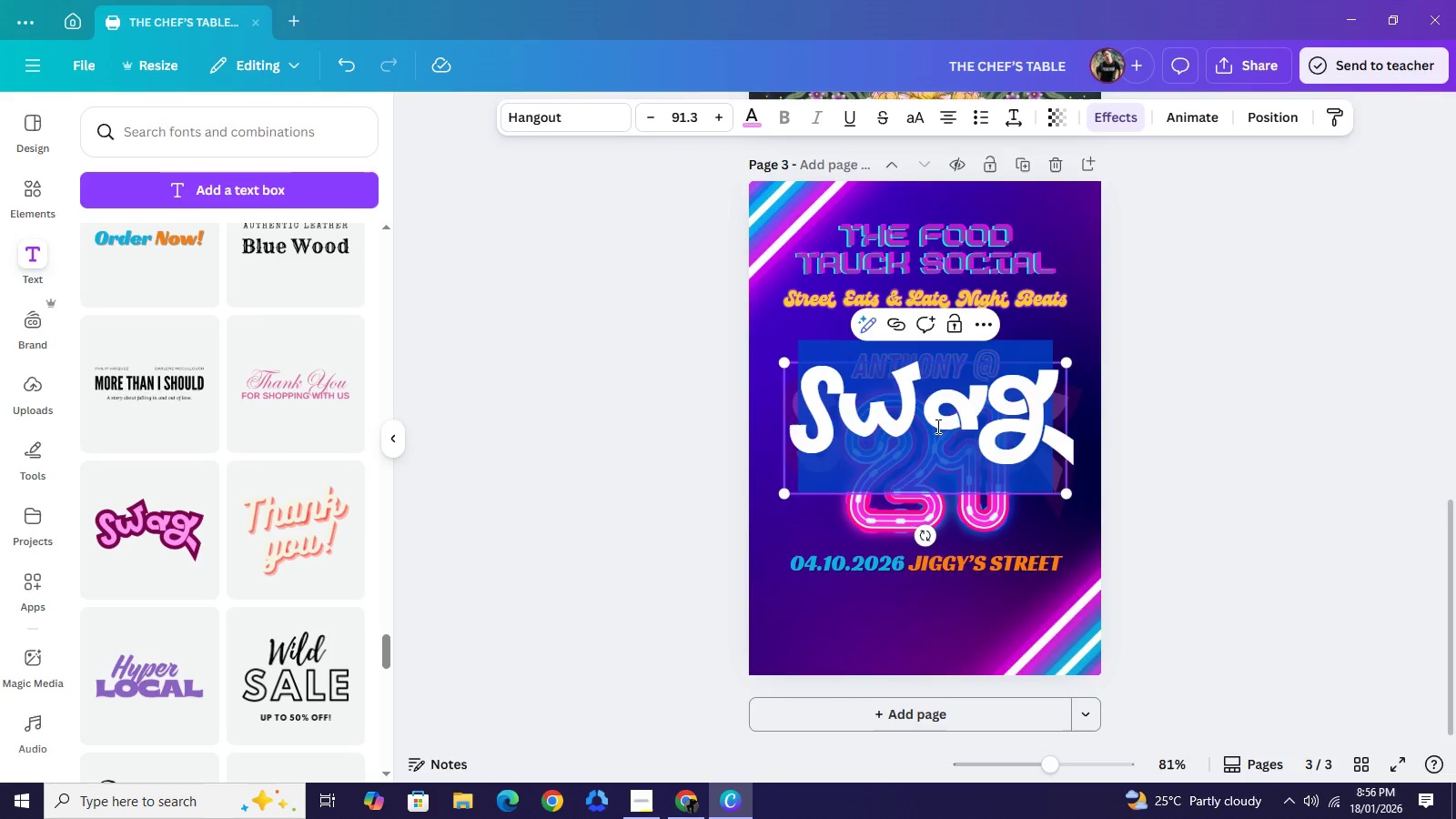 
type(Anthony @)
 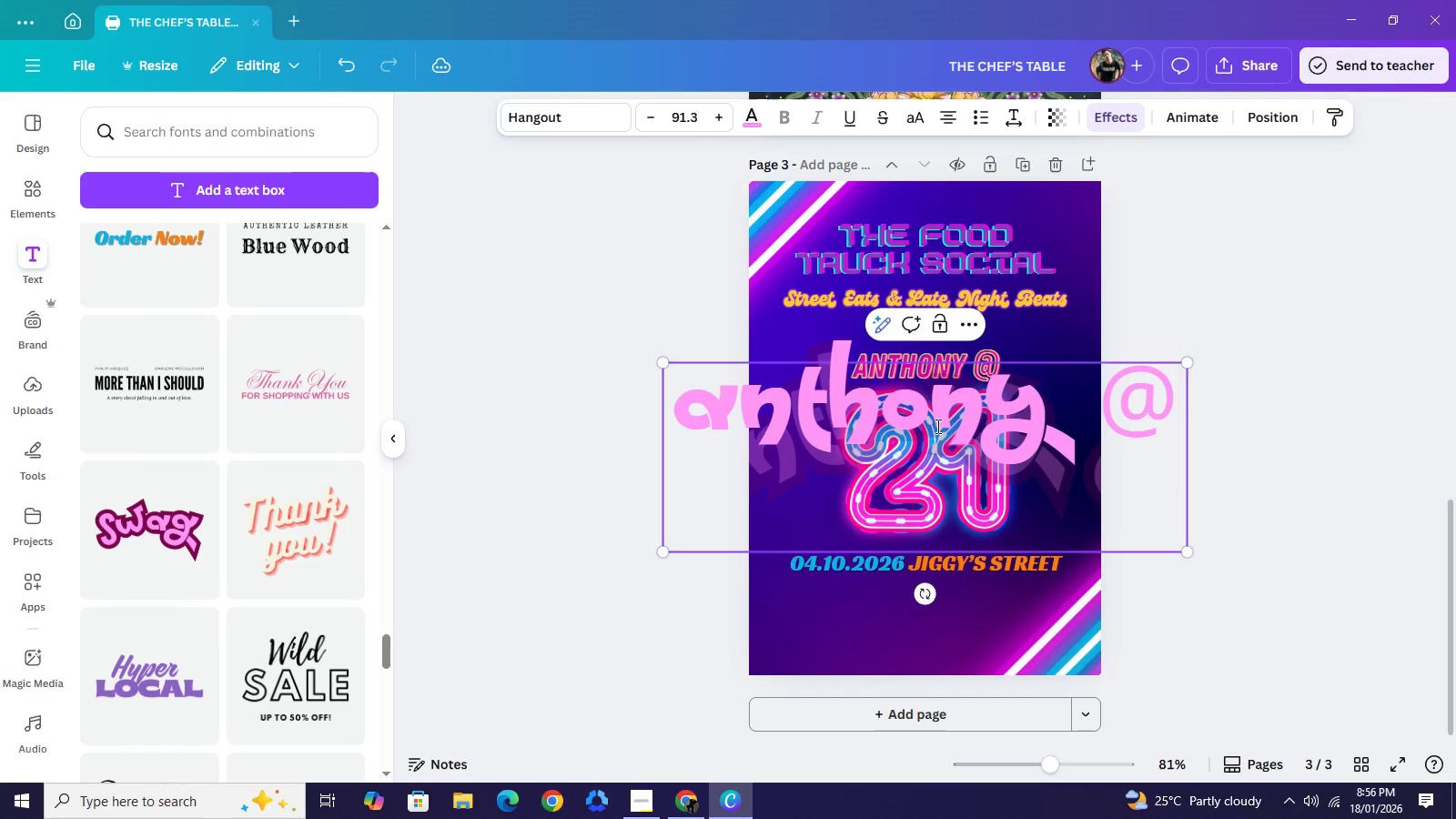 
left_click_drag(start_coordinate=[960, 421], to_coordinate=[925, 446])
 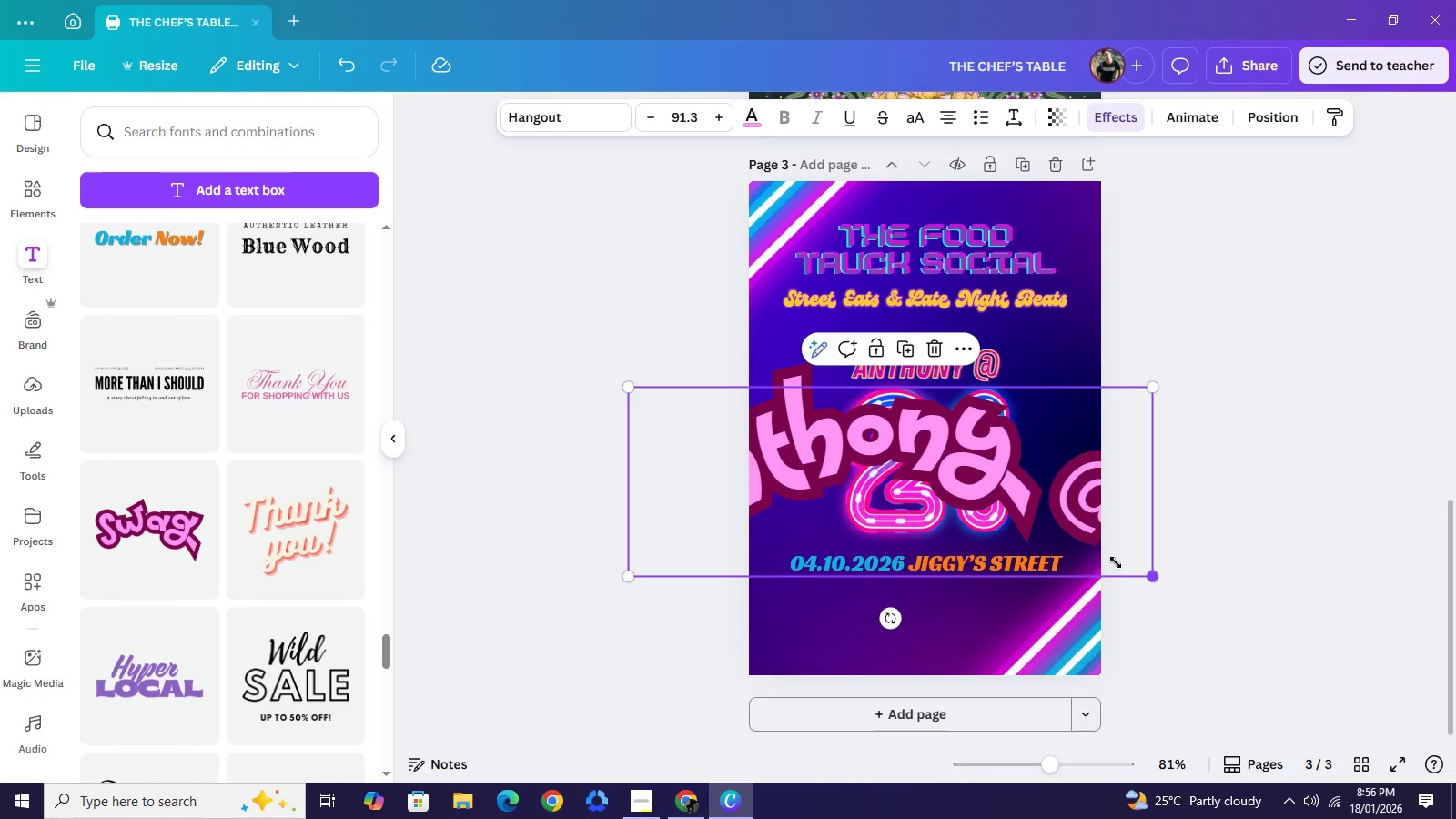 
left_click_drag(start_coordinate=[1157, 575], to_coordinate=[859, 482])
 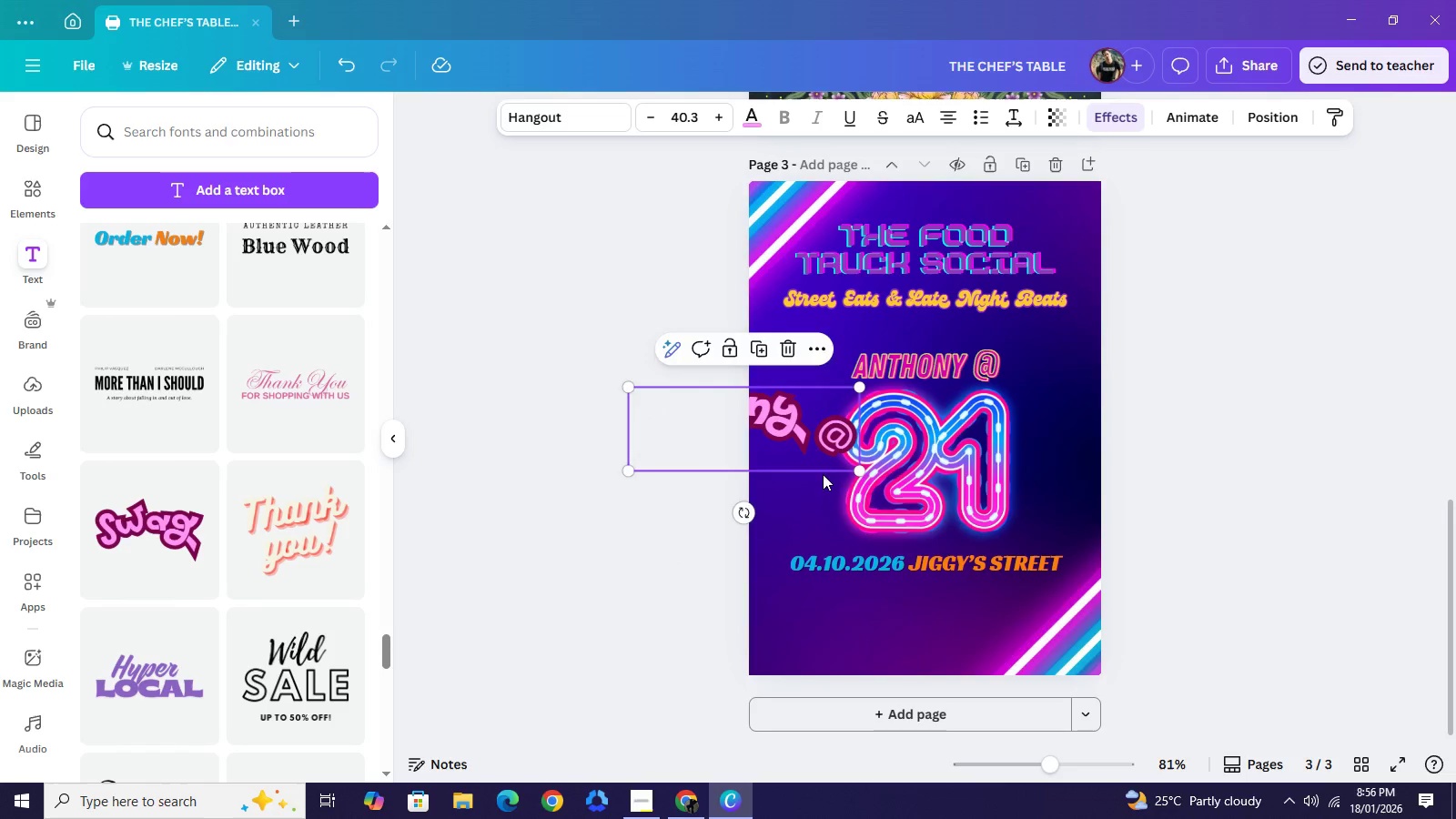 
left_click_drag(start_coordinate=[789, 450], to_coordinate=[928, 531])
 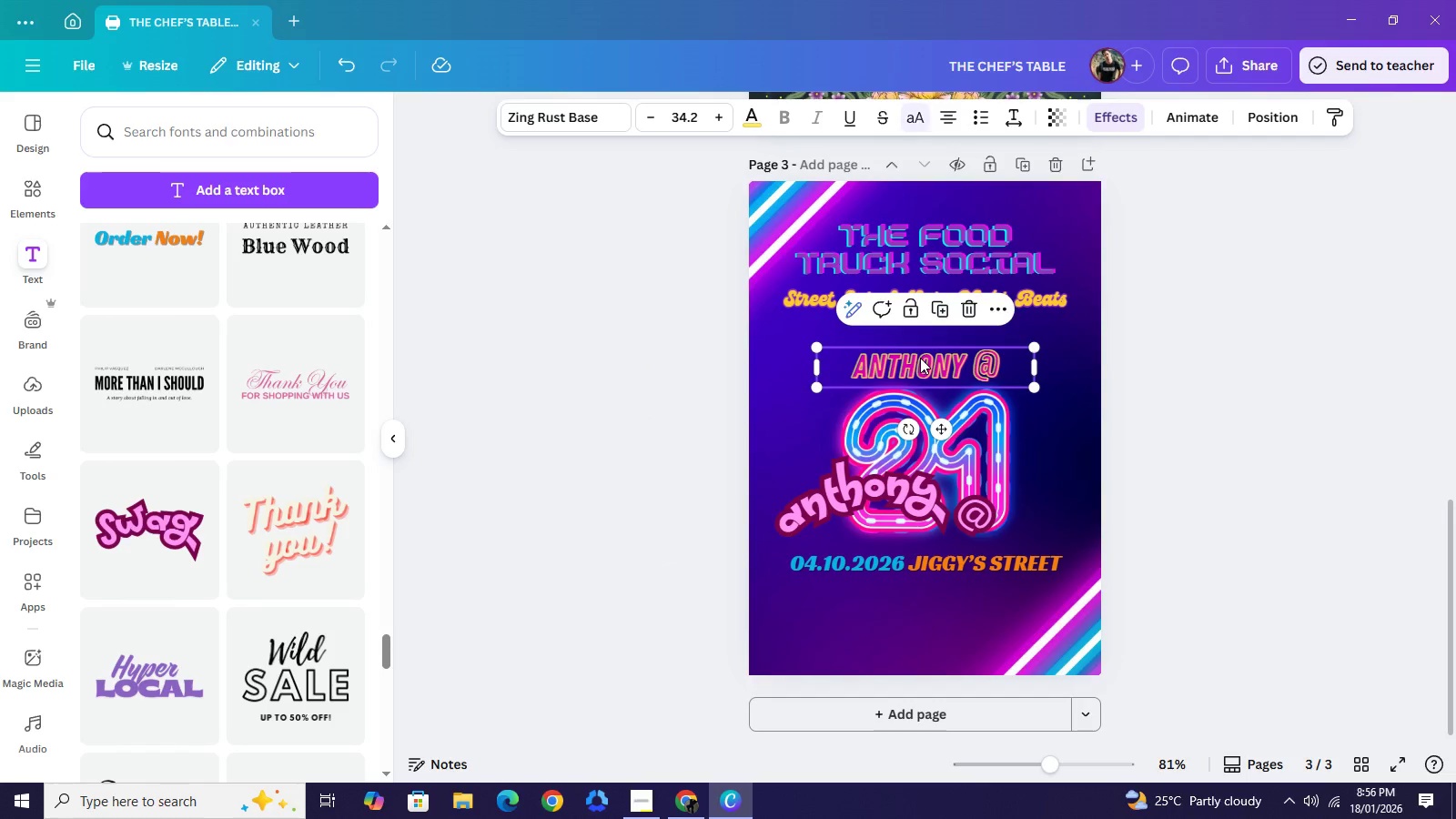 
left_click([920, 358])
 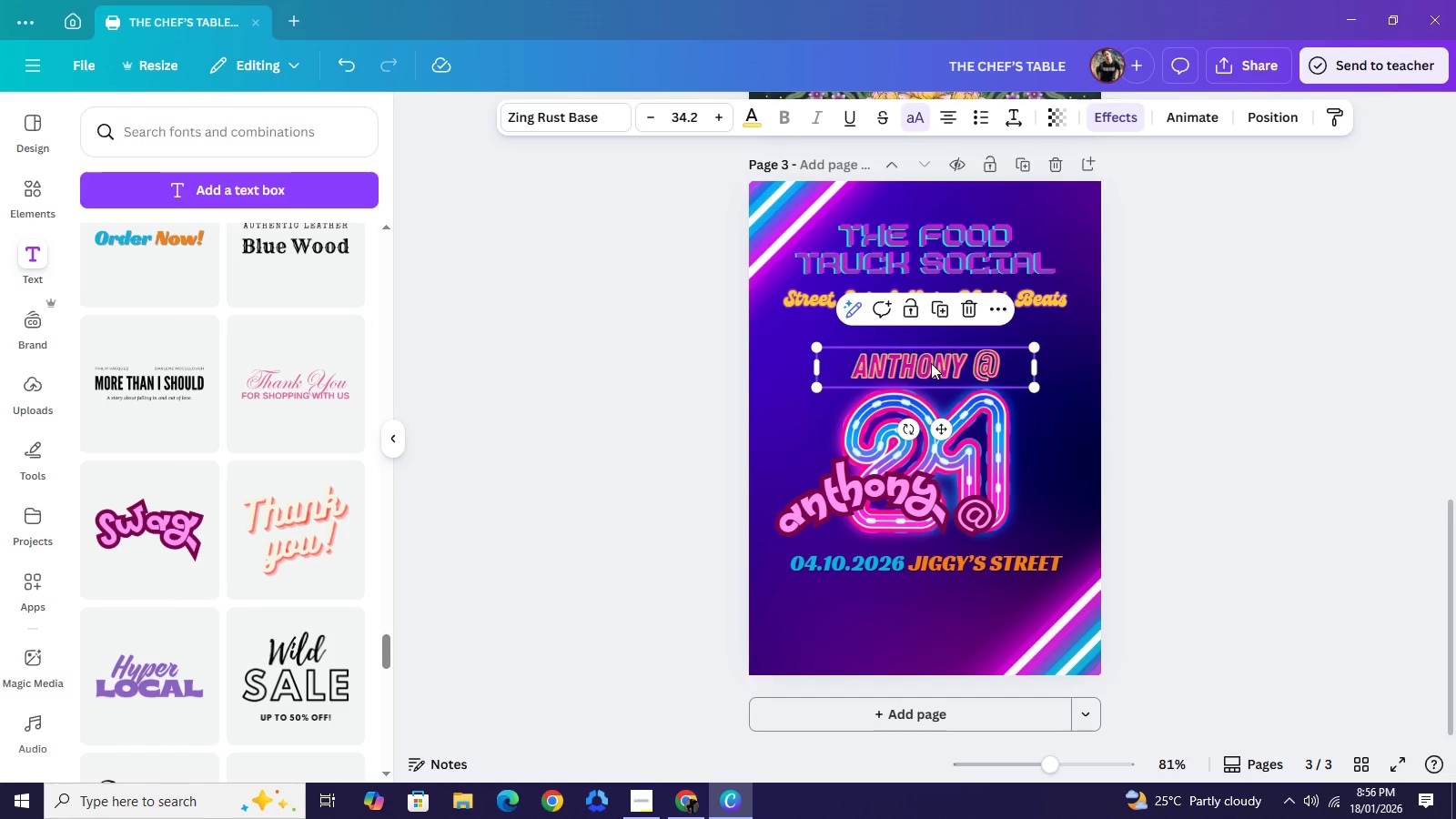 
key(Backspace)
 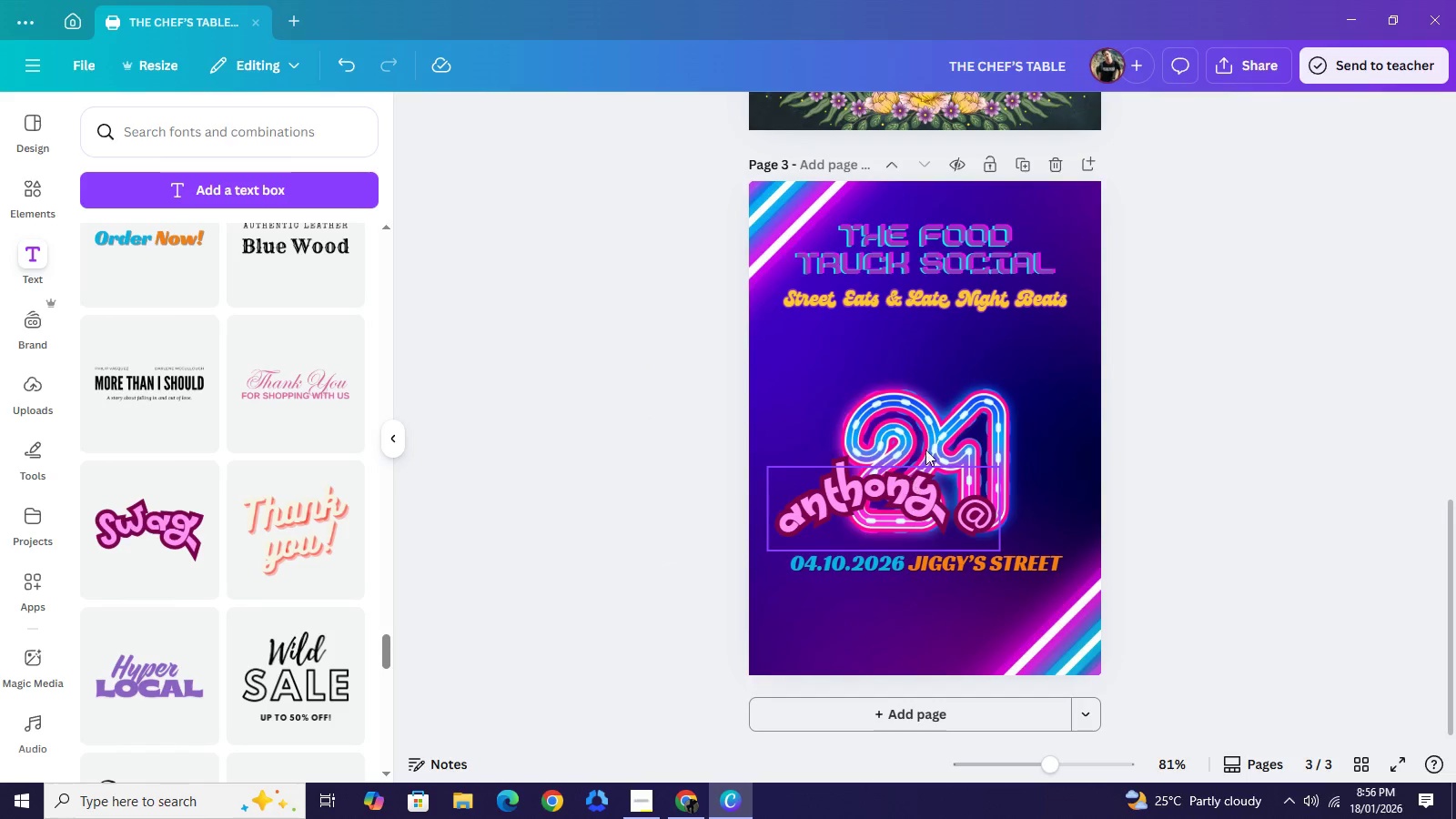 
left_click_drag(start_coordinate=[905, 493], to_coordinate=[952, 352])
 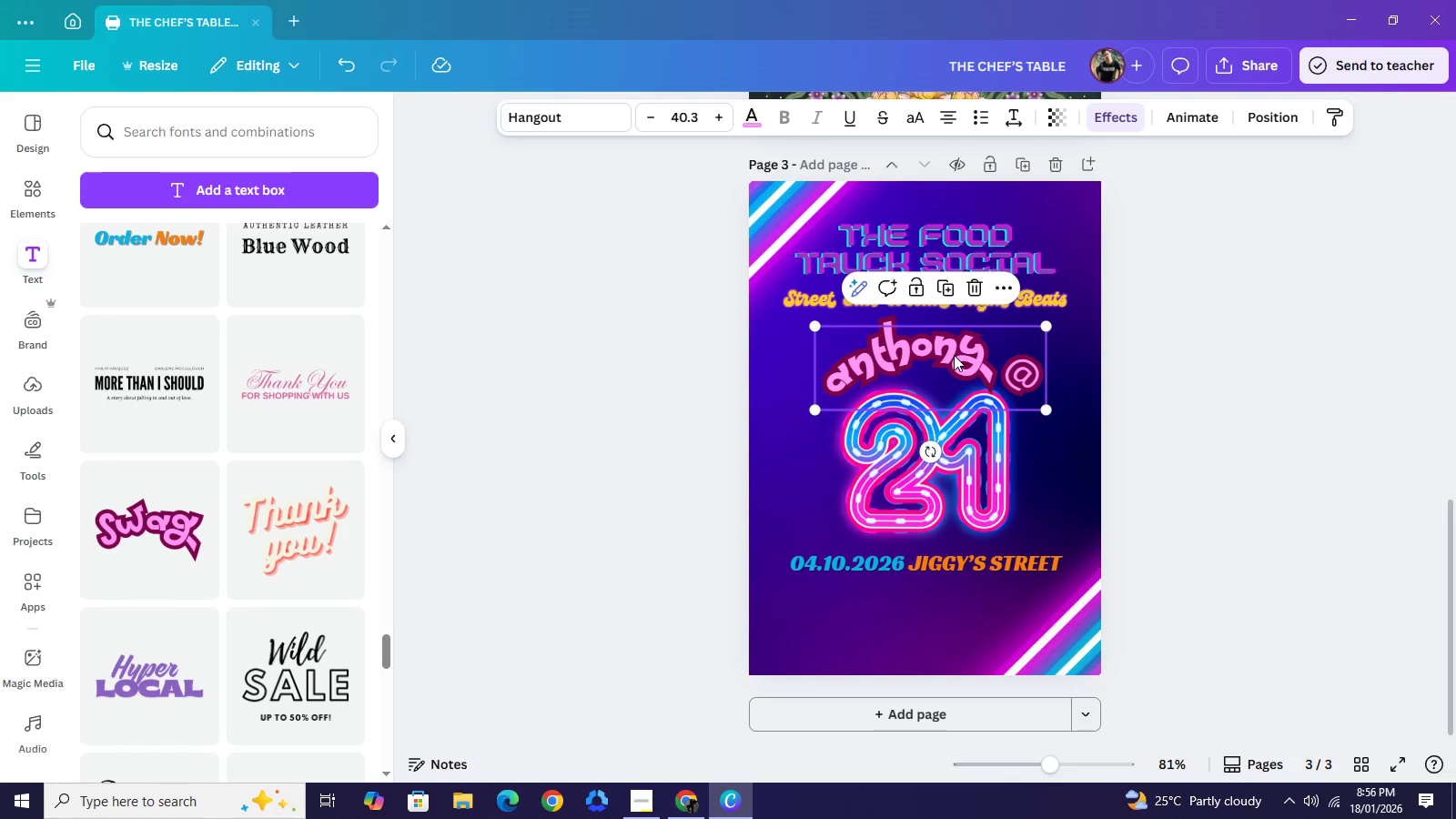 
left_click([954, 355])
 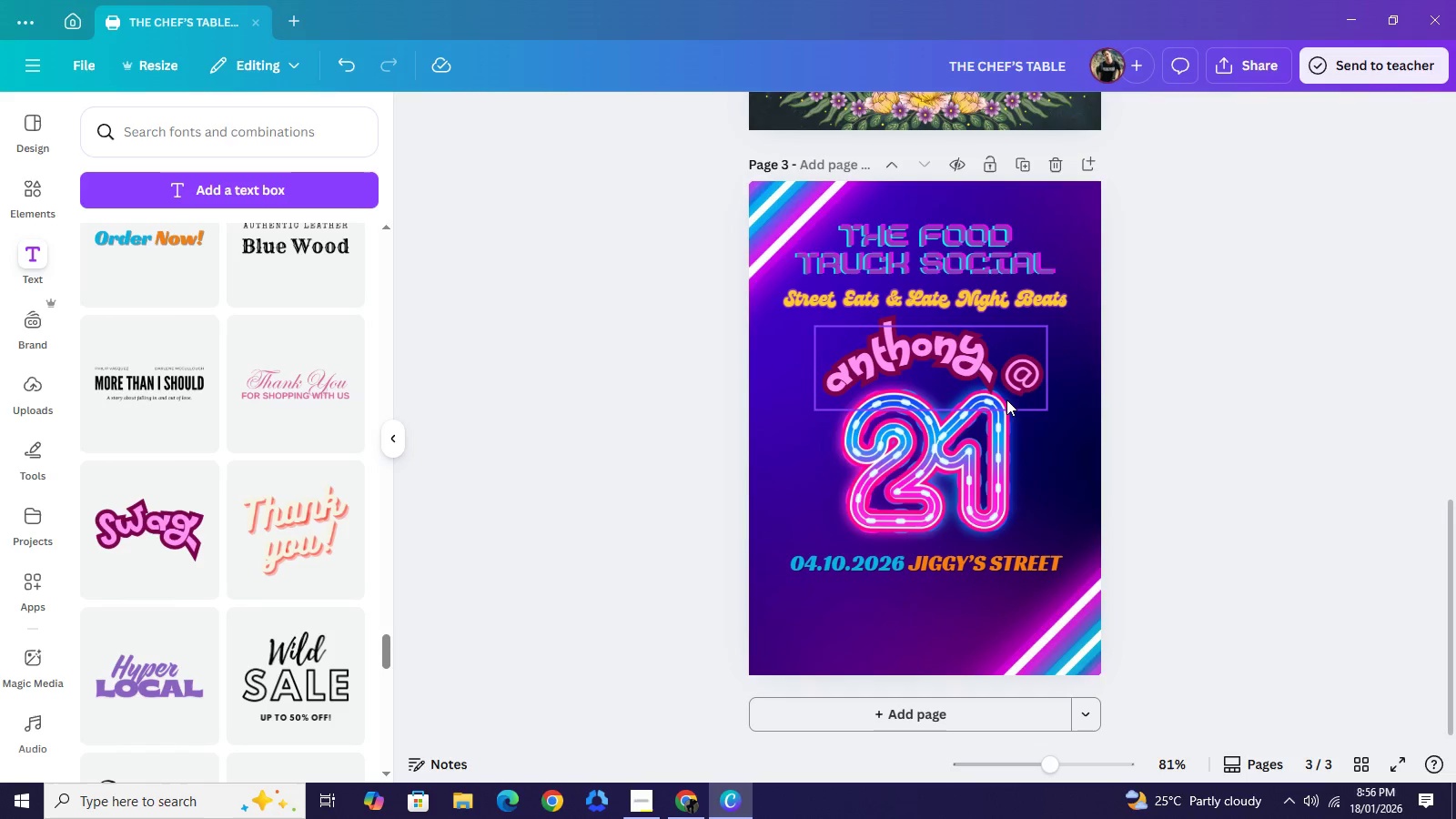 
left_click([972, 371])
 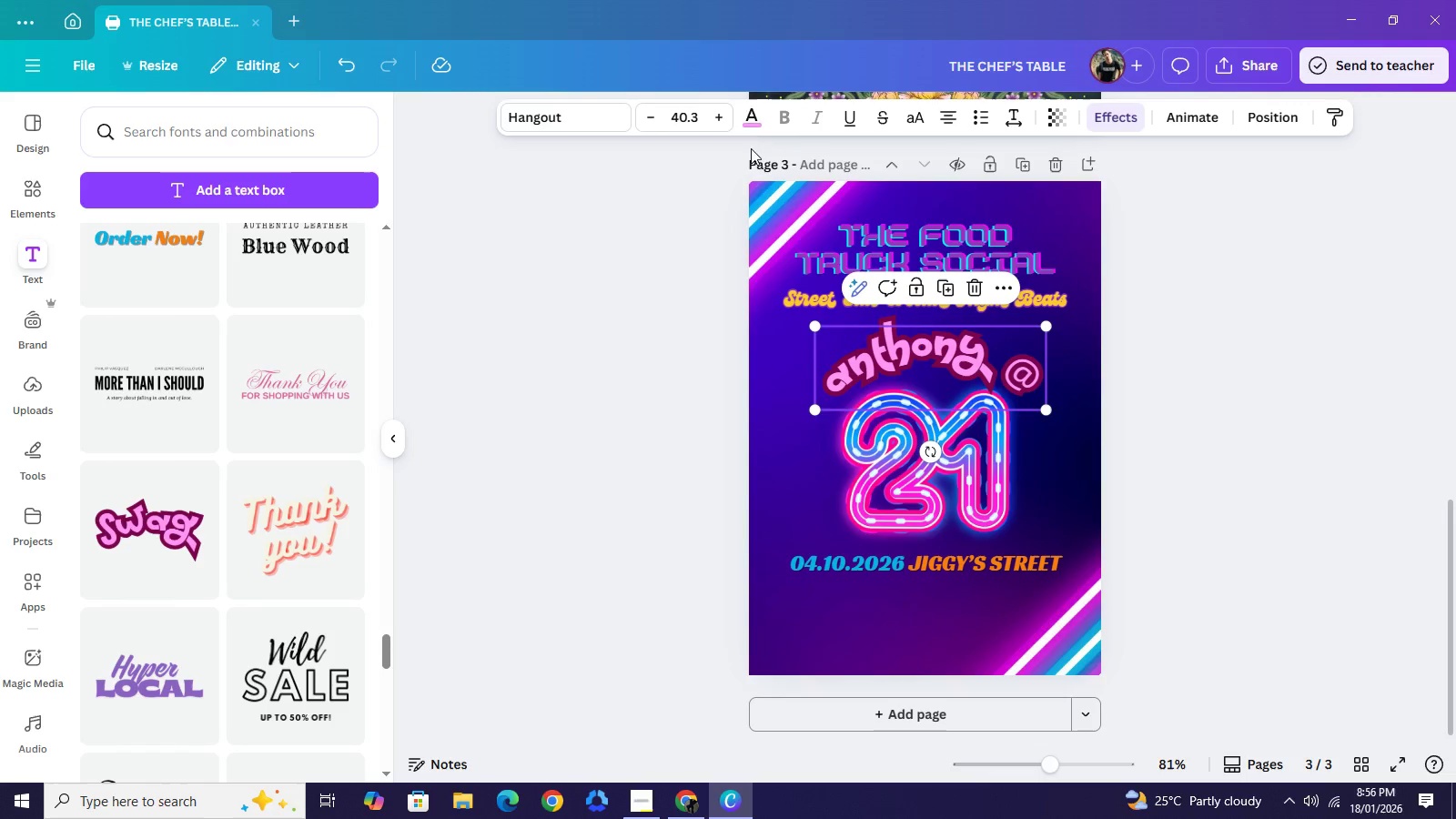 
left_click([750, 119])
 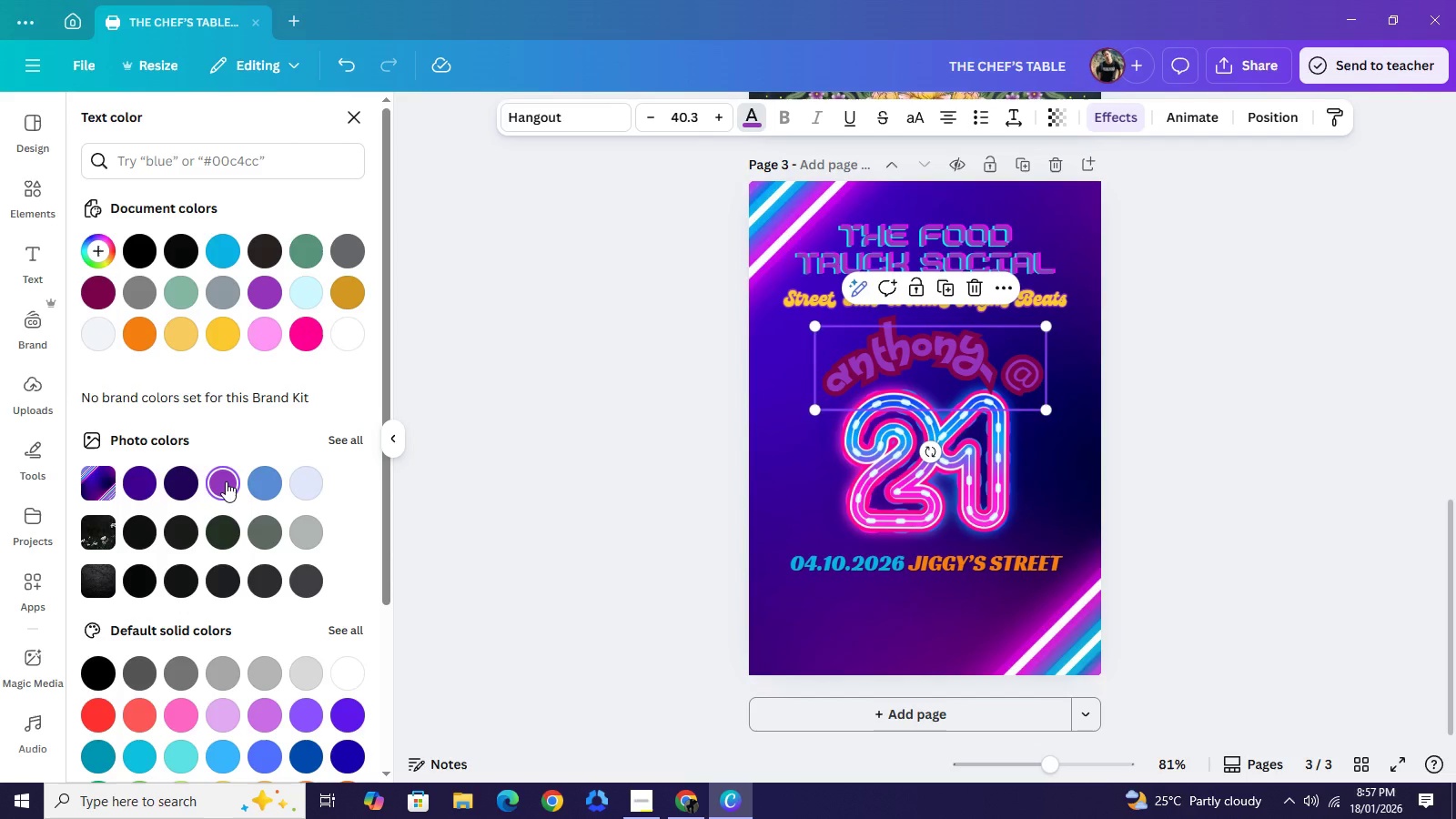 
wait(5.53)
 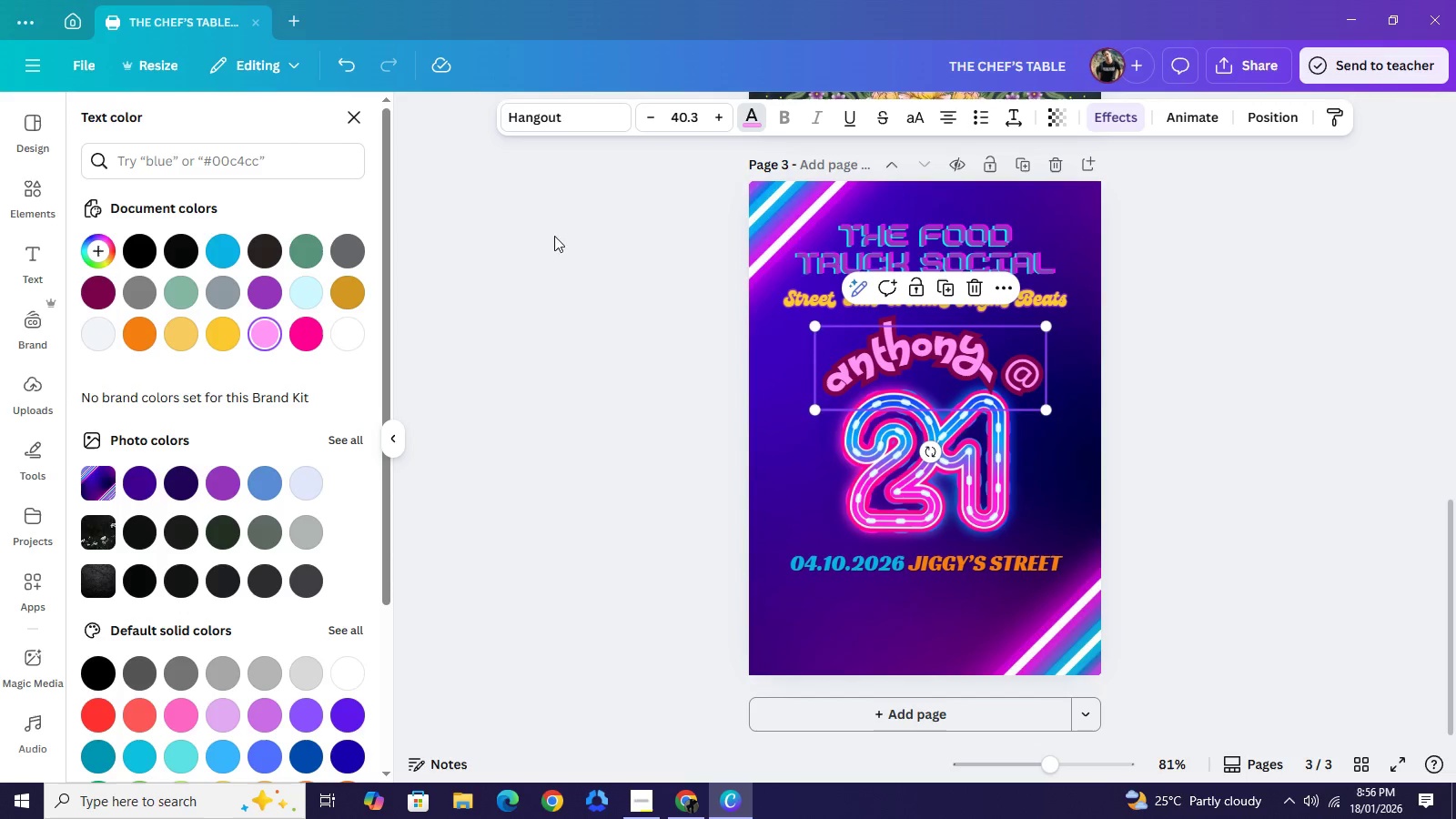 
left_click([308, 339])
 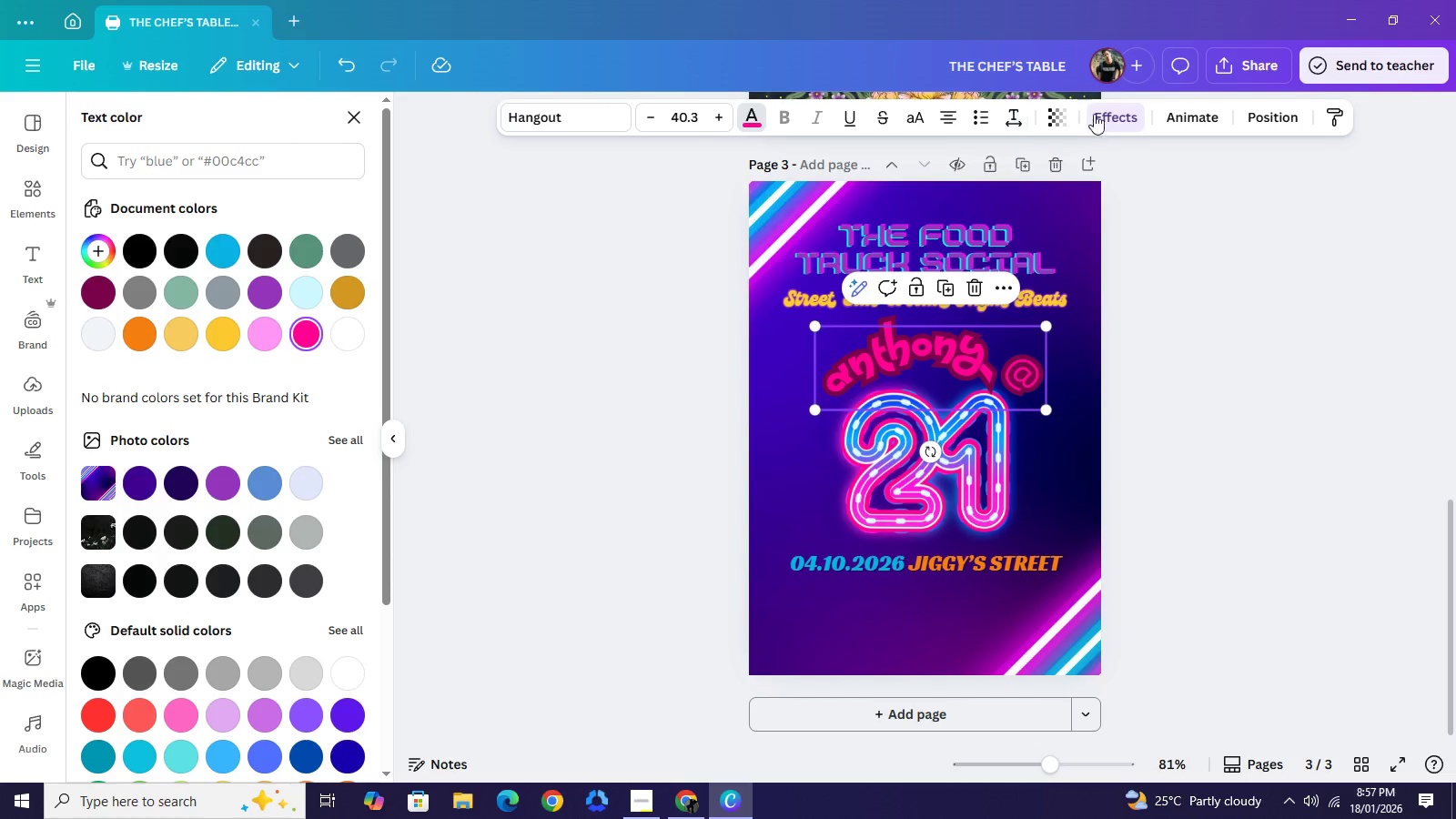 
left_click([1099, 114])
 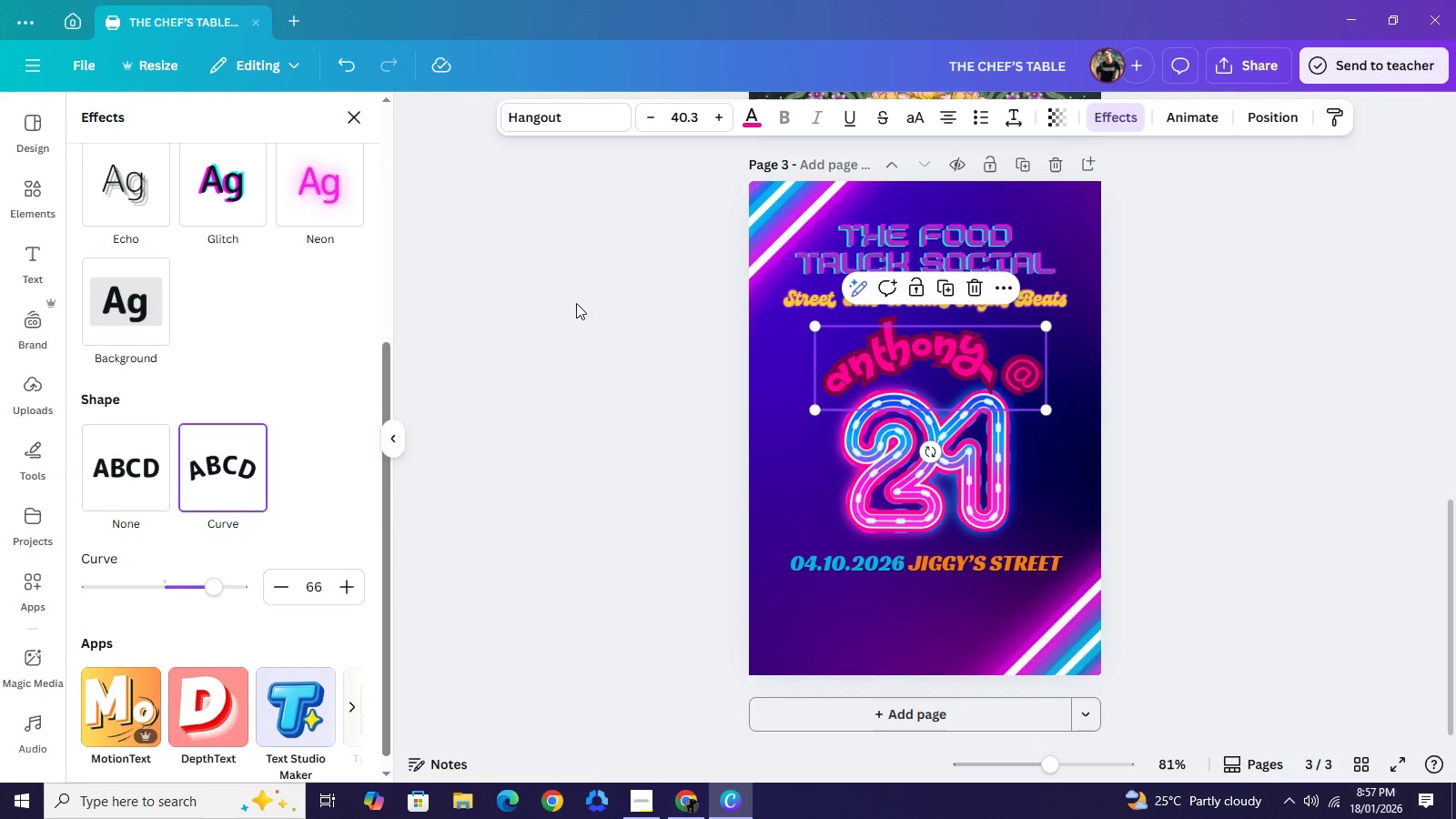 
left_click([575, 307])
 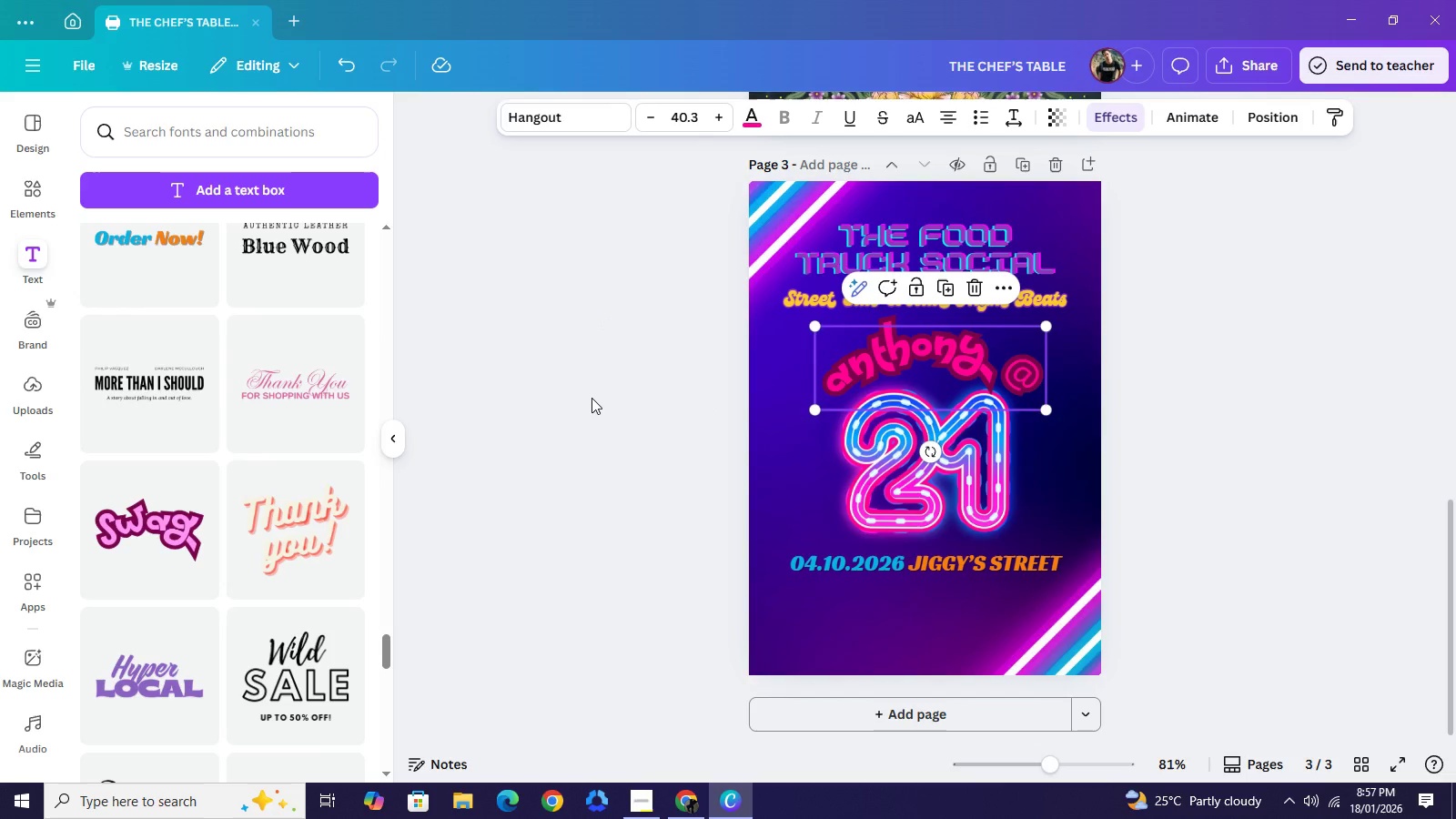 
left_click([592, 398])
 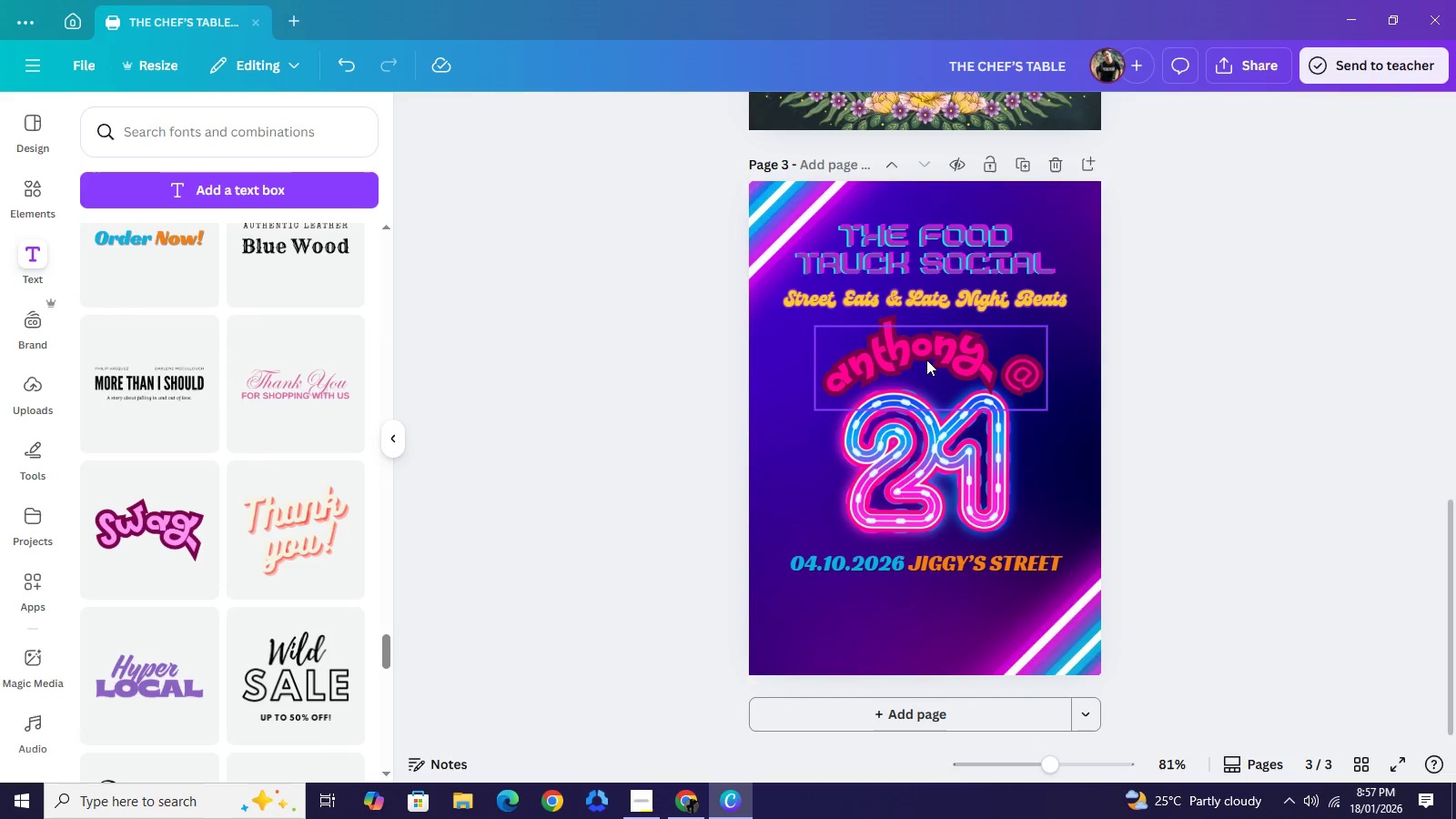 
left_click([926, 359])
 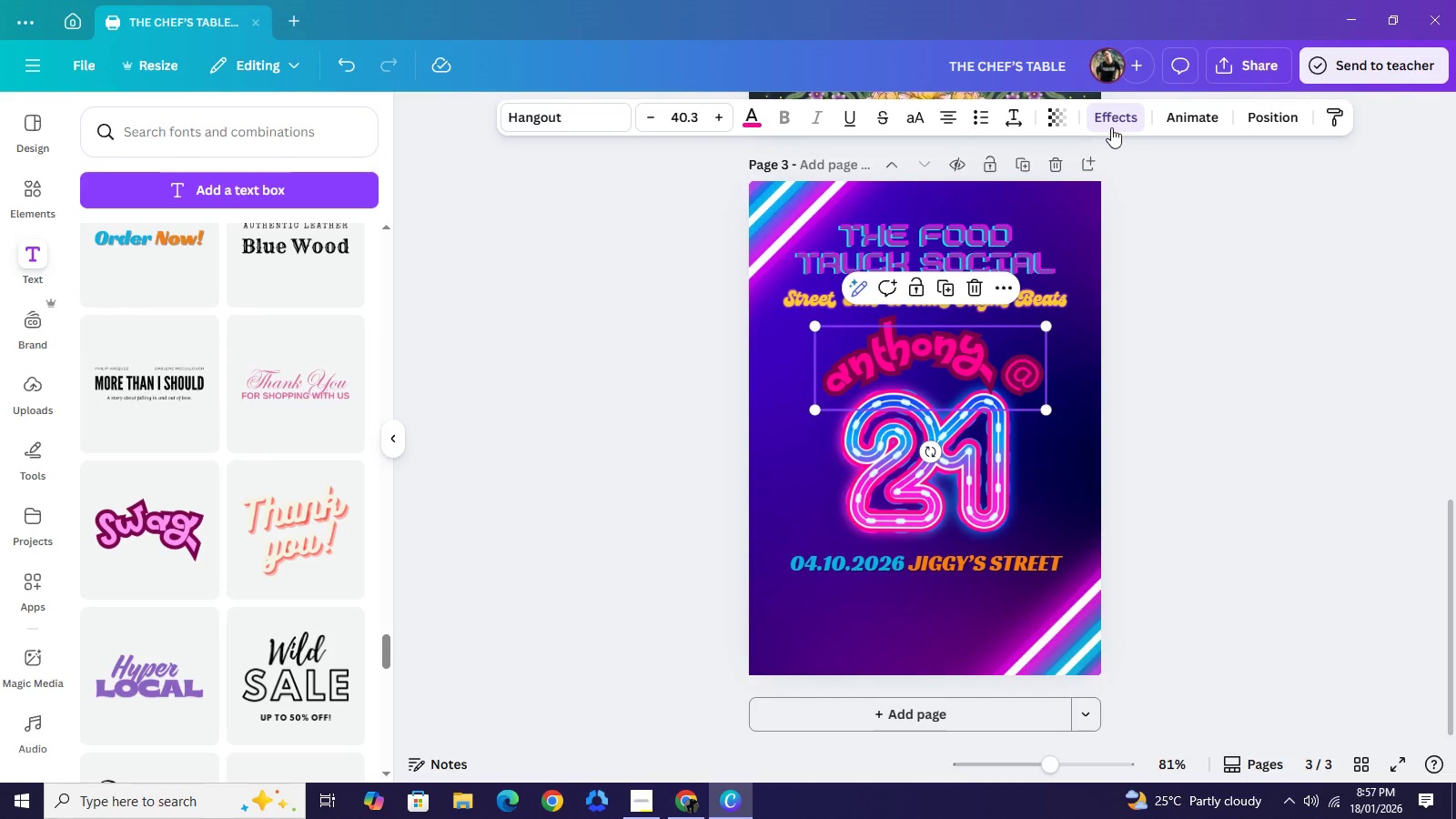 
left_click([1112, 123])
 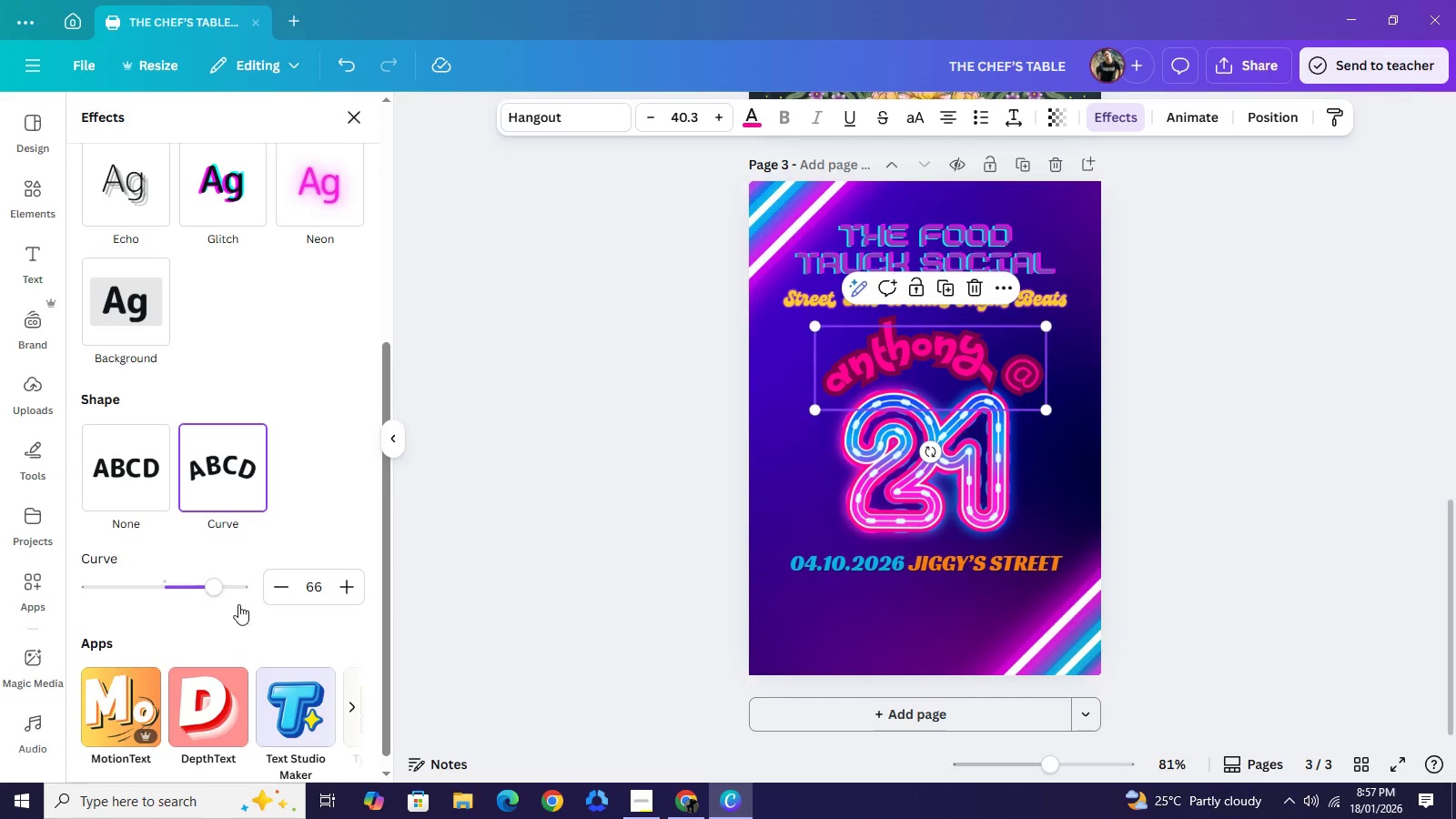 
scroll: coordinate [313, 464], scroll_direction: up, amount: 3.0
 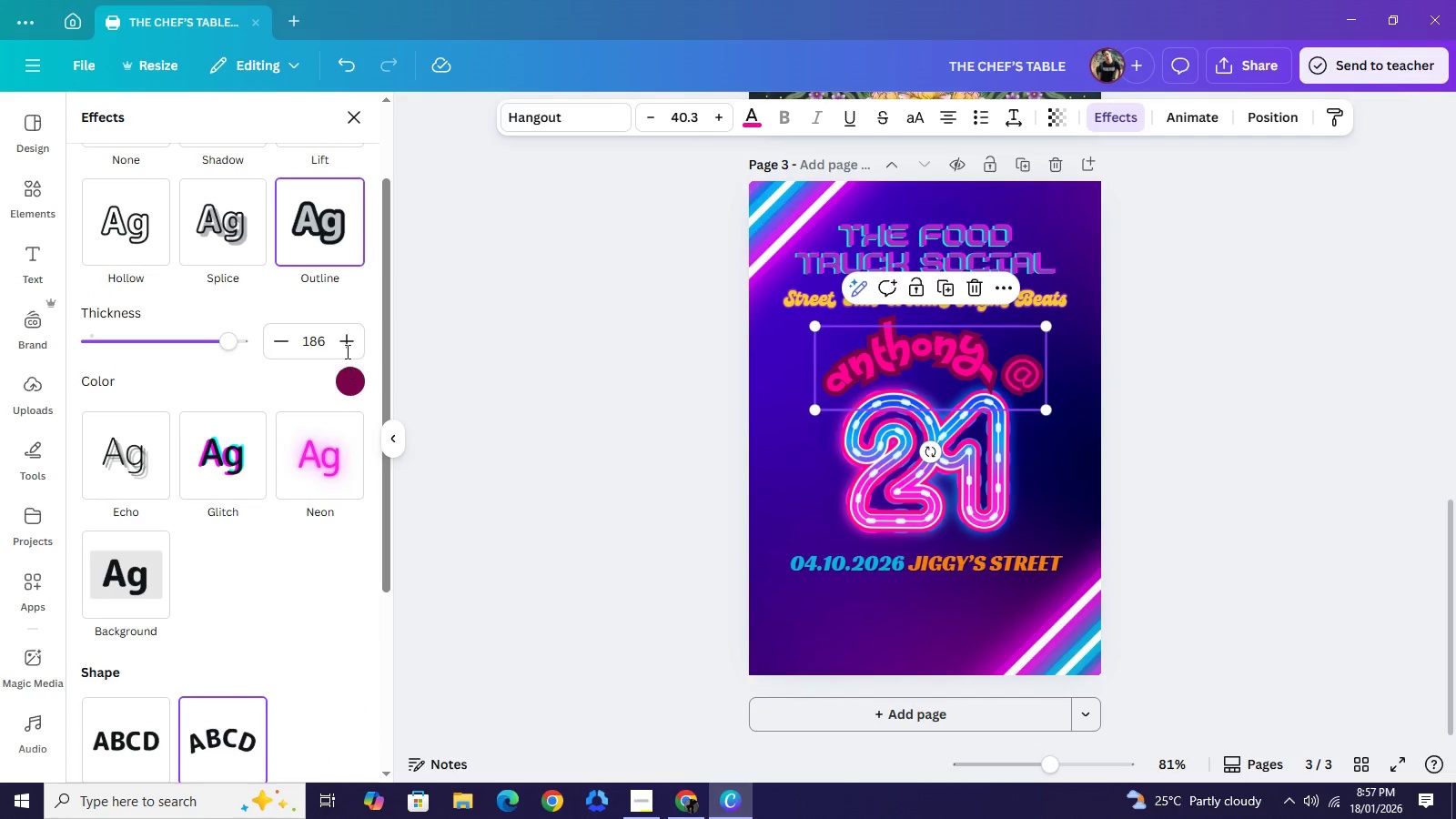 
mouse_move([349, 389])
 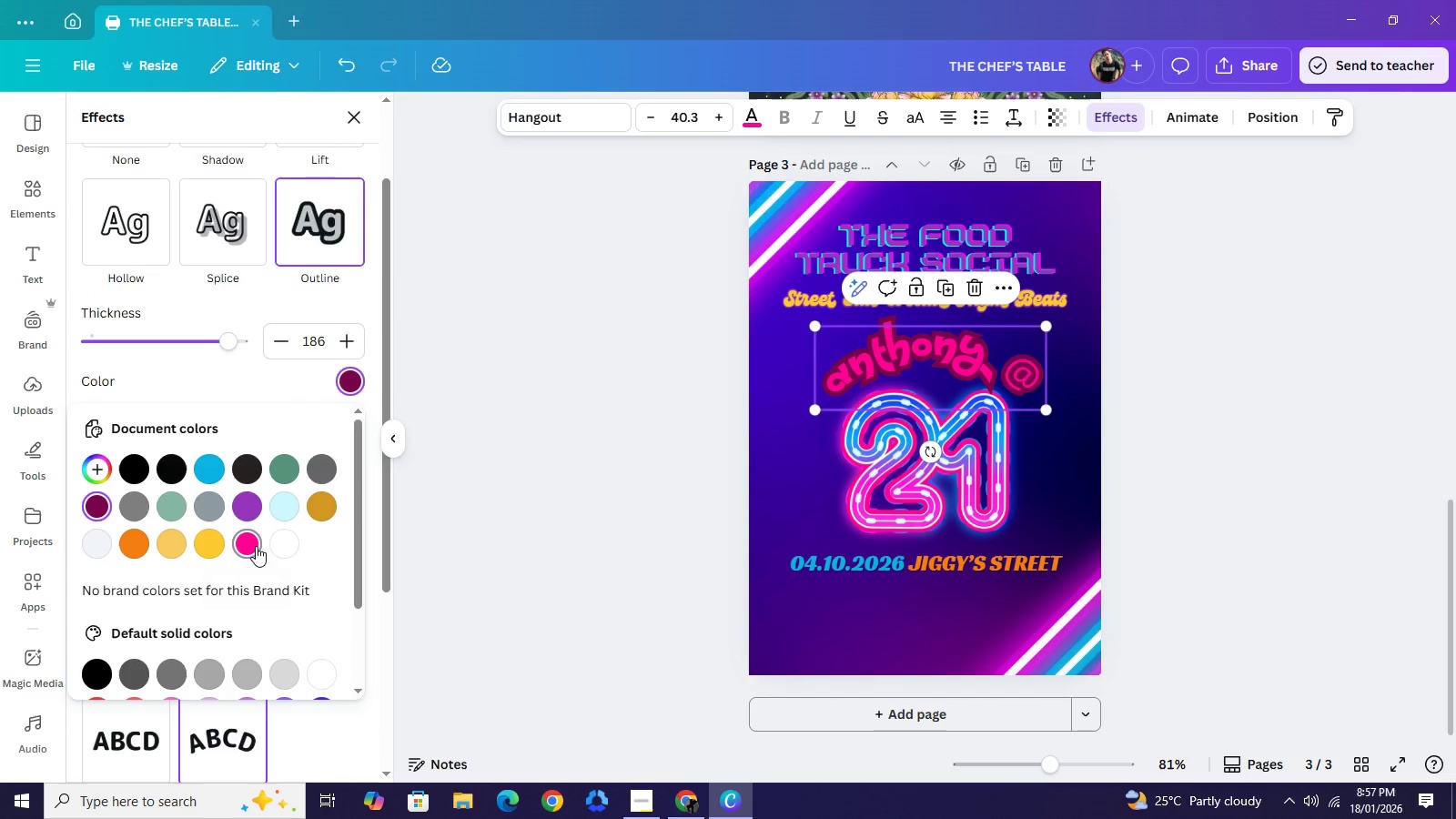 
left_click([256, 546])
 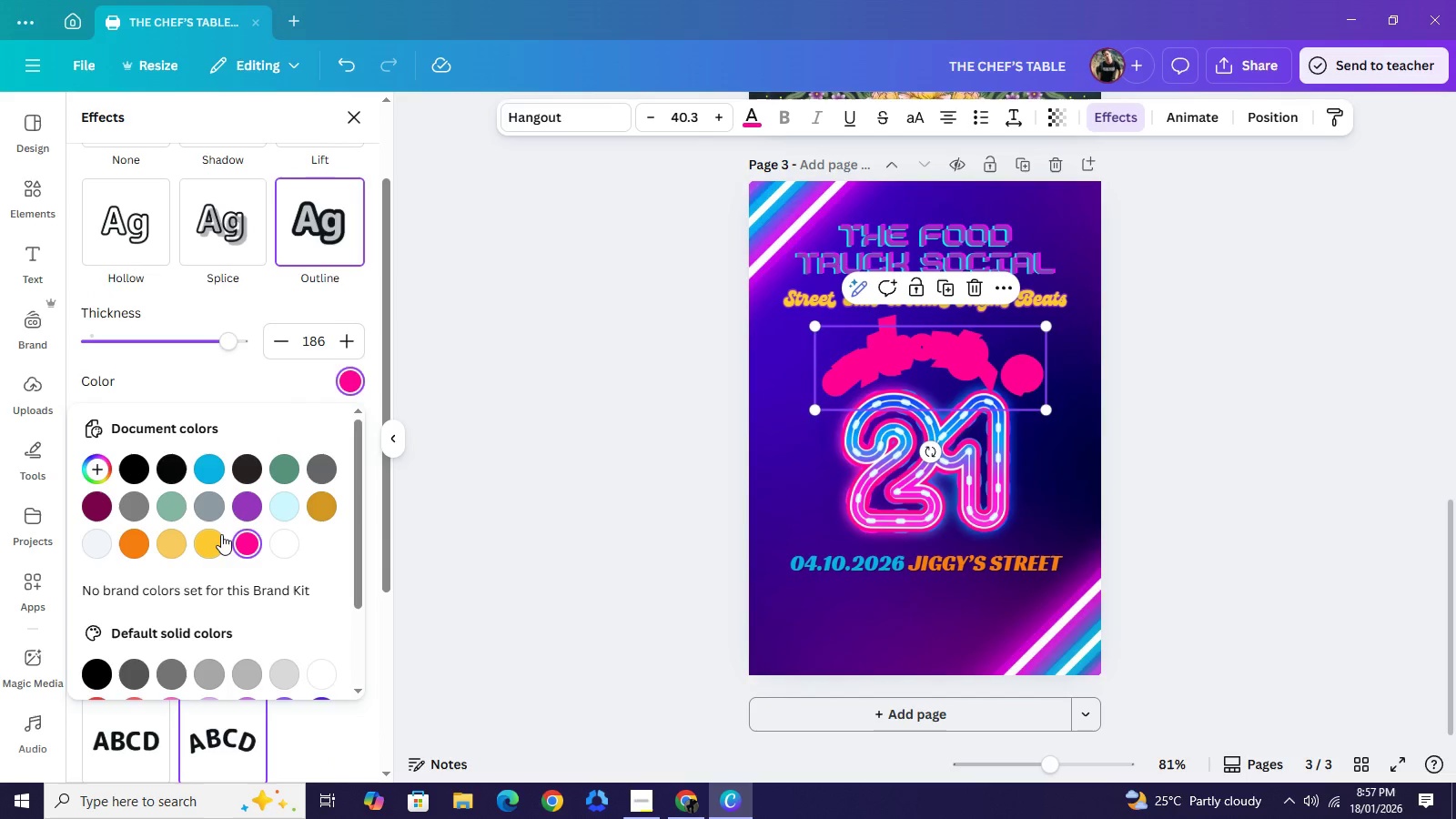 
left_click([221, 534])
 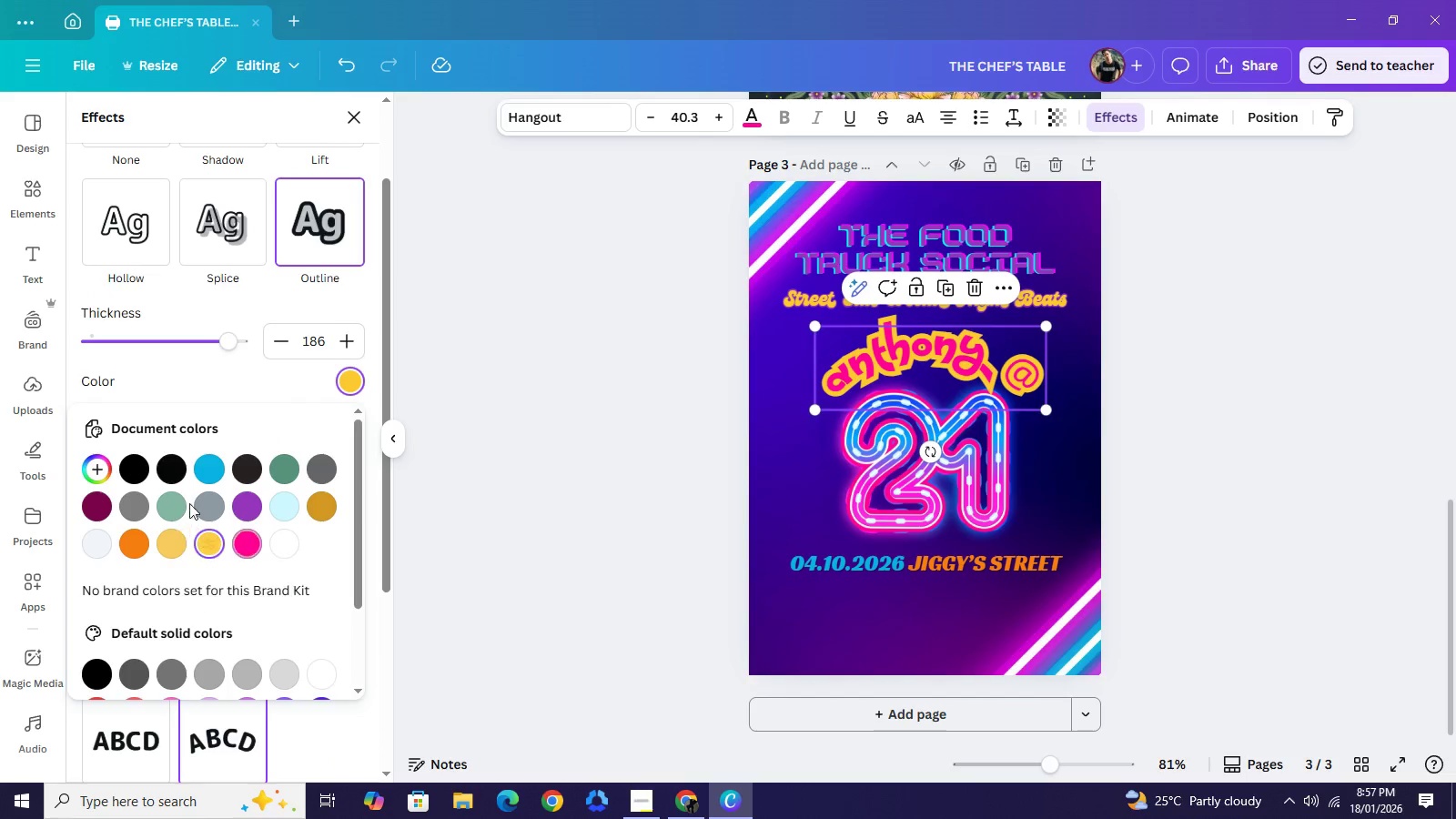 
left_click([194, 469])
 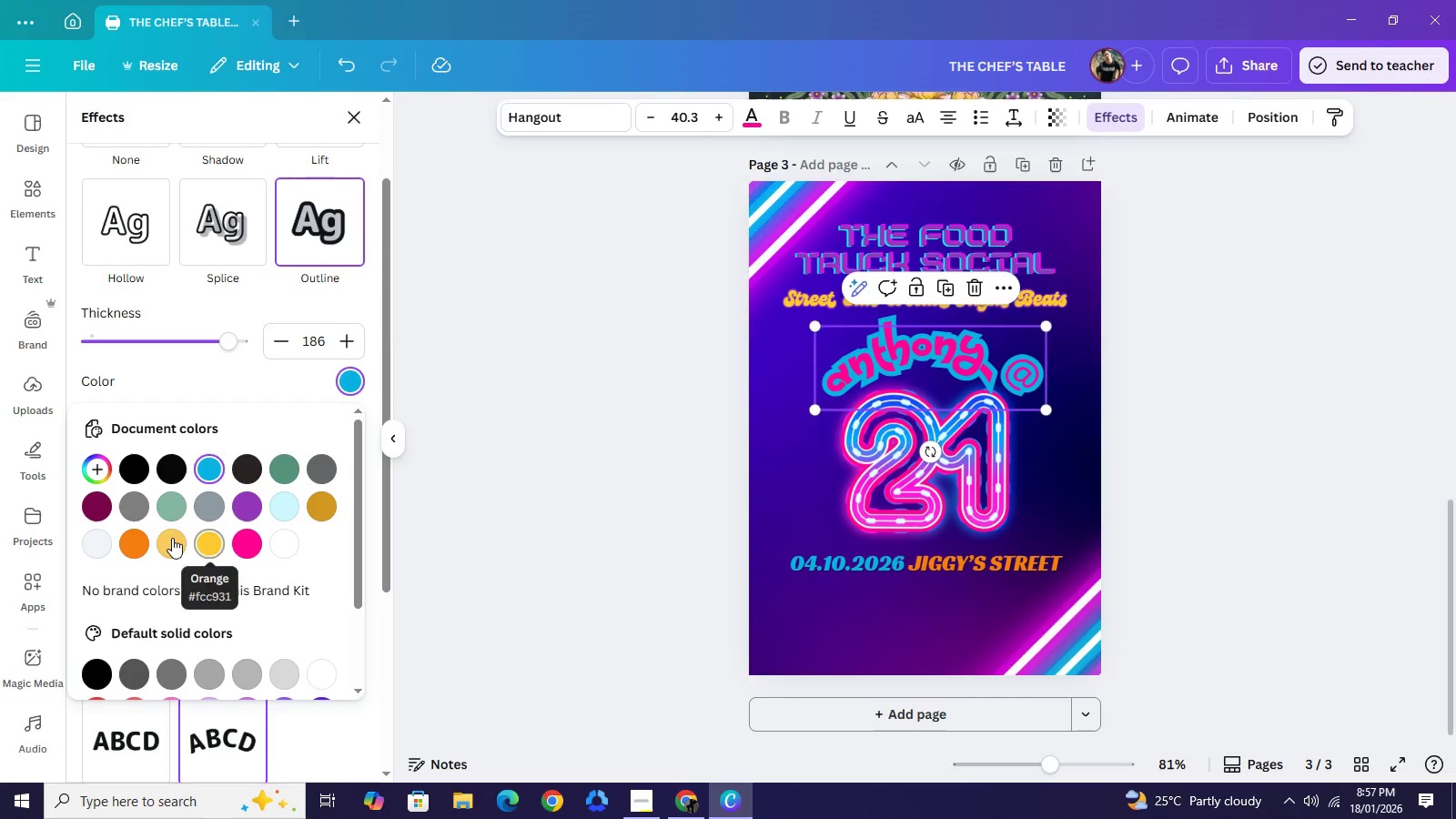 
wait(7.39)
 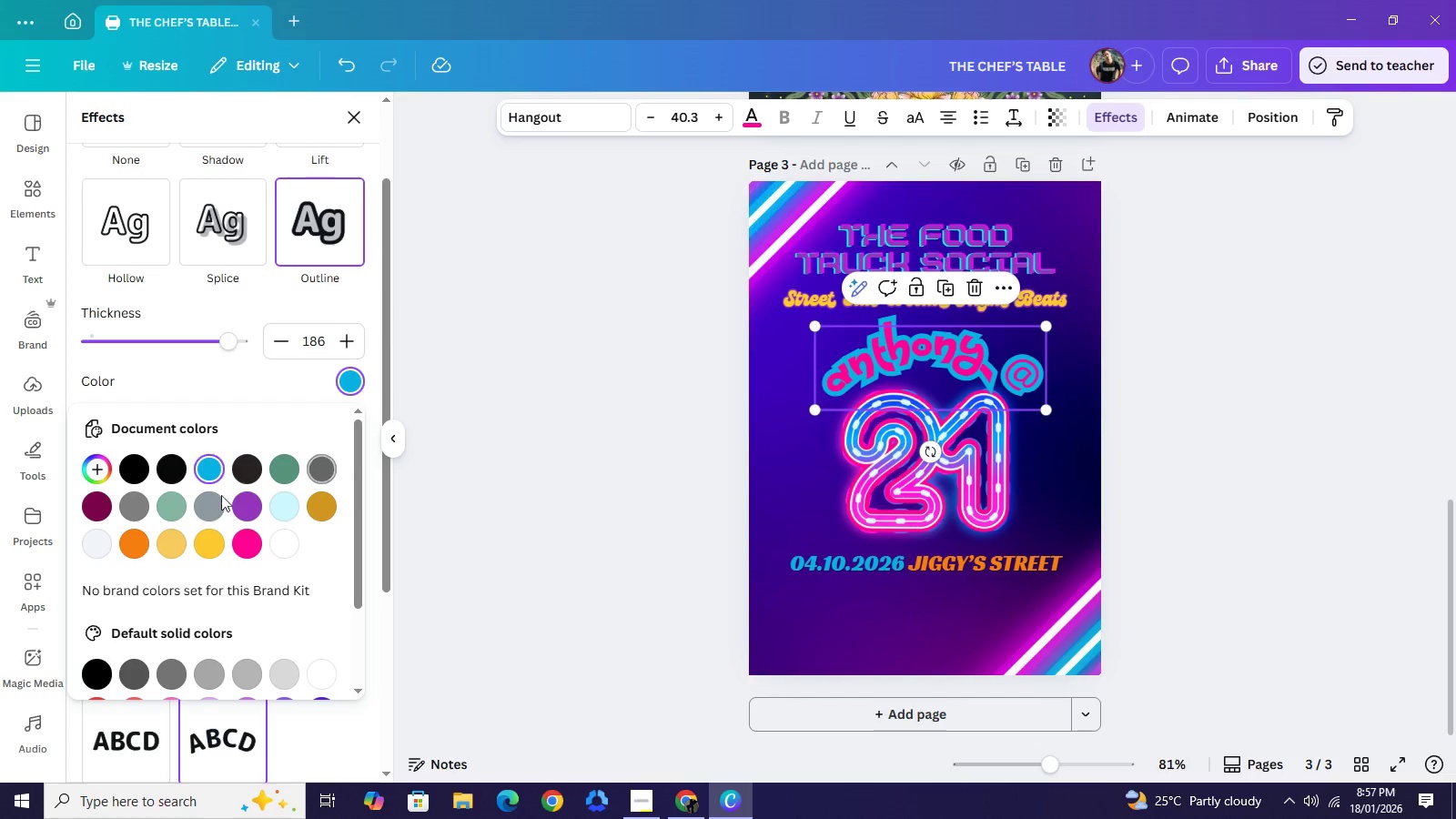 
scroll: coordinate [210, 581], scroll_direction: down, amount: 2.0
 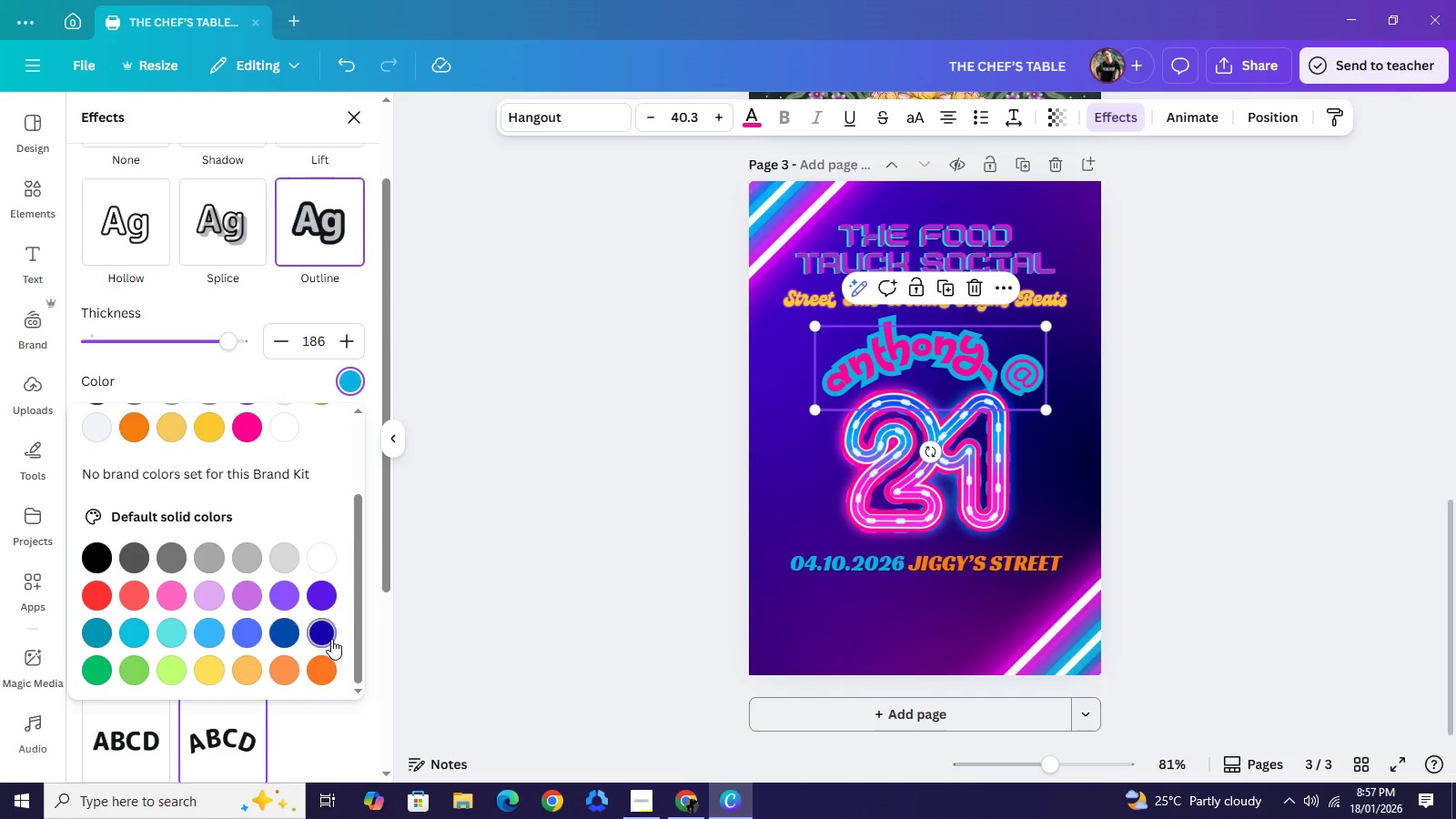 
mouse_move([306, 632])
 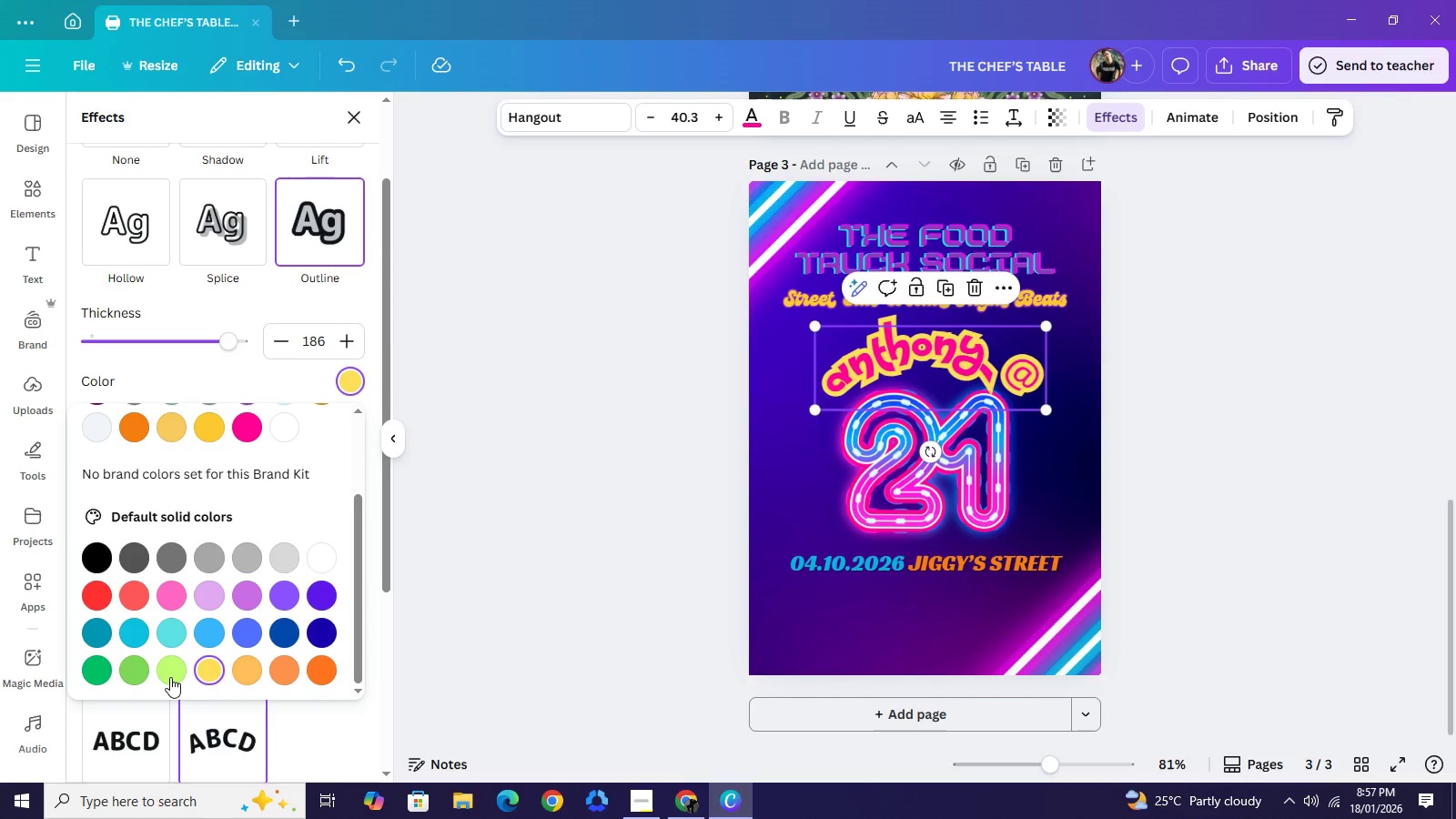 
left_click([168, 677])
 